 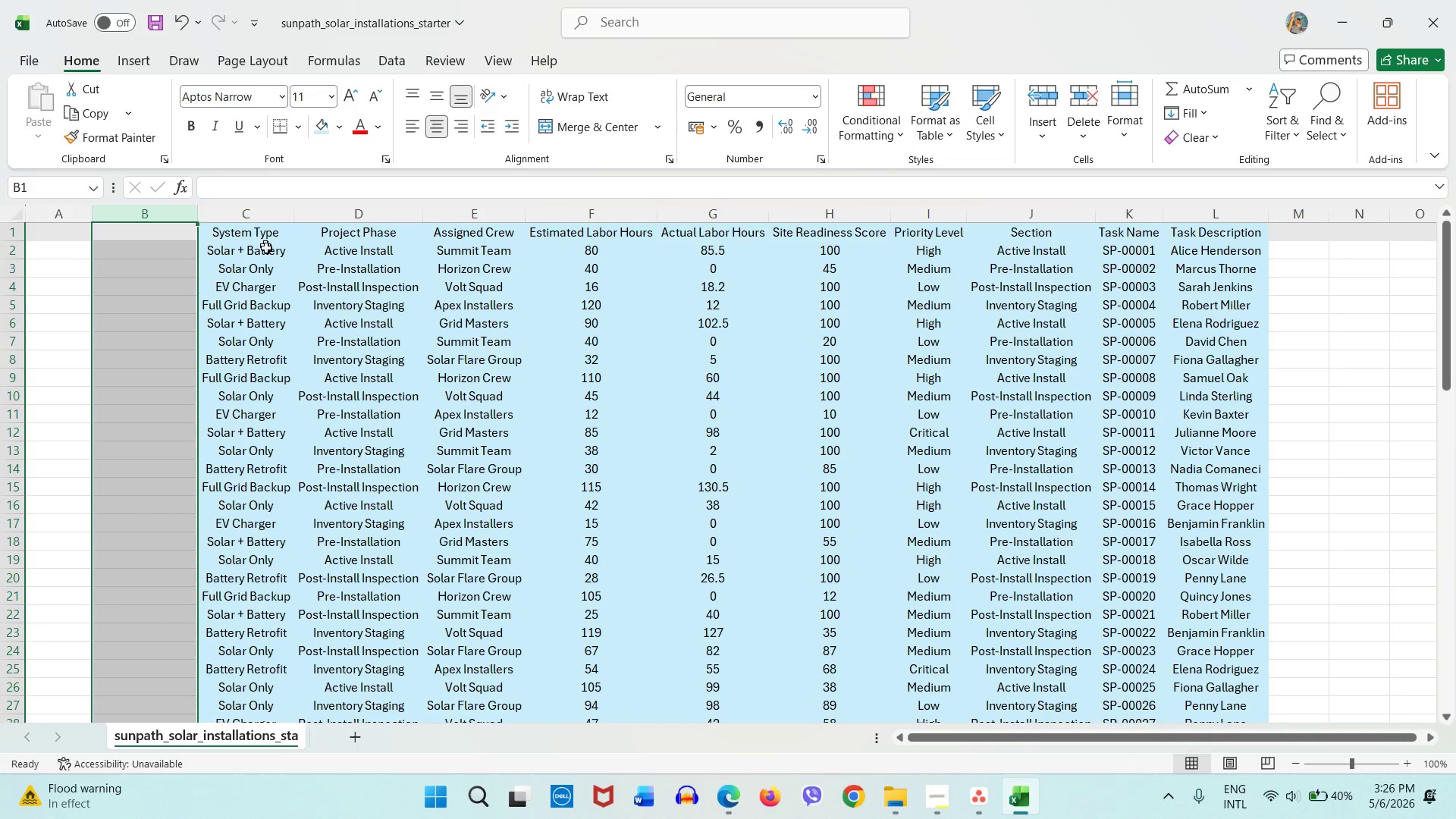 
left_click([322, 306])
 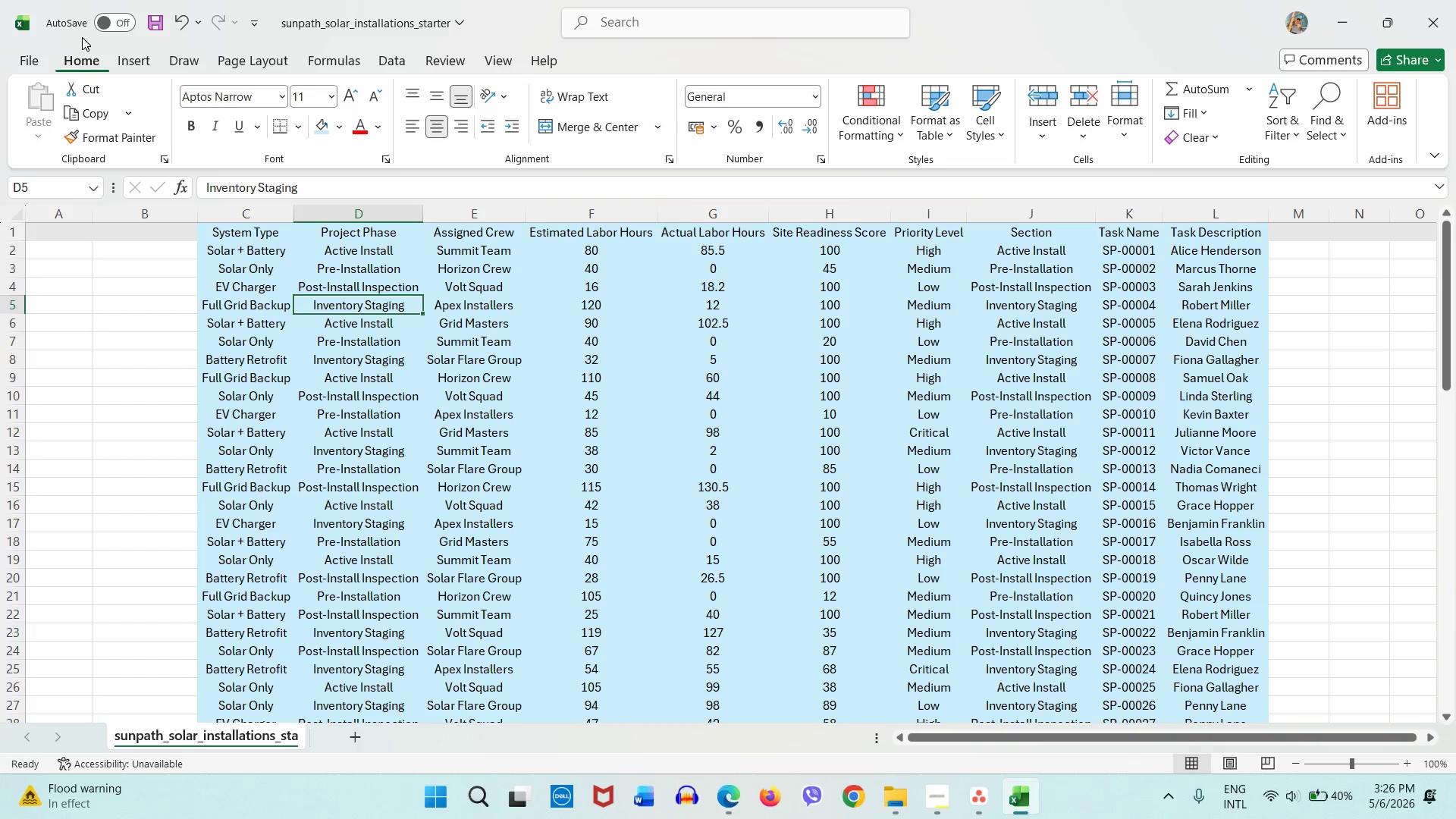 
double_click([177, 16])
 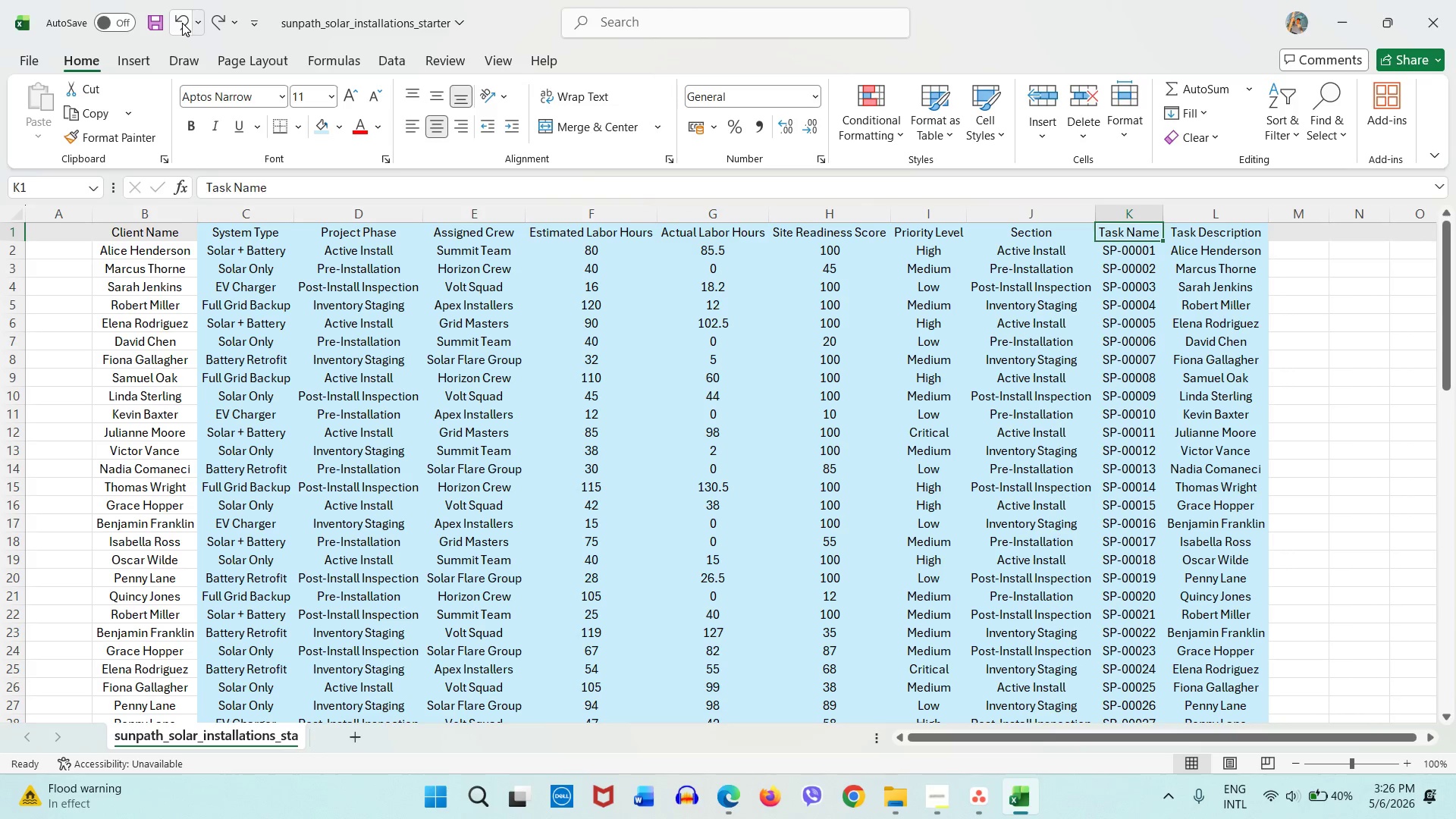 
left_click([183, 24])
 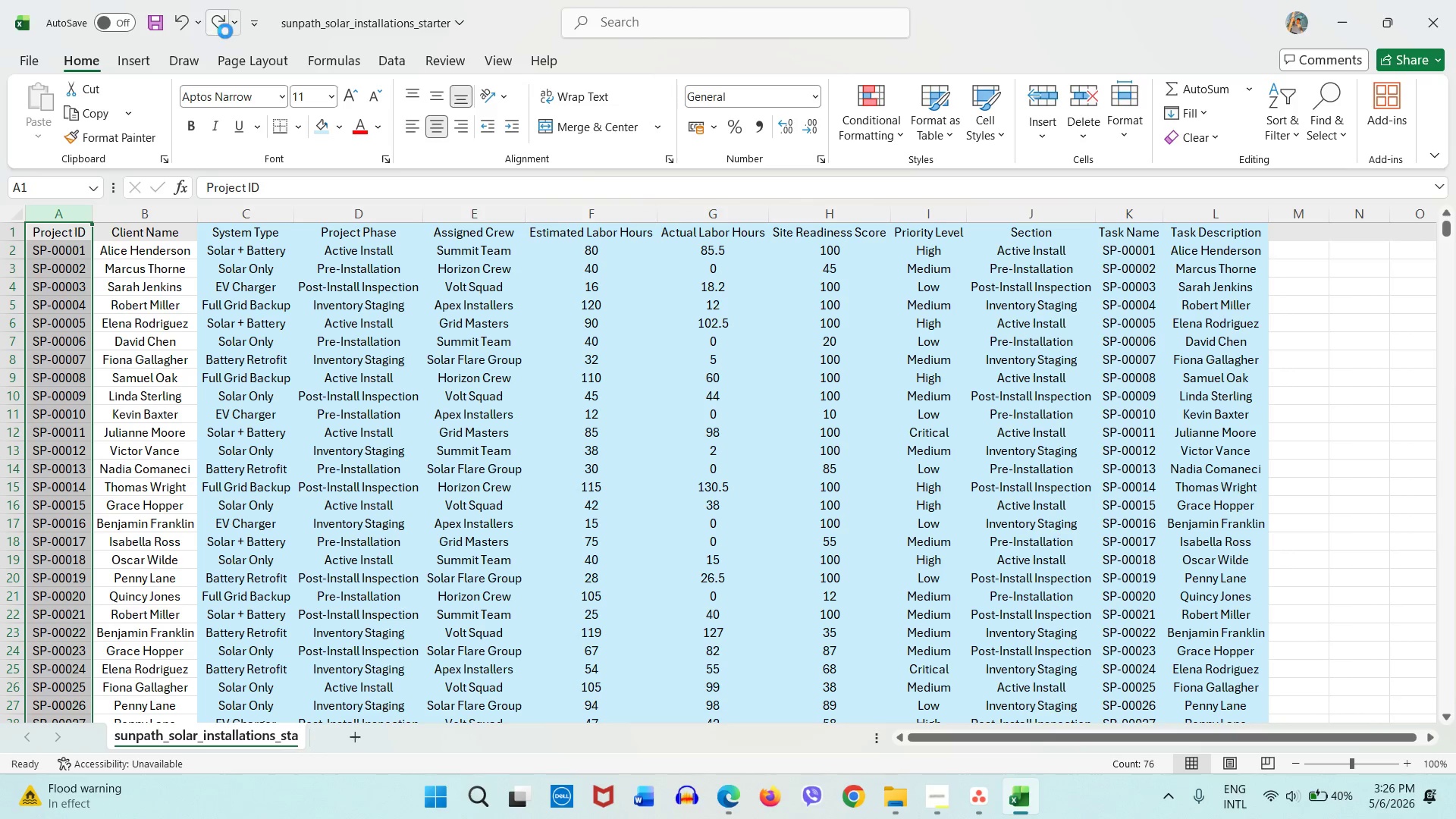 
double_click([225, 31])
 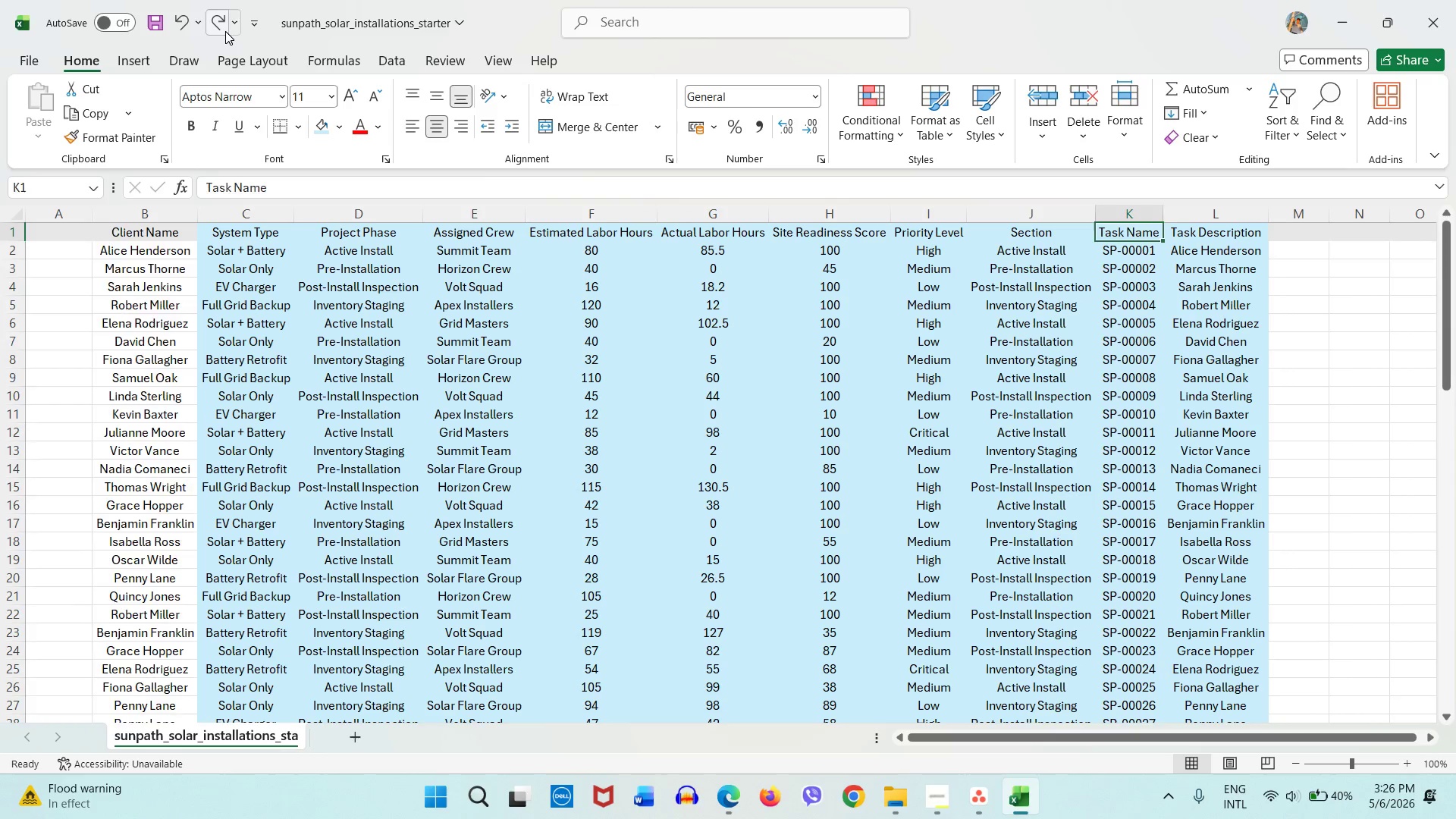 
triple_click([225, 31])
 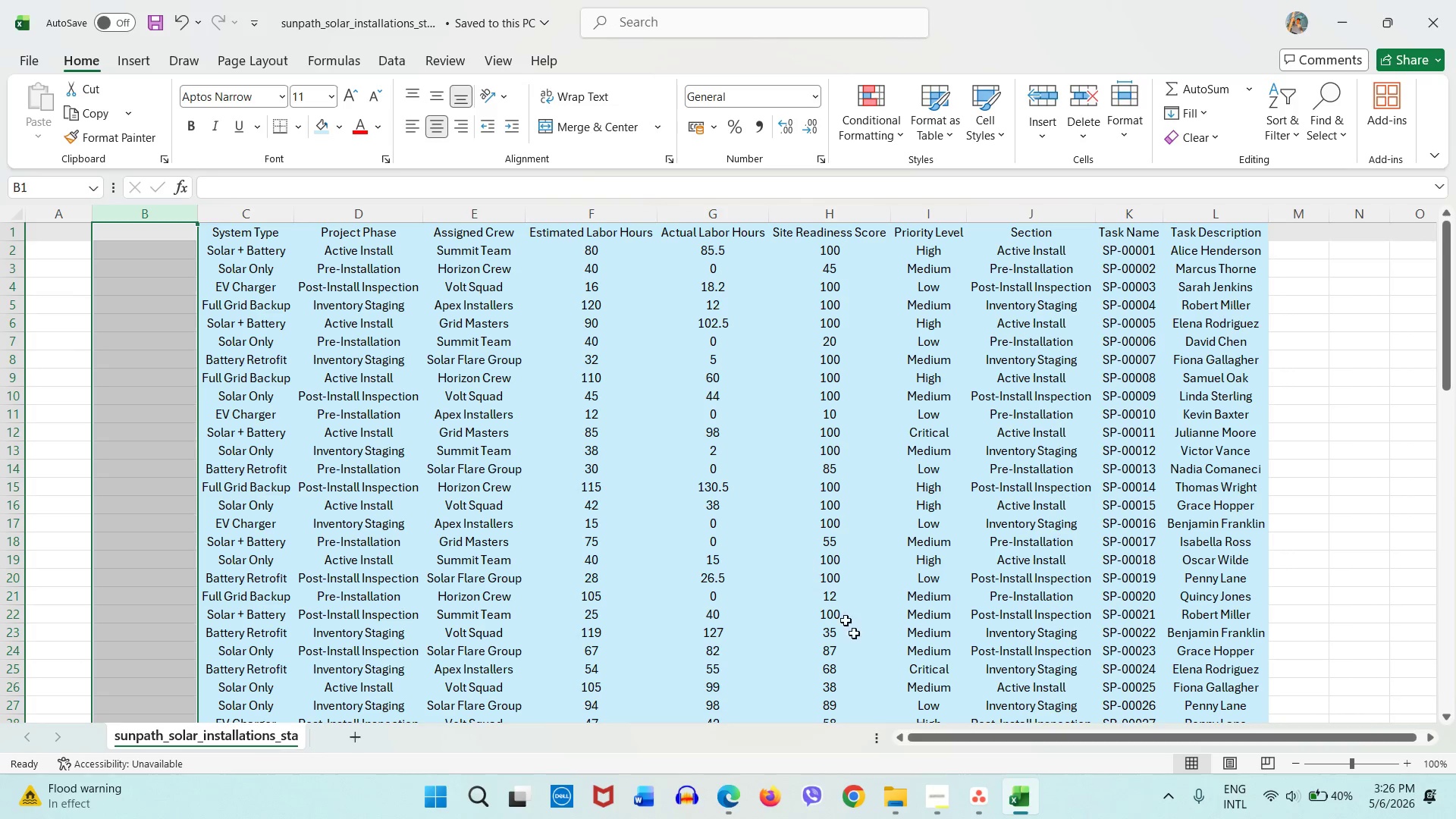 
left_click([974, 791])
 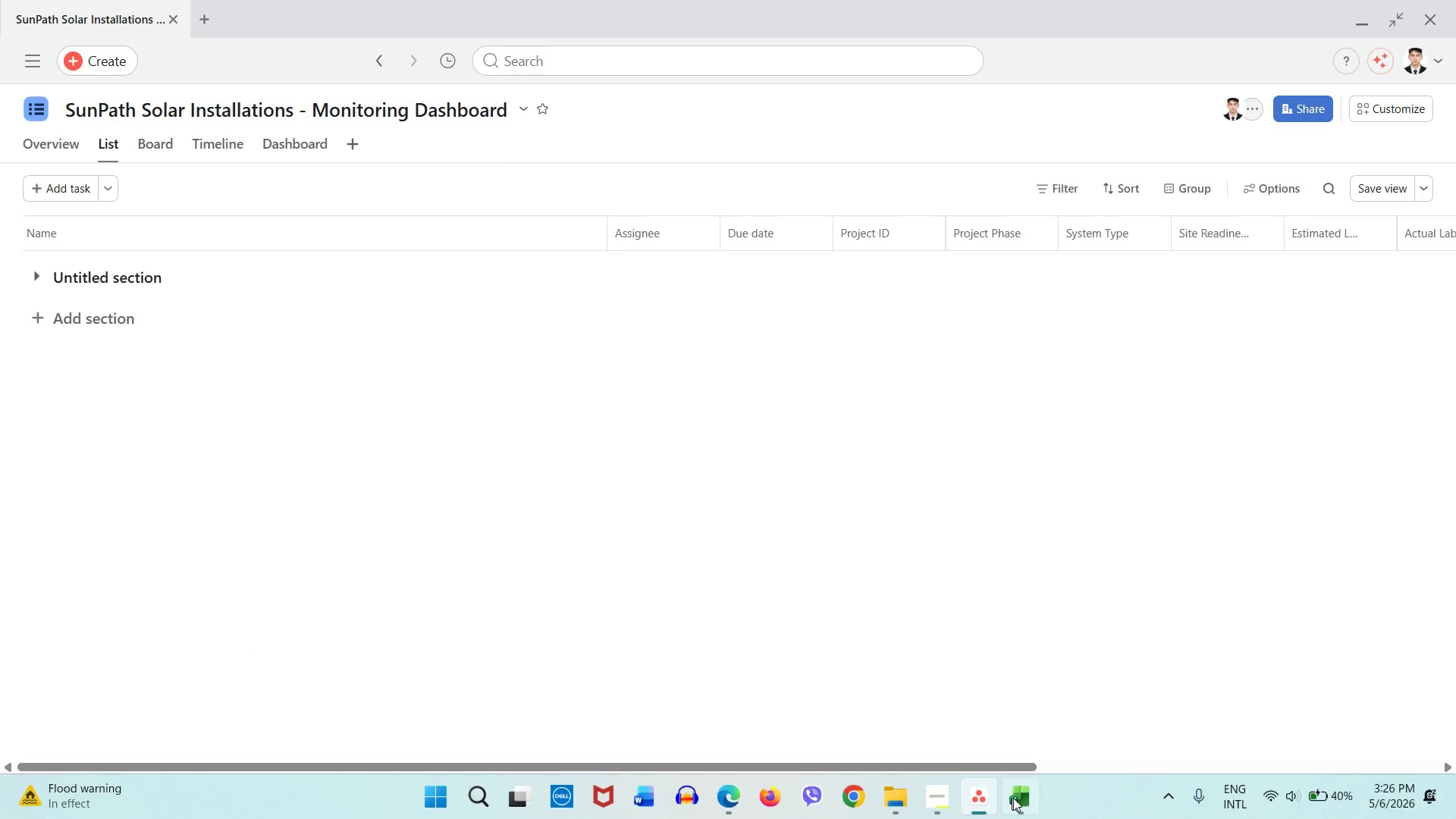 
left_click([1015, 798])
 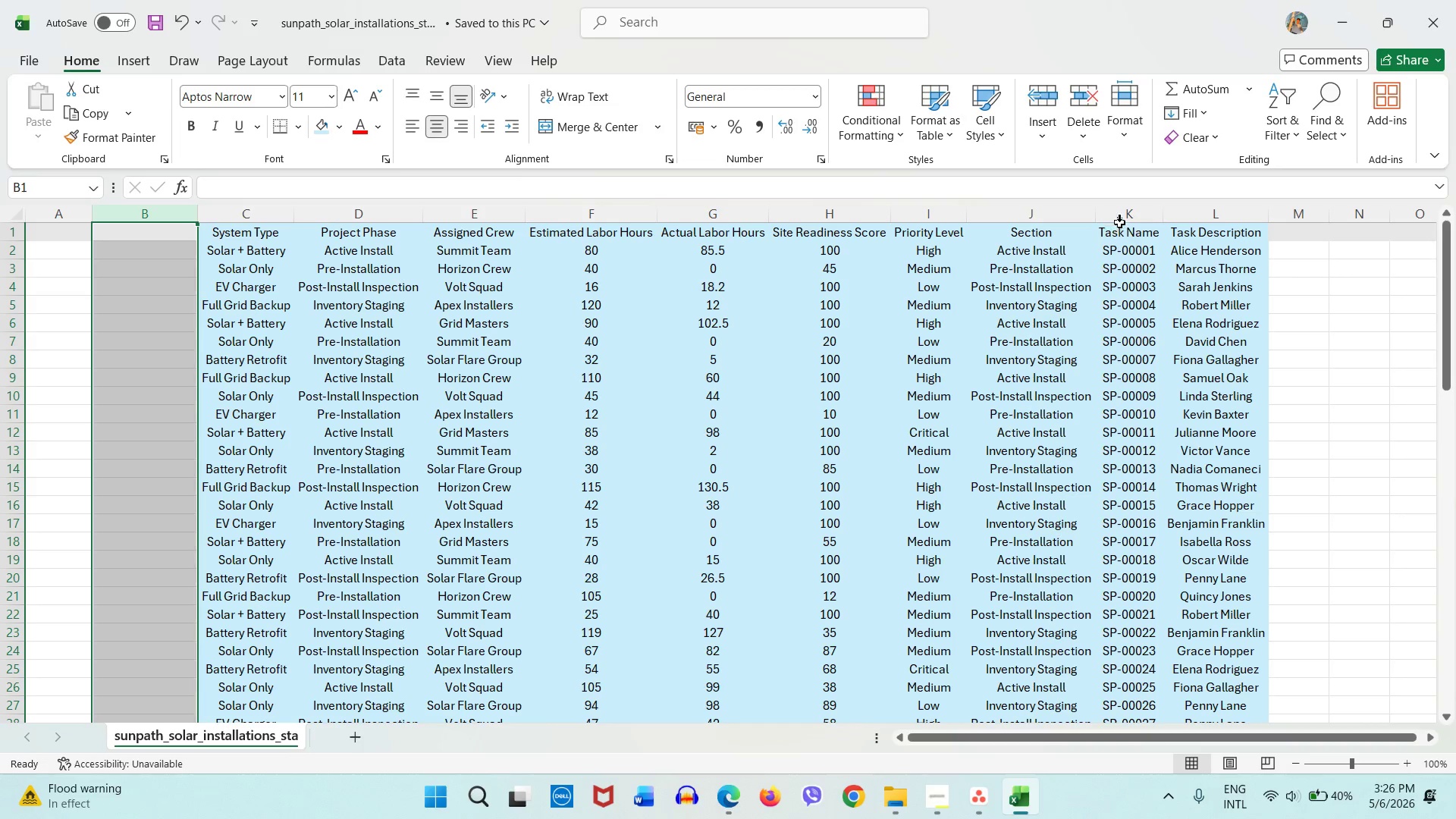 
left_click_drag(start_coordinate=[1122, 215], to_coordinate=[1172, 214])
 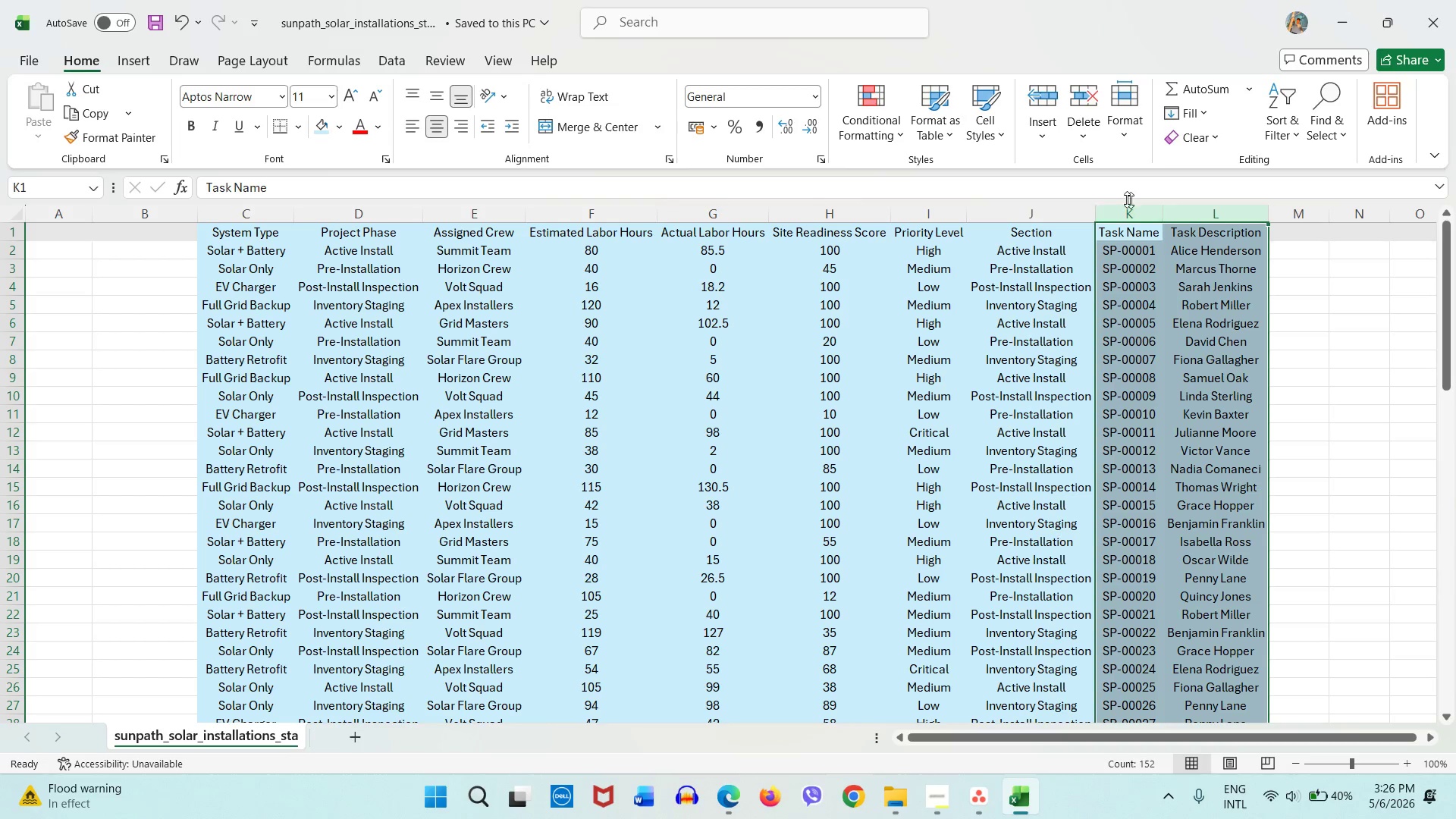 
key(Control+ControlLeft)
 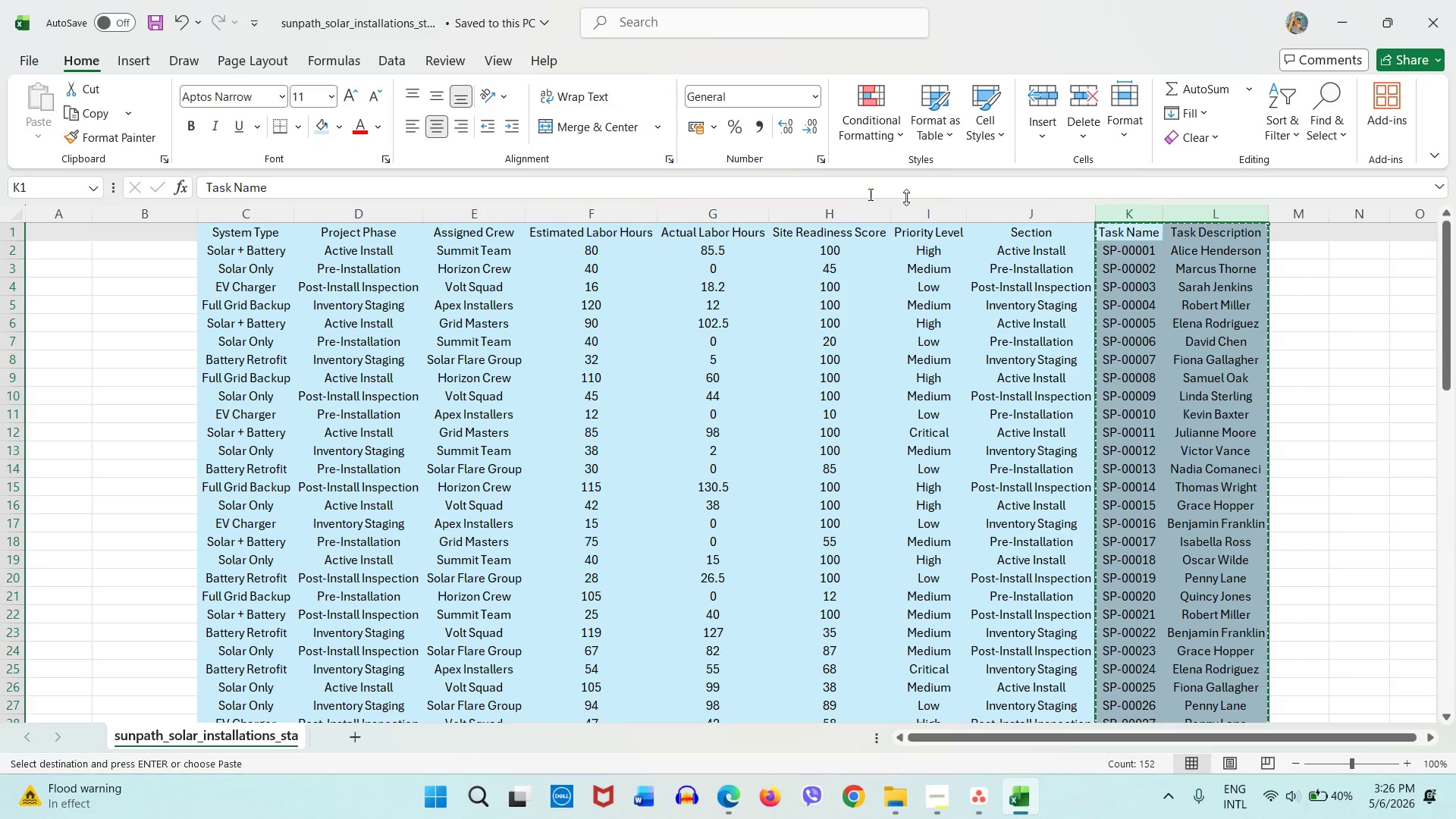 
key(Control+C)
 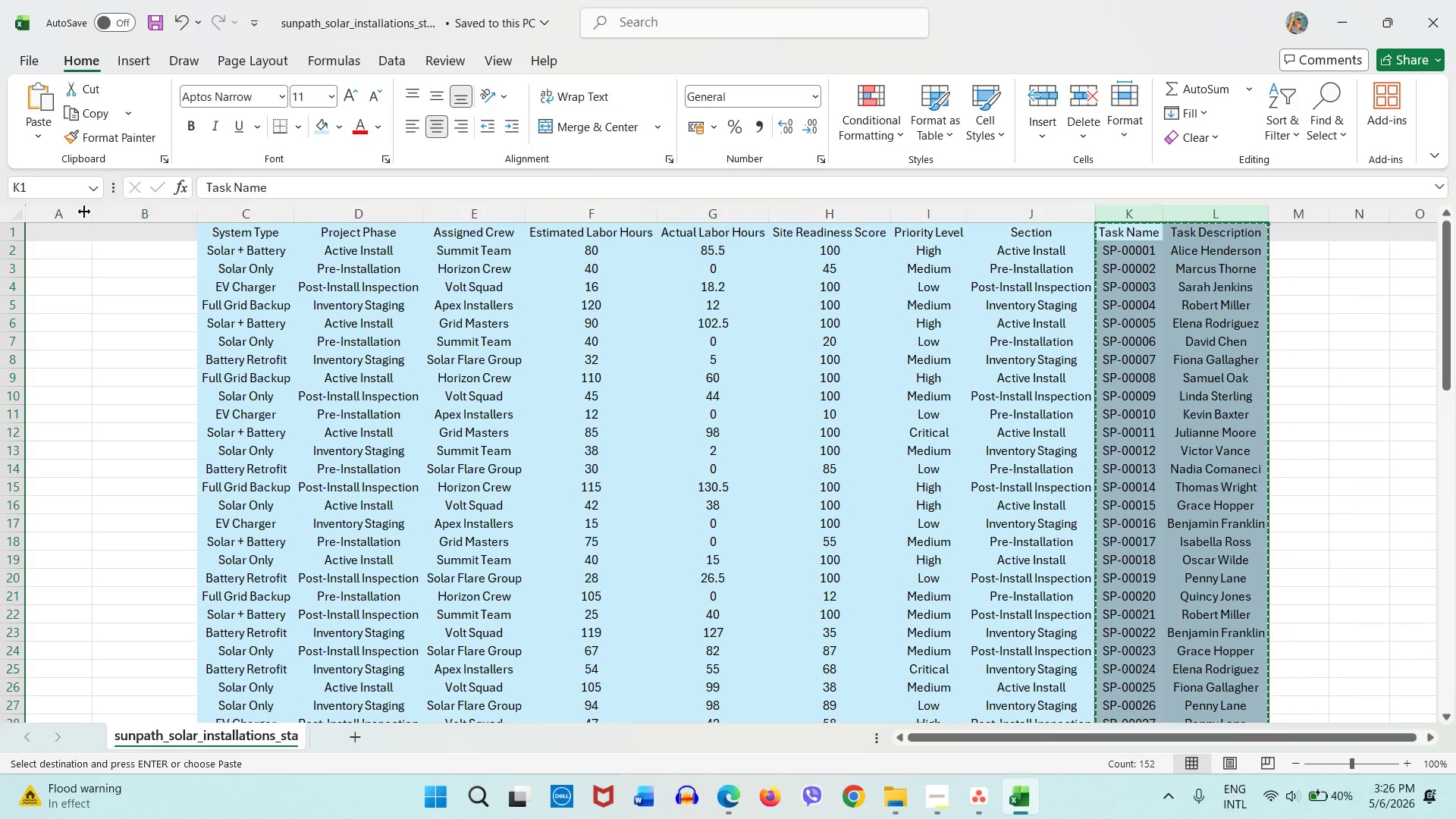 
left_click([78, 212])
 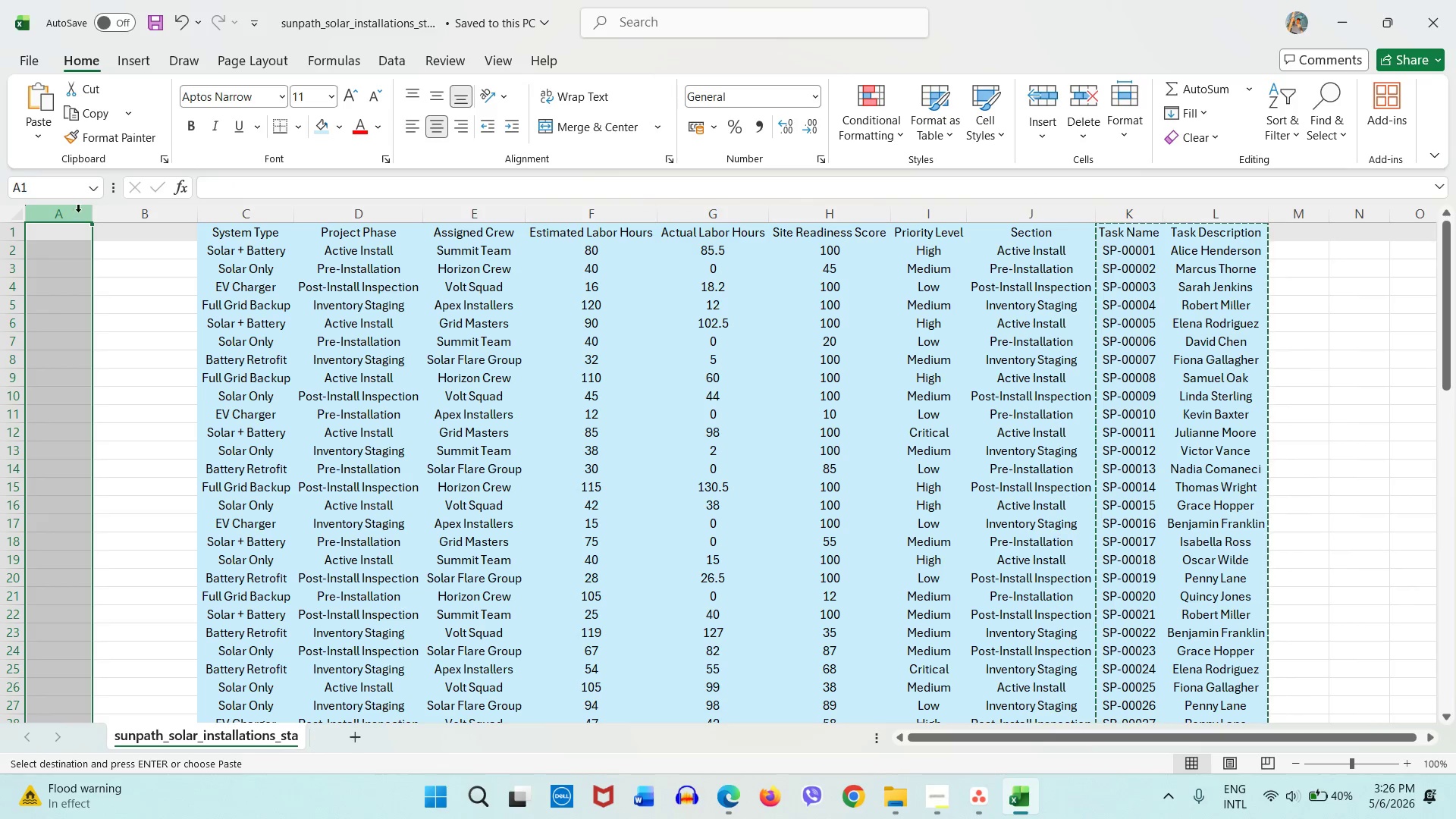 
key(Control+V)
 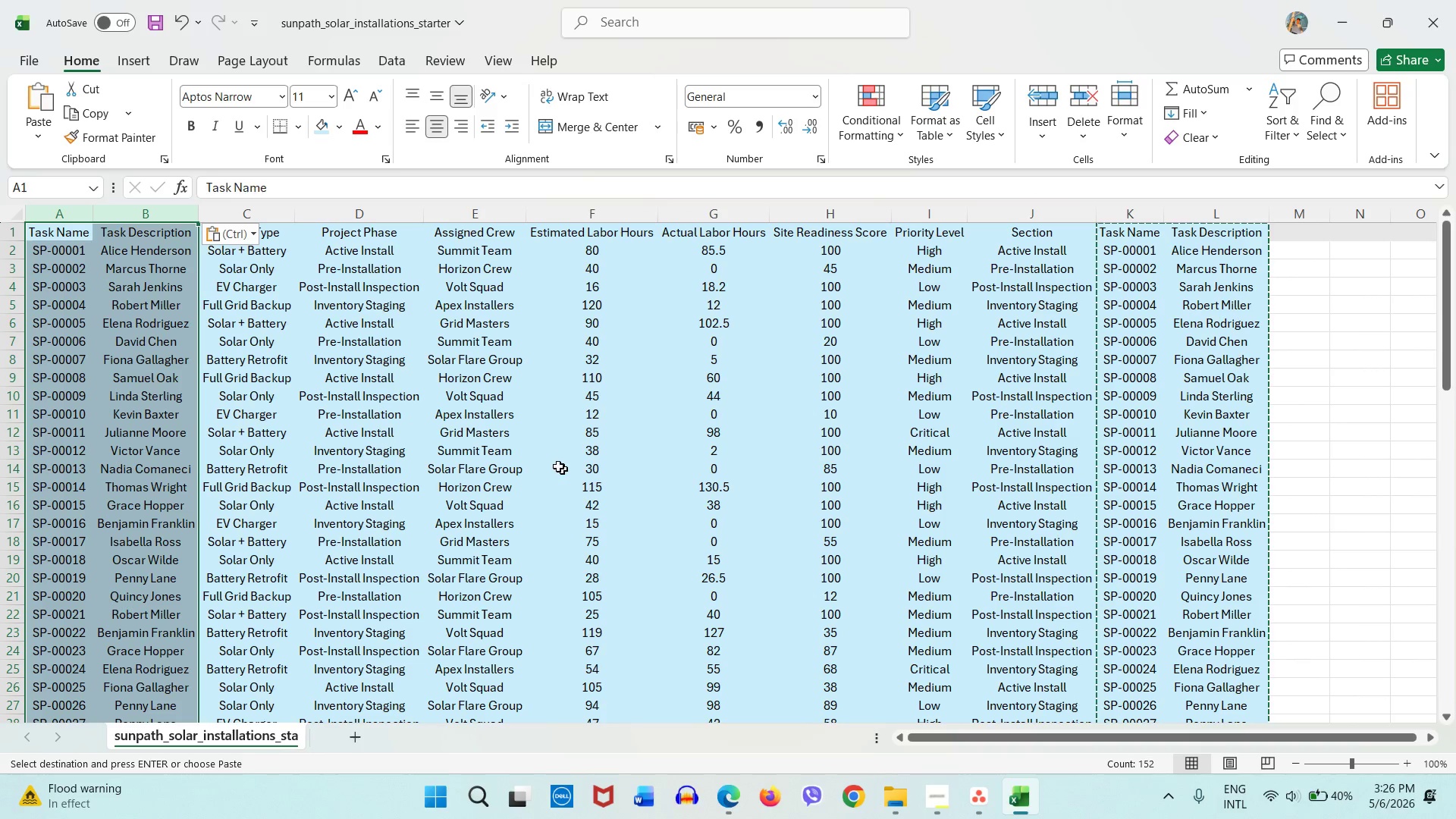 
key(Control+S)
 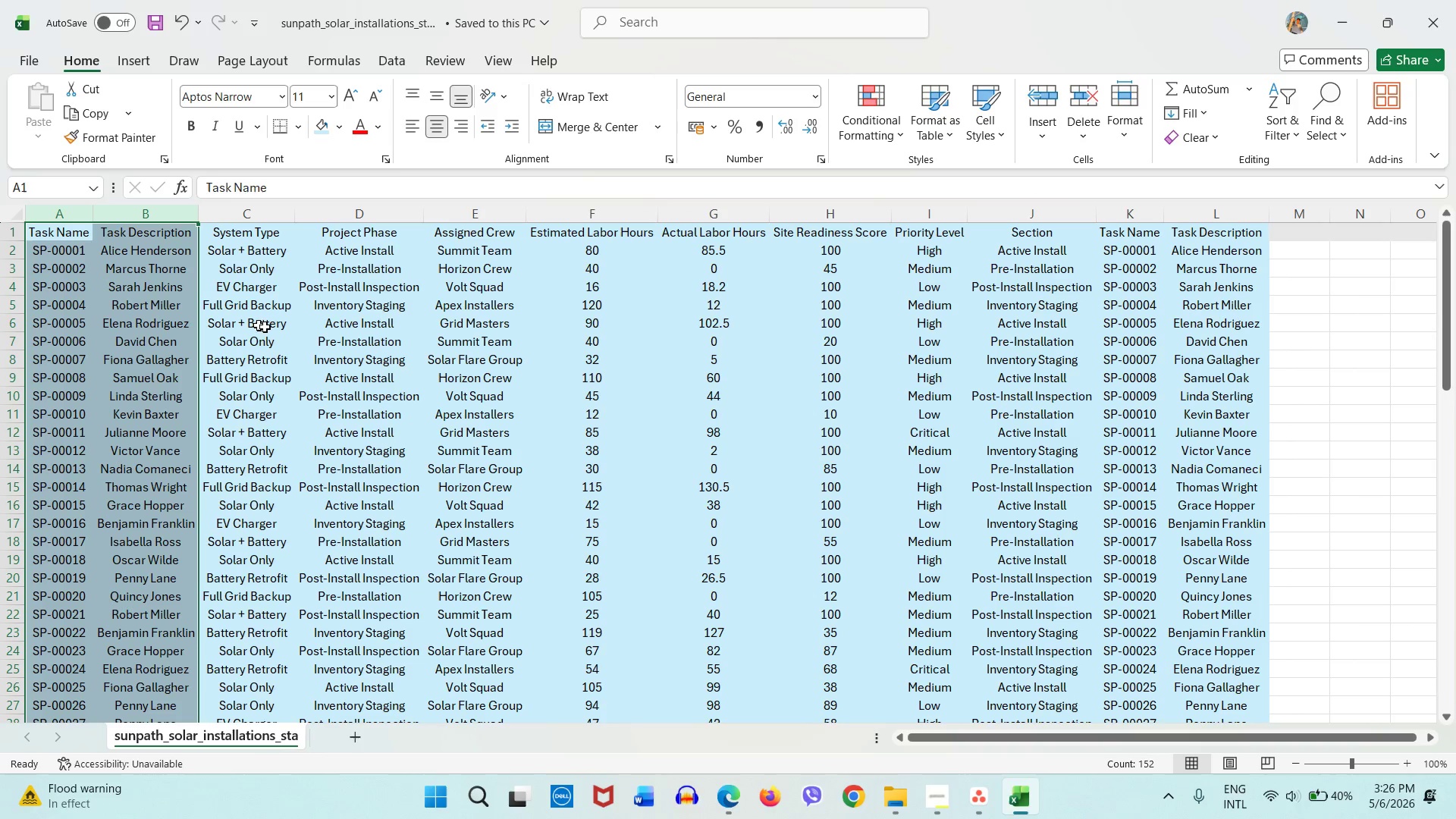 
left_click([267, 328])
 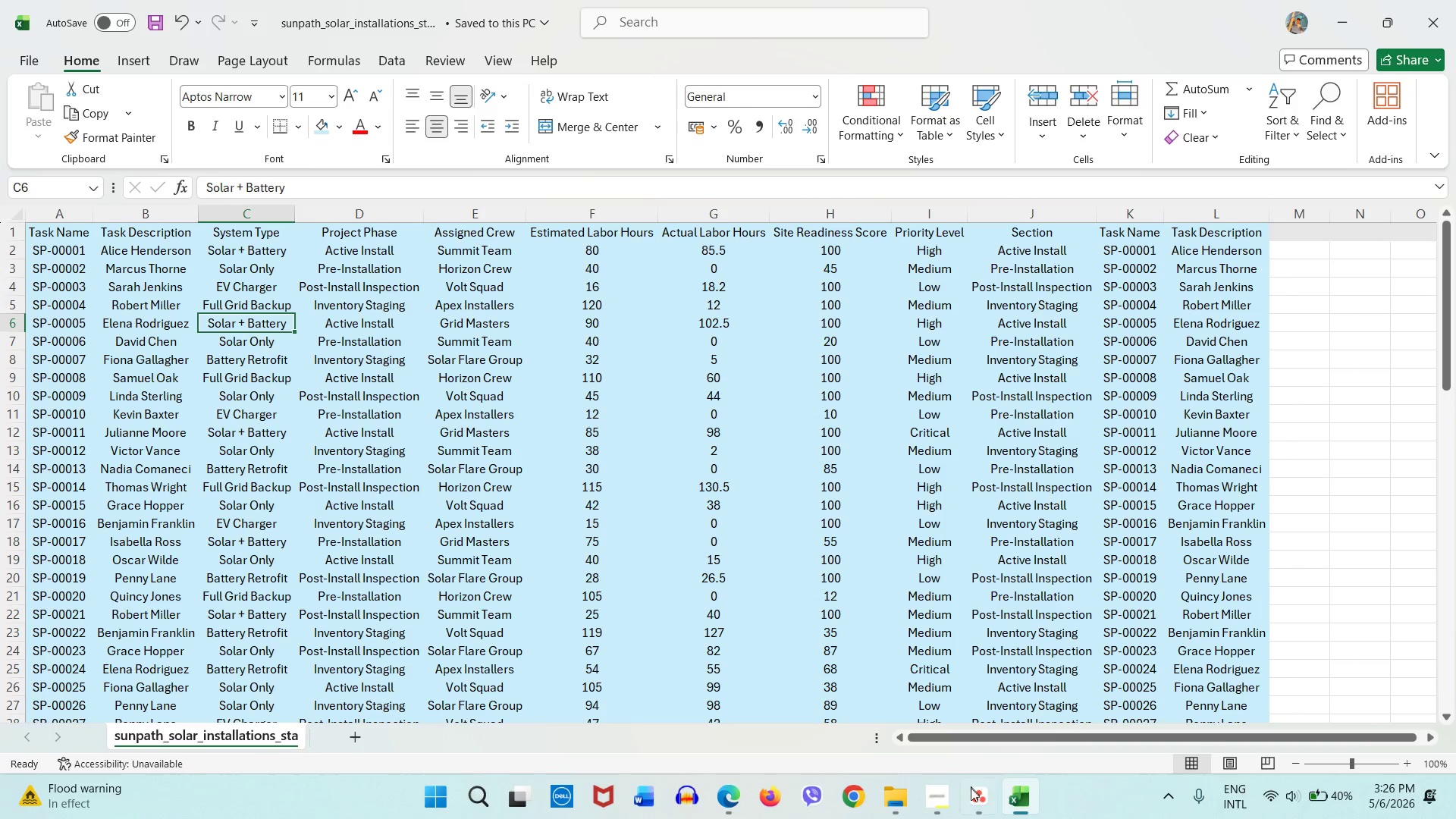 
left_click([970, 791])
 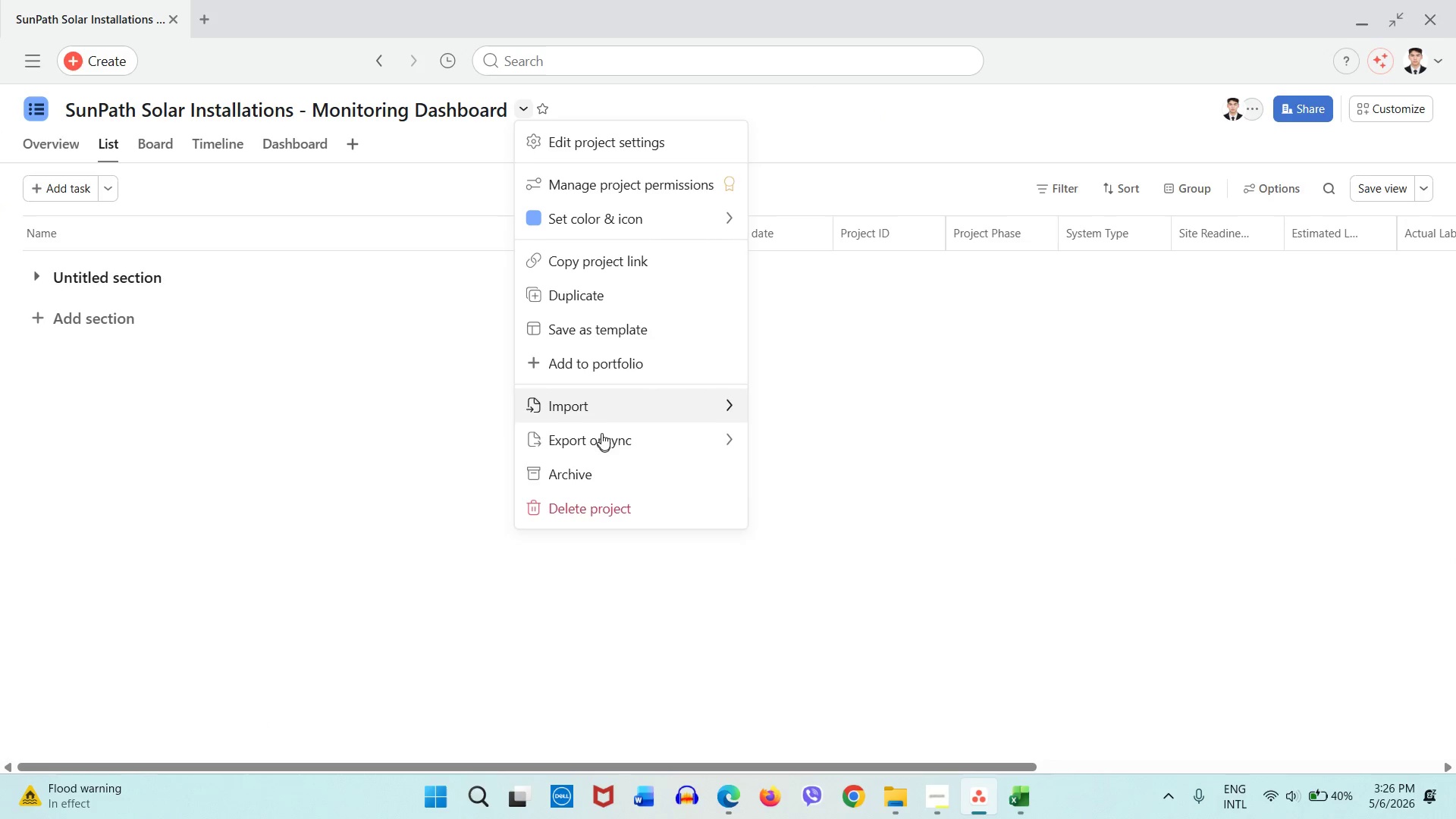 
left_click([783, 435])
 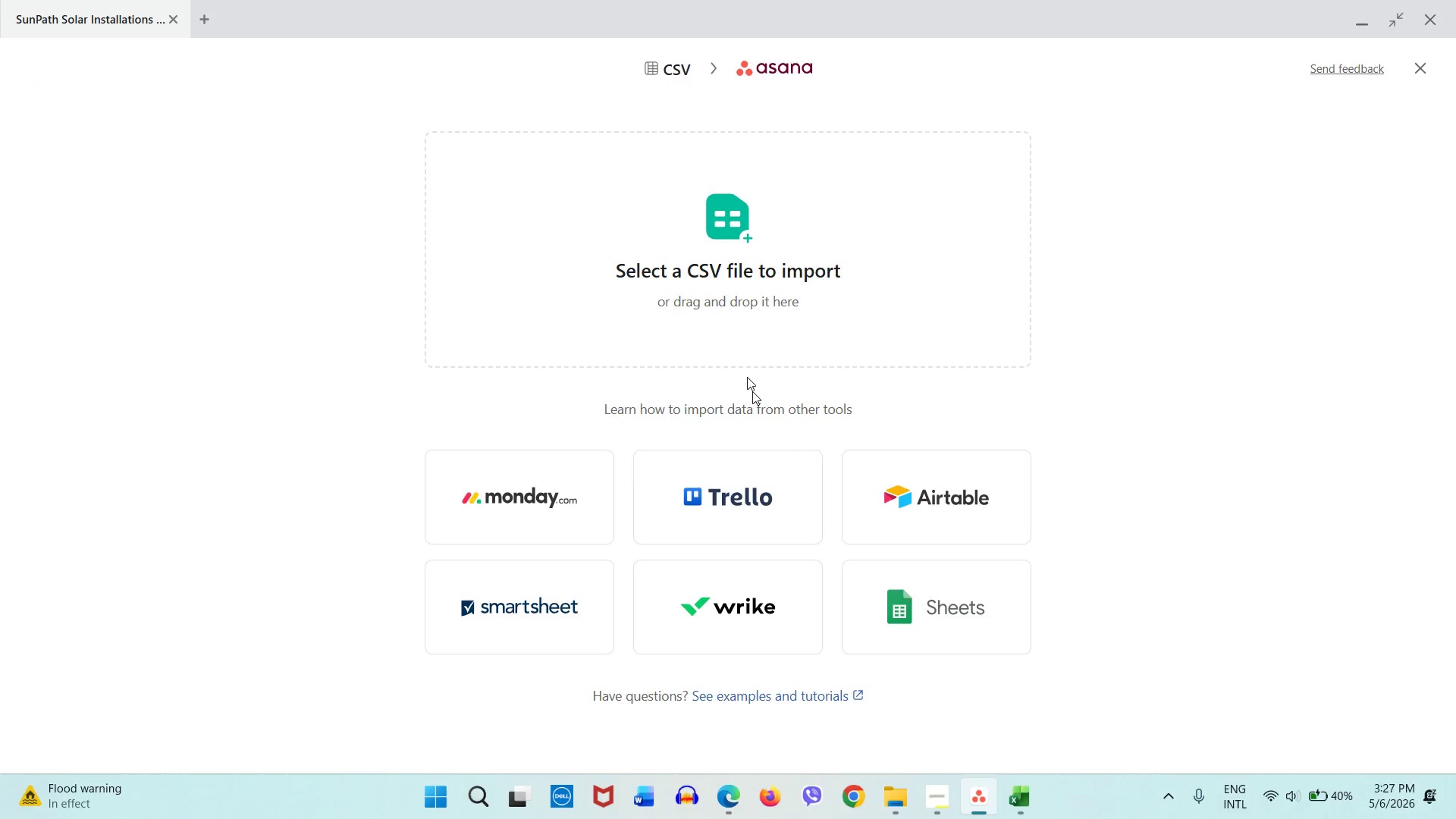 
left_click([733, 303])
 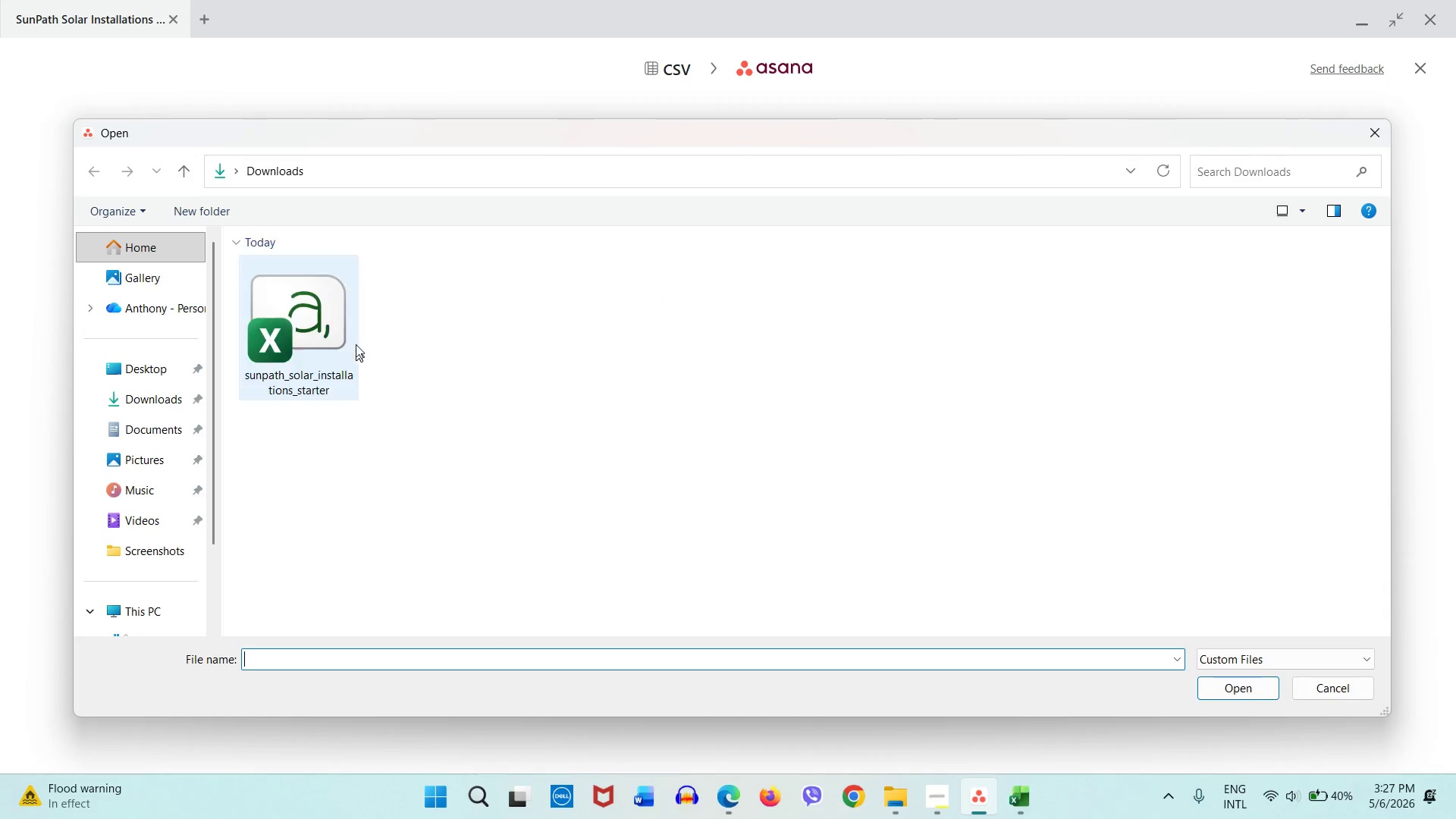 
double_click([327, 327])
 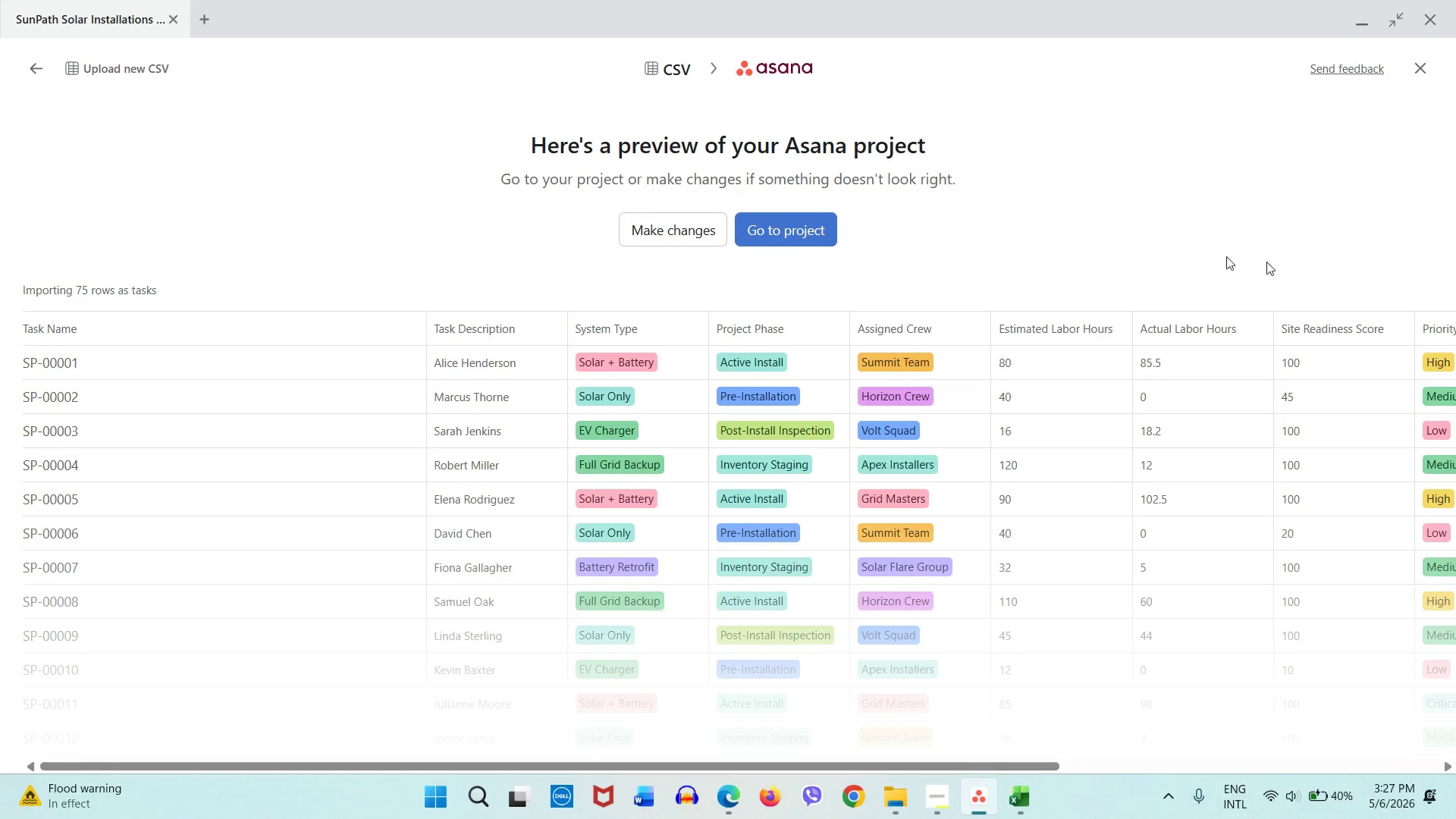 
left_click([646, 228])
 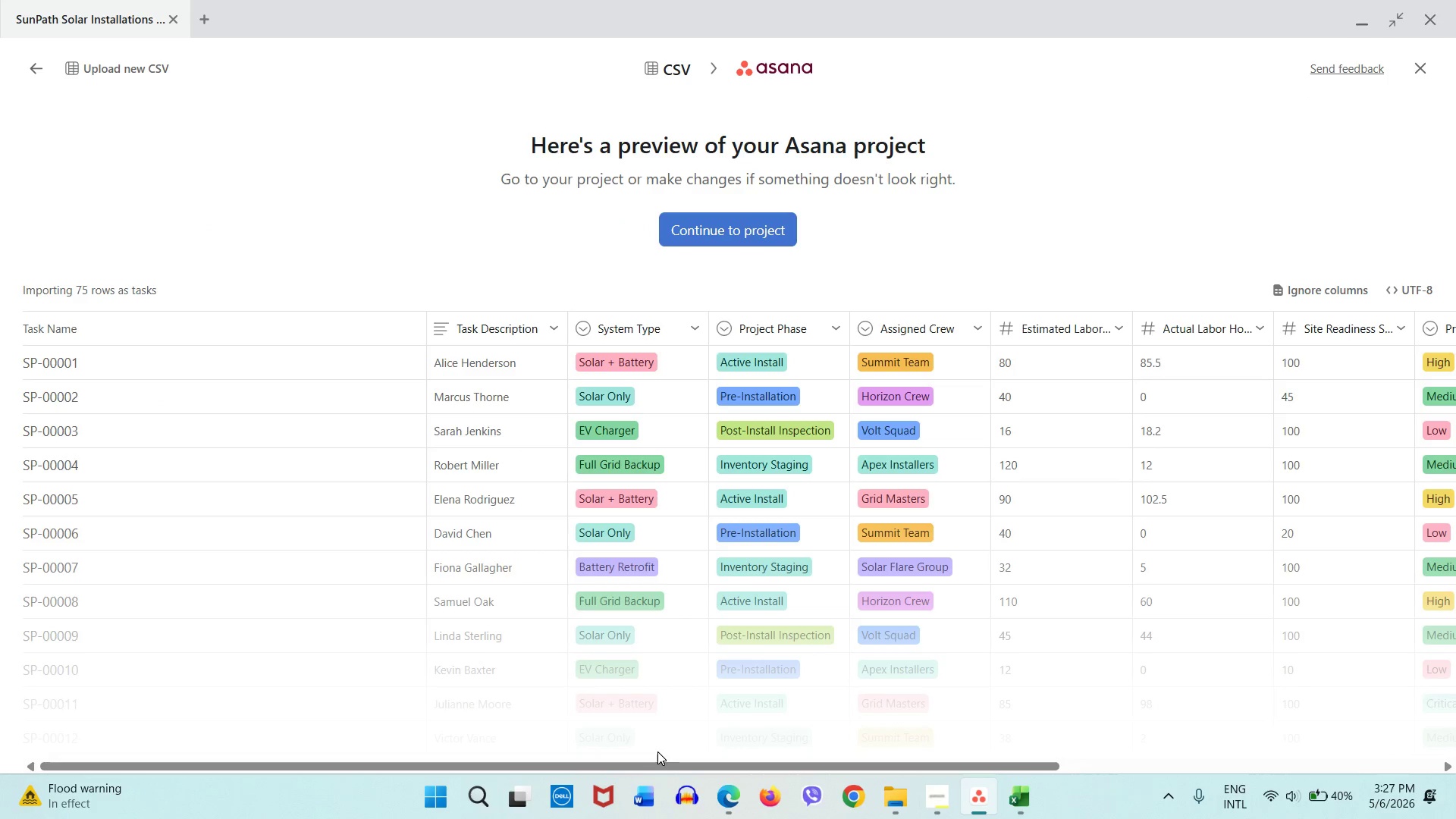 
left_click([516, 332])
 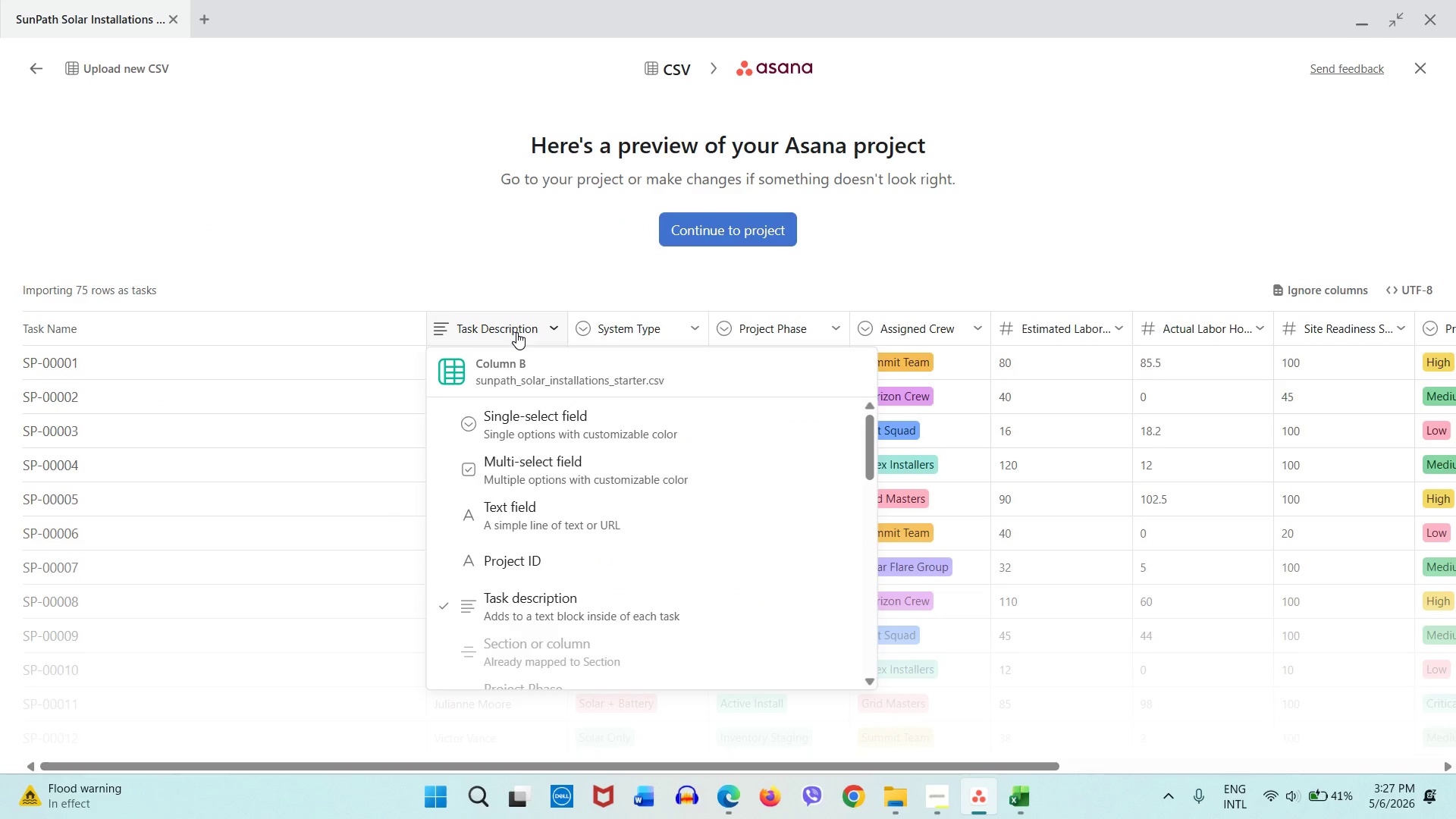 
left_click([516, 332])
 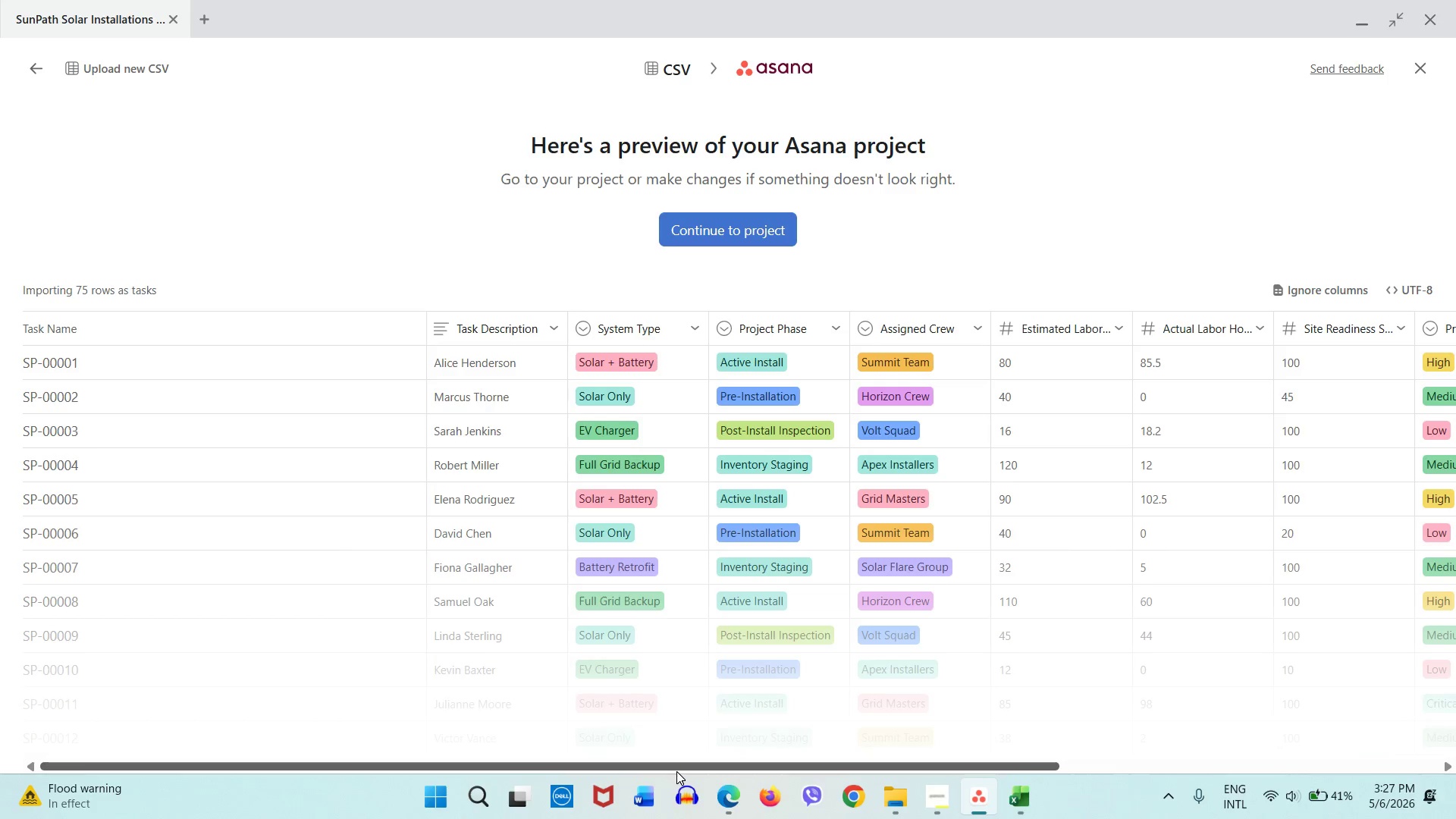 
left_click_drag(start_coordinate=[679, 768], to_coordinate=[1125, 750])
 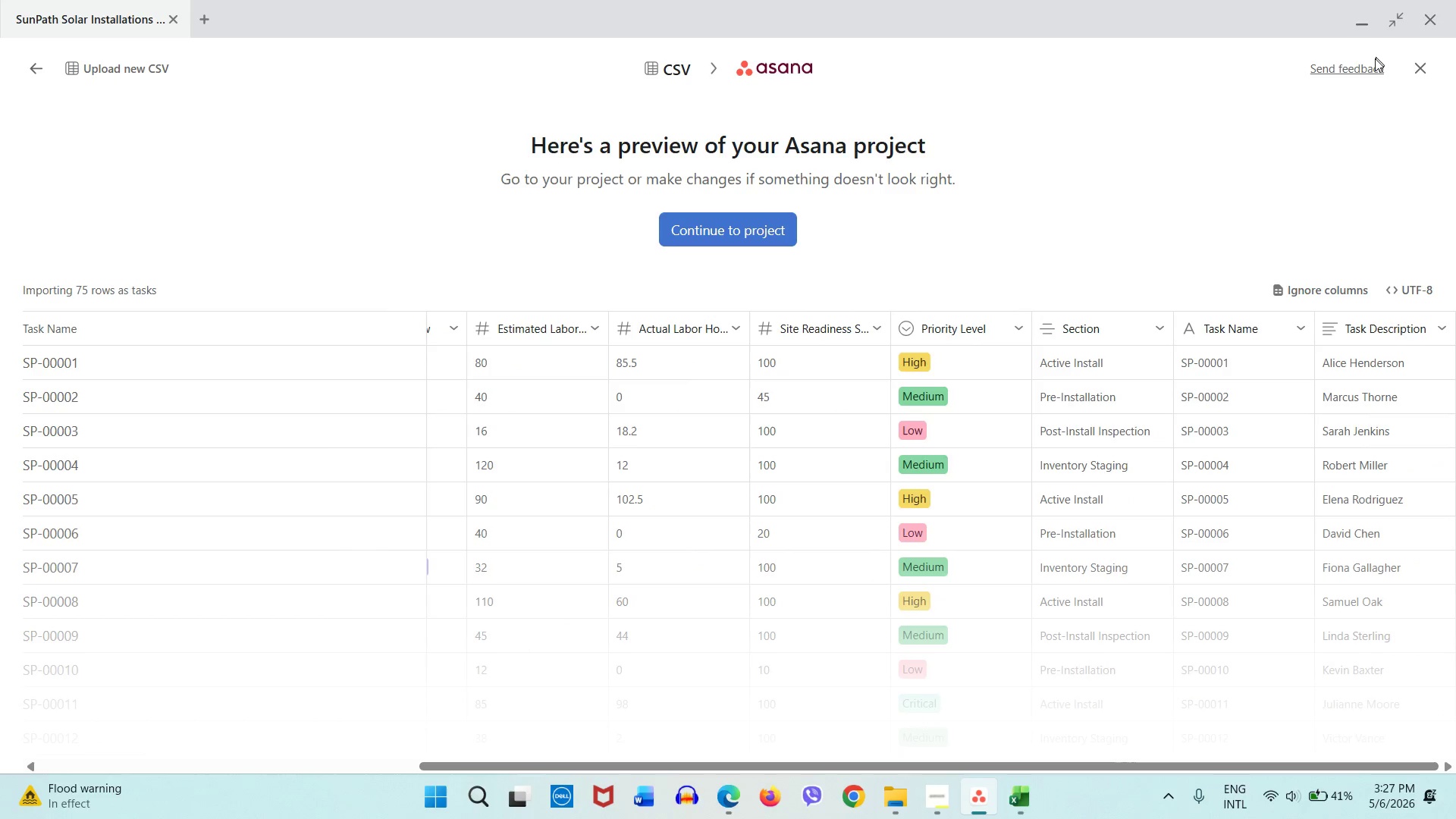 
wait(8.17)
 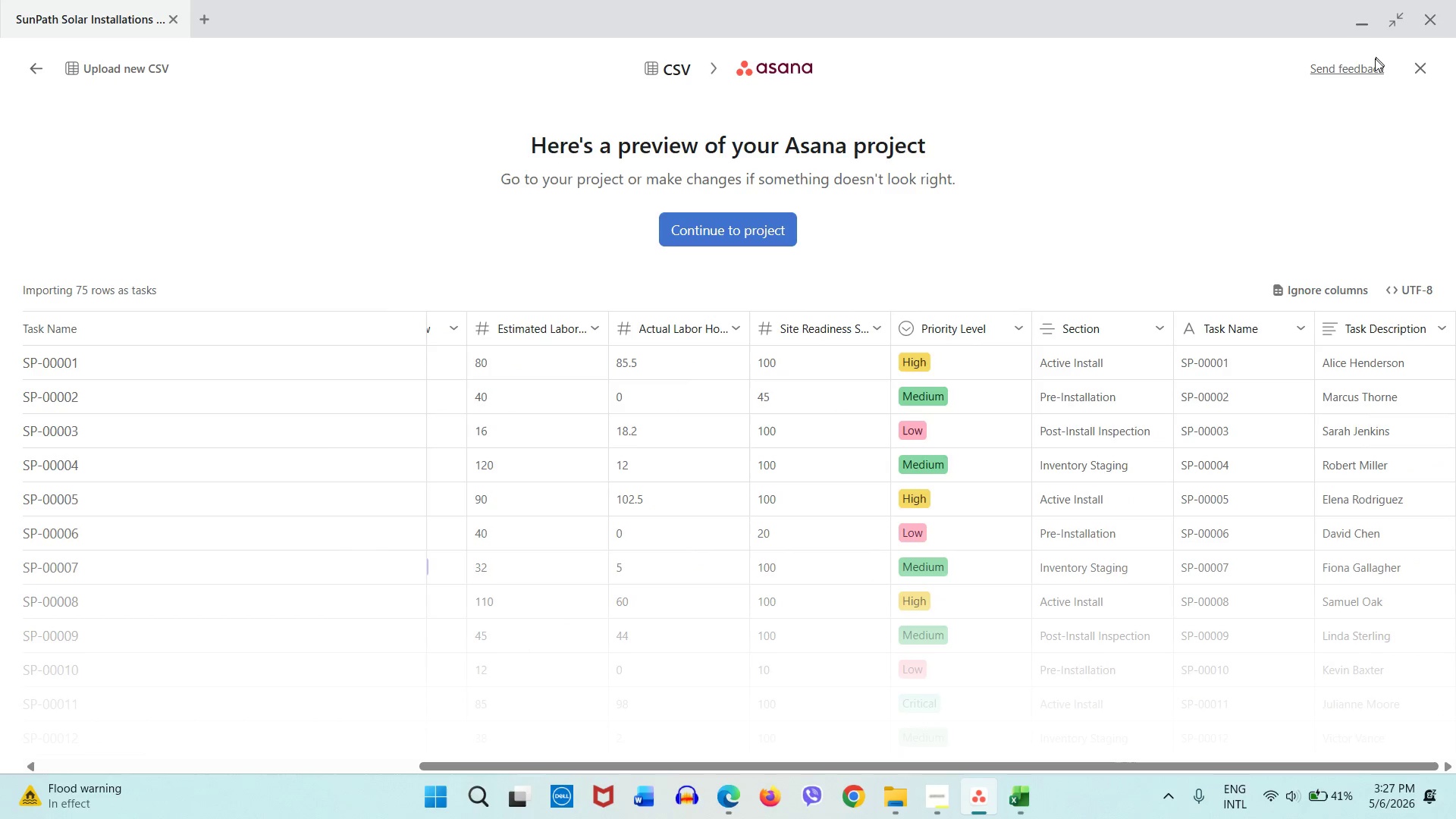 
left_click([1350, 287])
 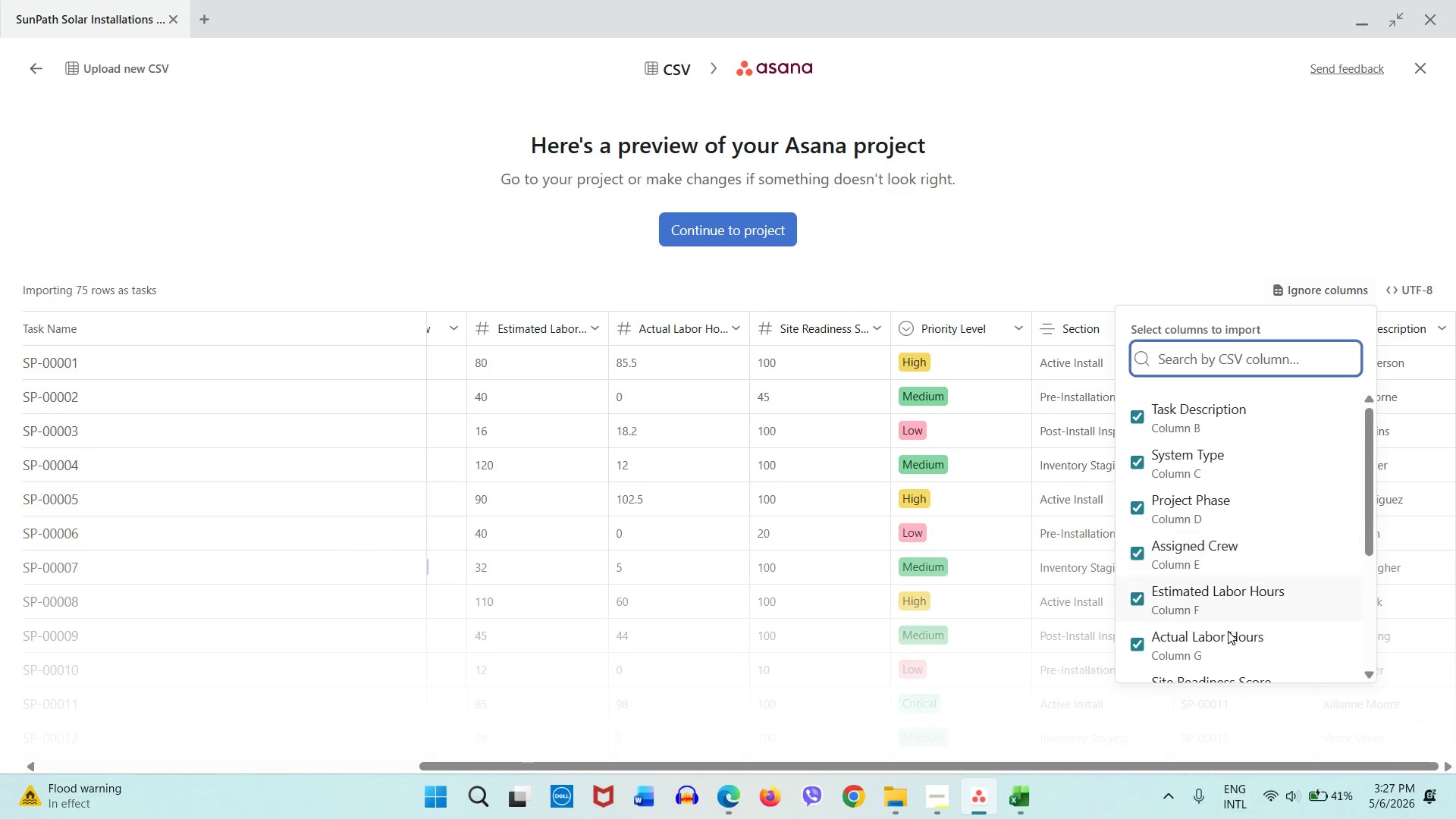 
left_click([1232, 617])
 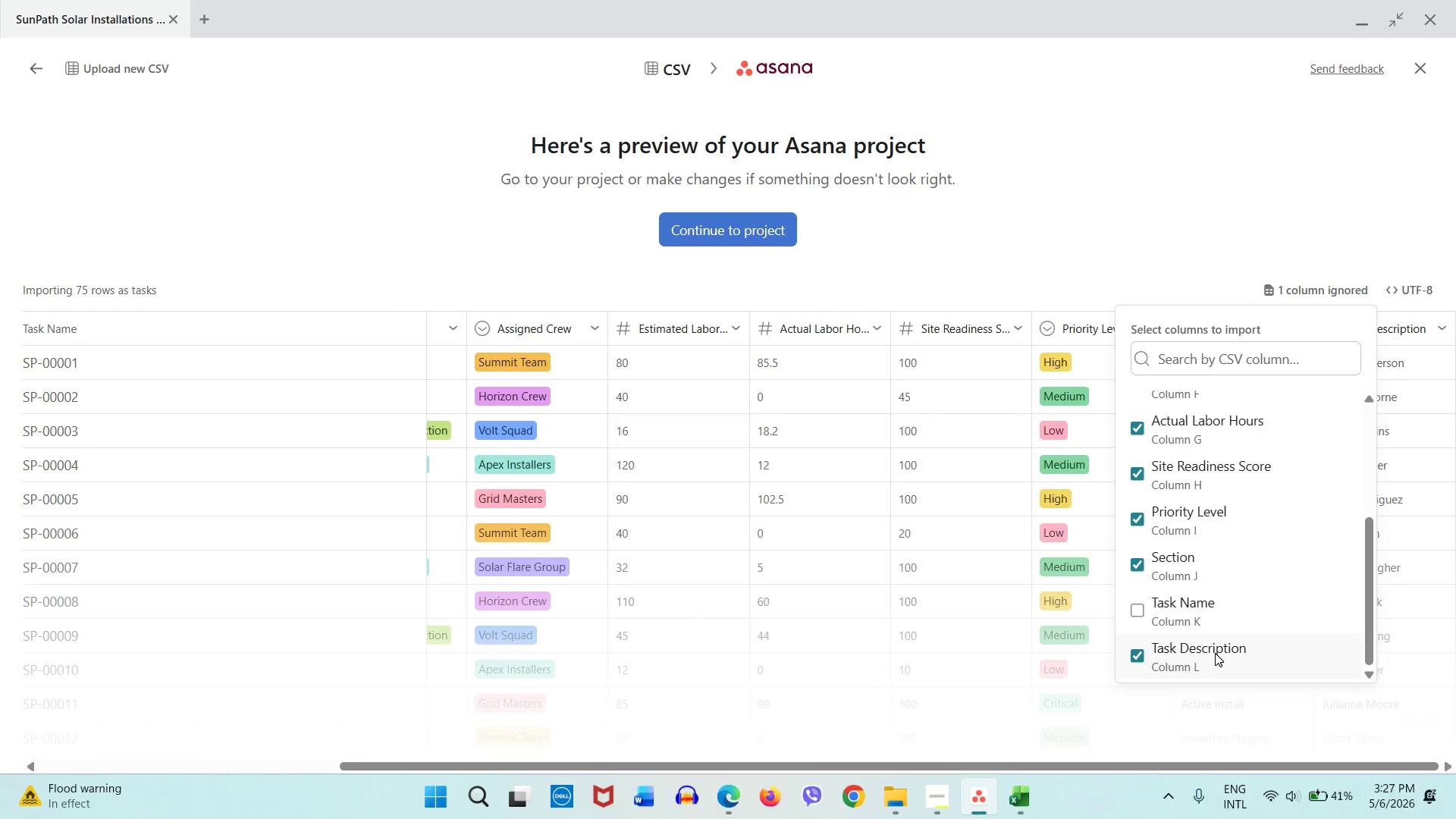 
scroll: coordinate [1231, 604], scroll_direction: down, amount: 12.0
 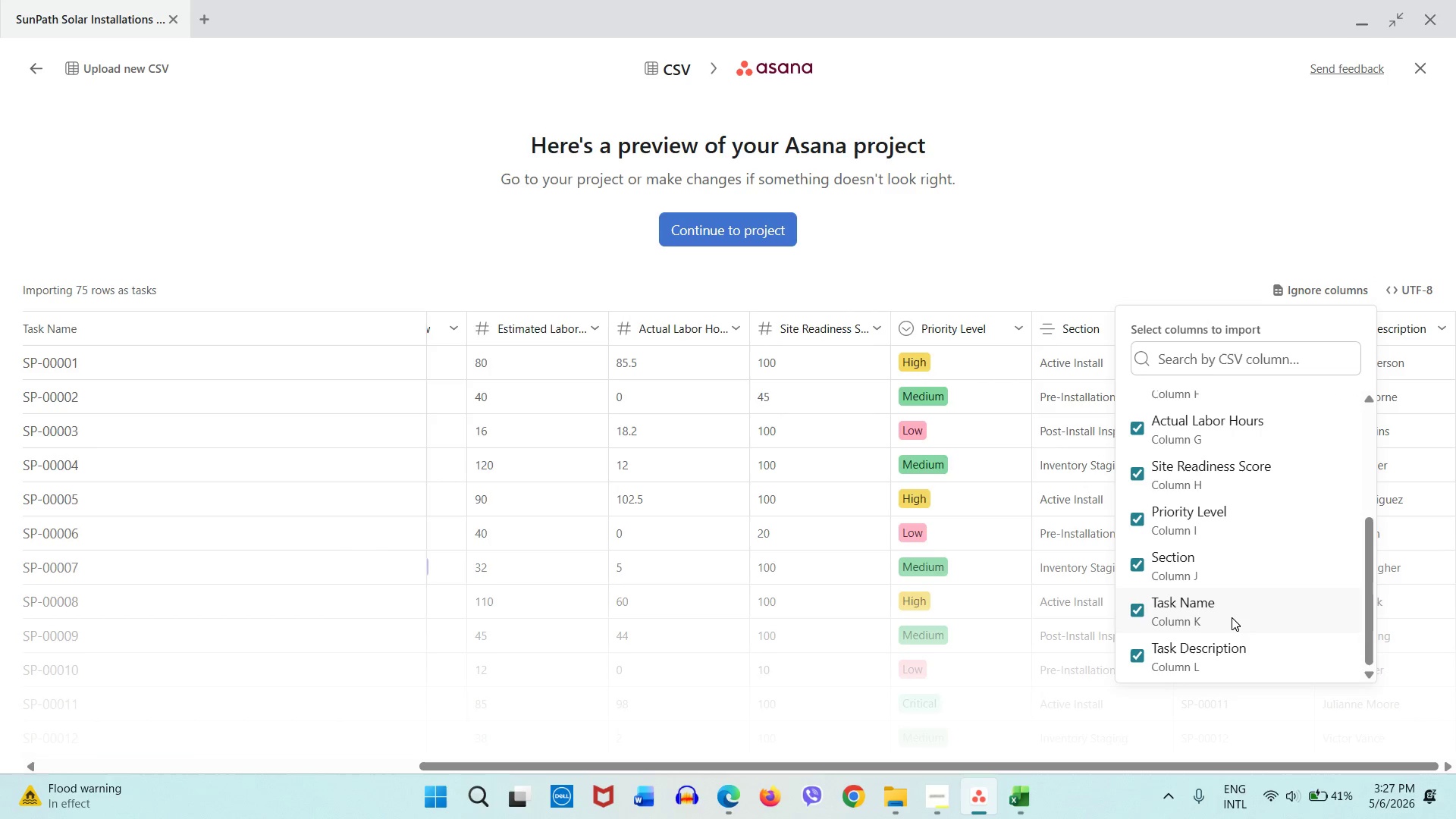 
left_click([1215, 653])
 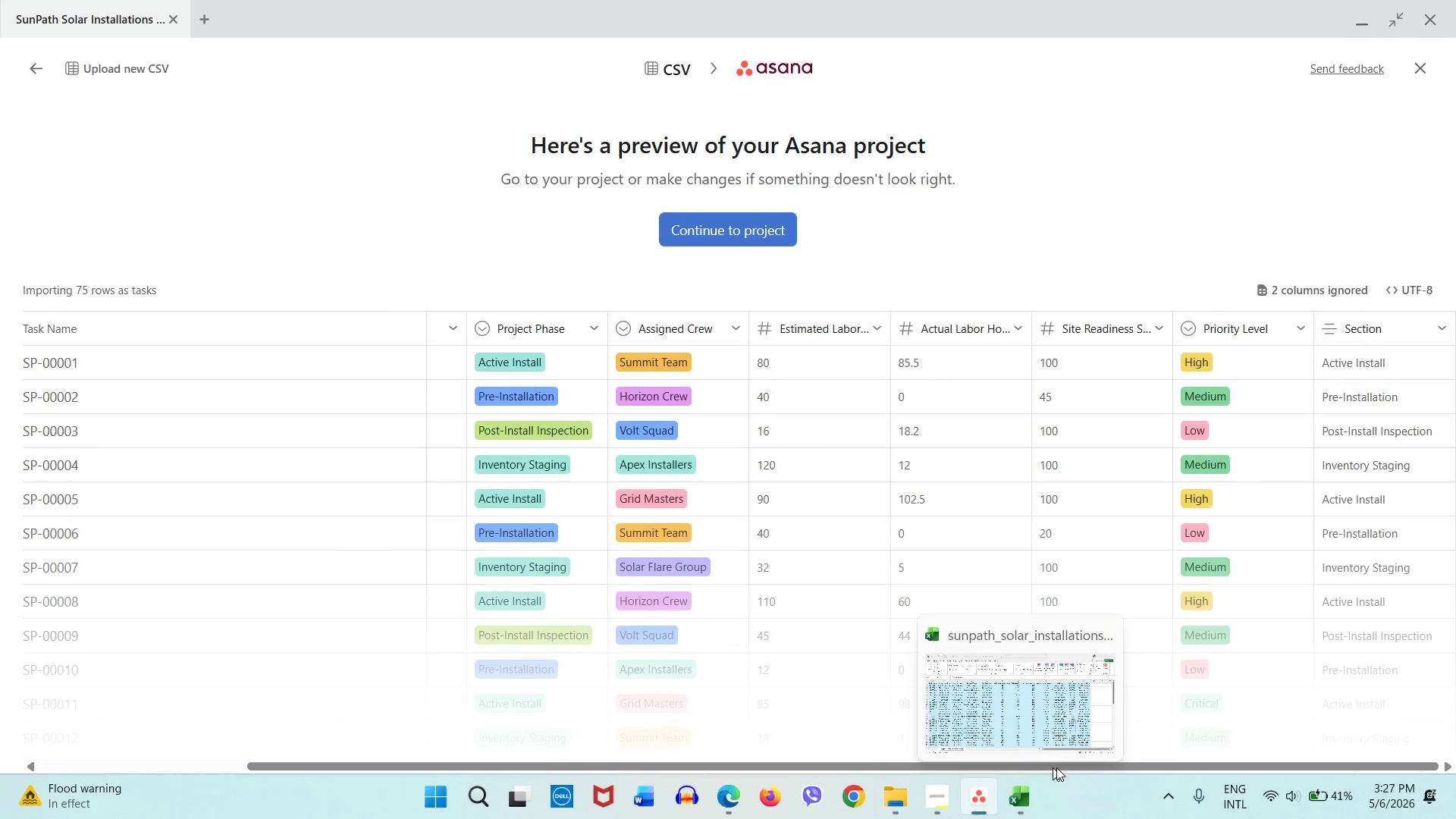 
left_click_drag(start_coordinate=[1178, 761], to_coordinate=[1338, 706])
 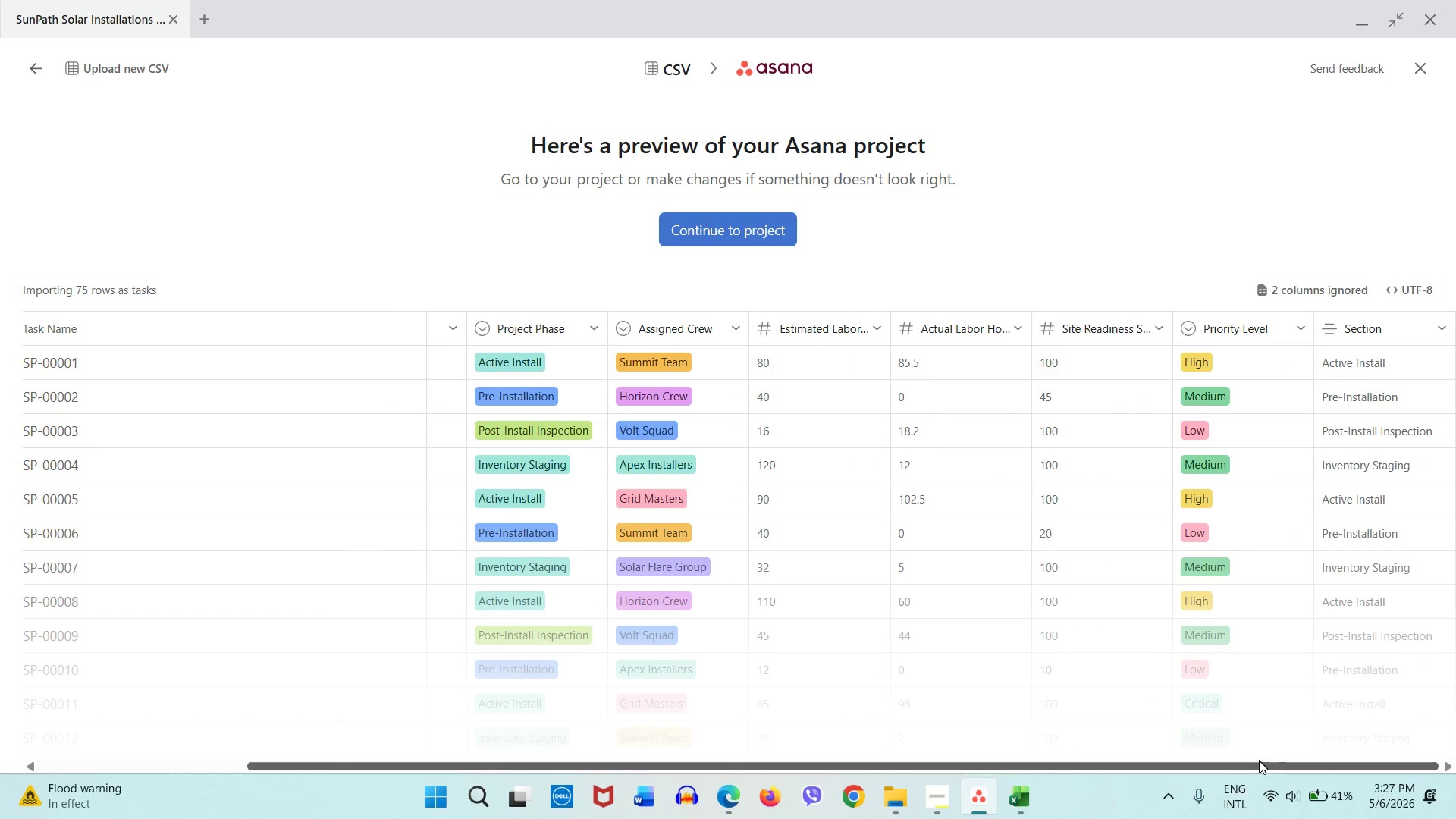 
left_click_drag(start_coordinate=[1257, 767], to_coordinate=[880, 763])
 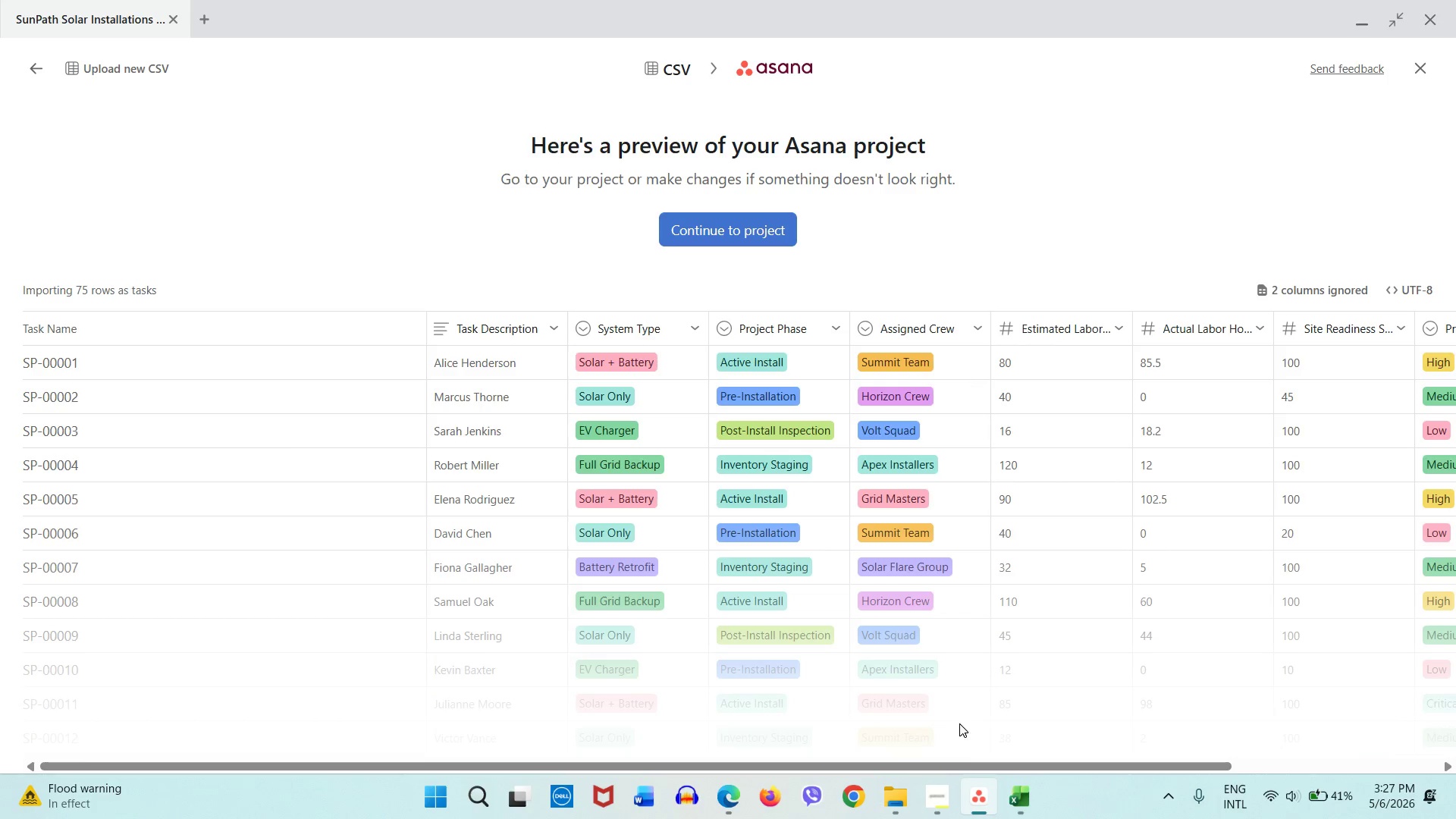 
left_click_drag(start_coordinate=[964, 764], to_coordinate=[1252, 736])
 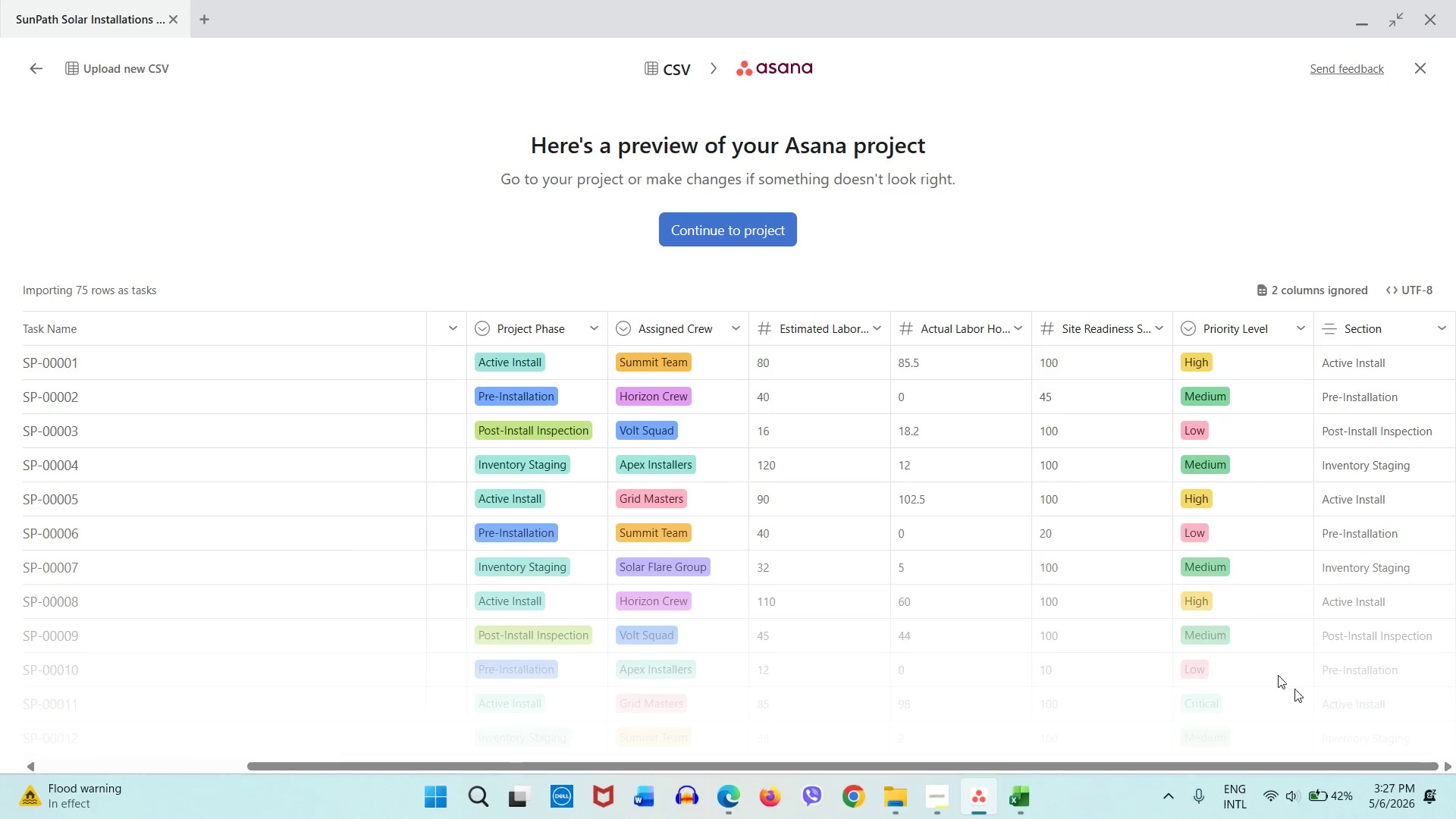 
wait(6.98)
 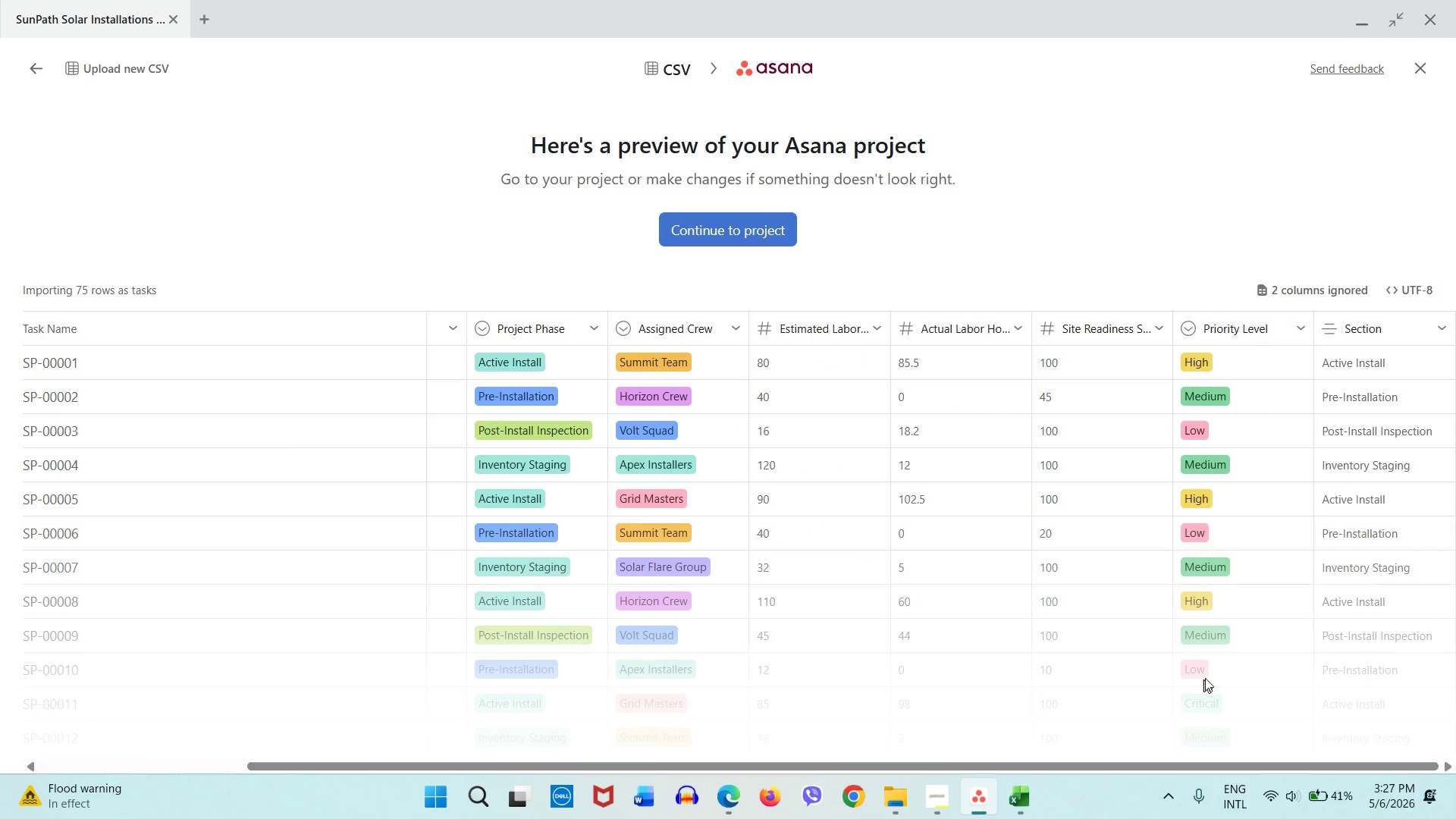 
left_click_drag(start_coordinate=[1051, 755], to_coordinate=[1045, 755])
 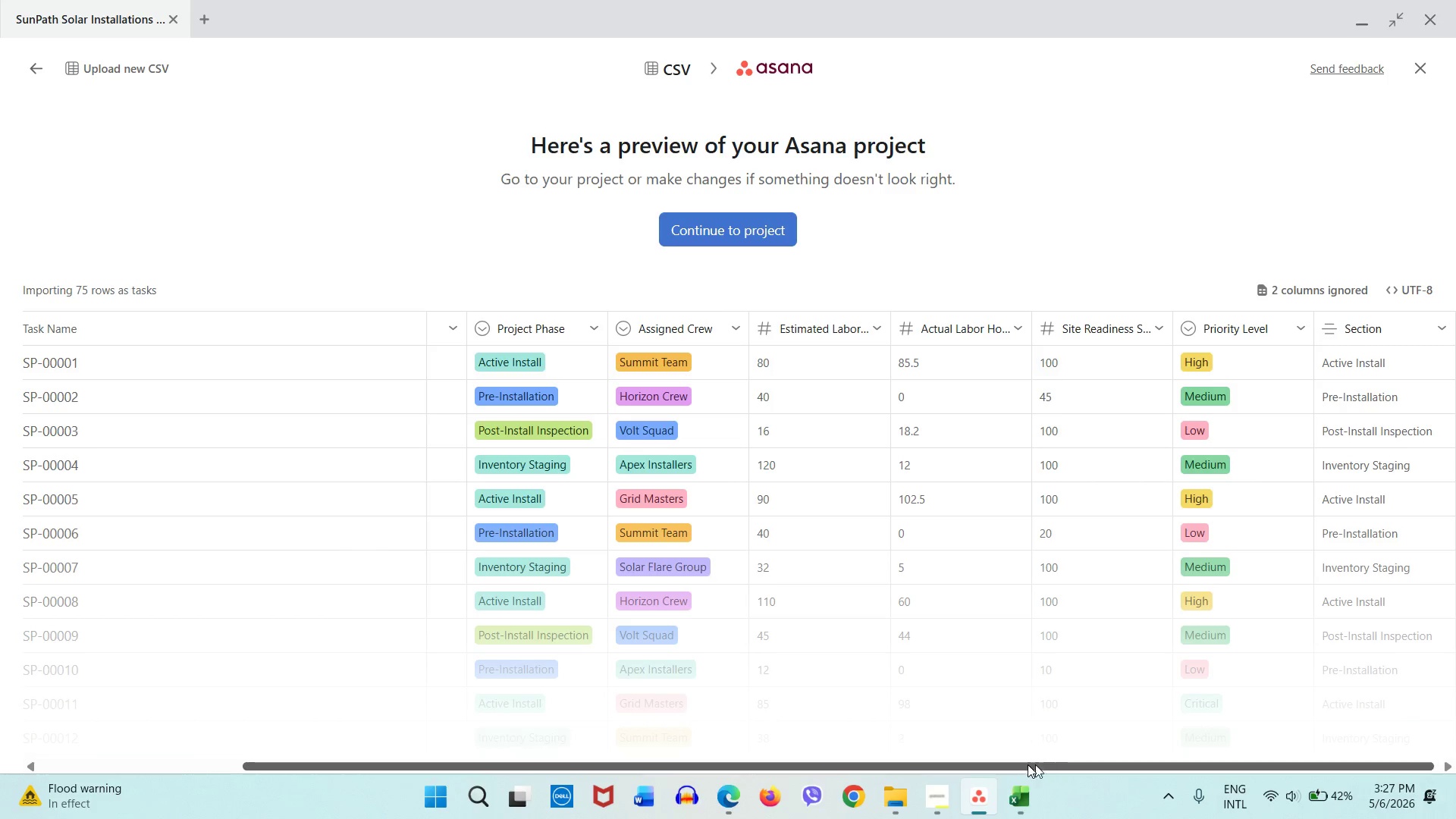 
left_click_drag(start_coordinate=[1042, 764], to_coordinate=[1029, 745])
 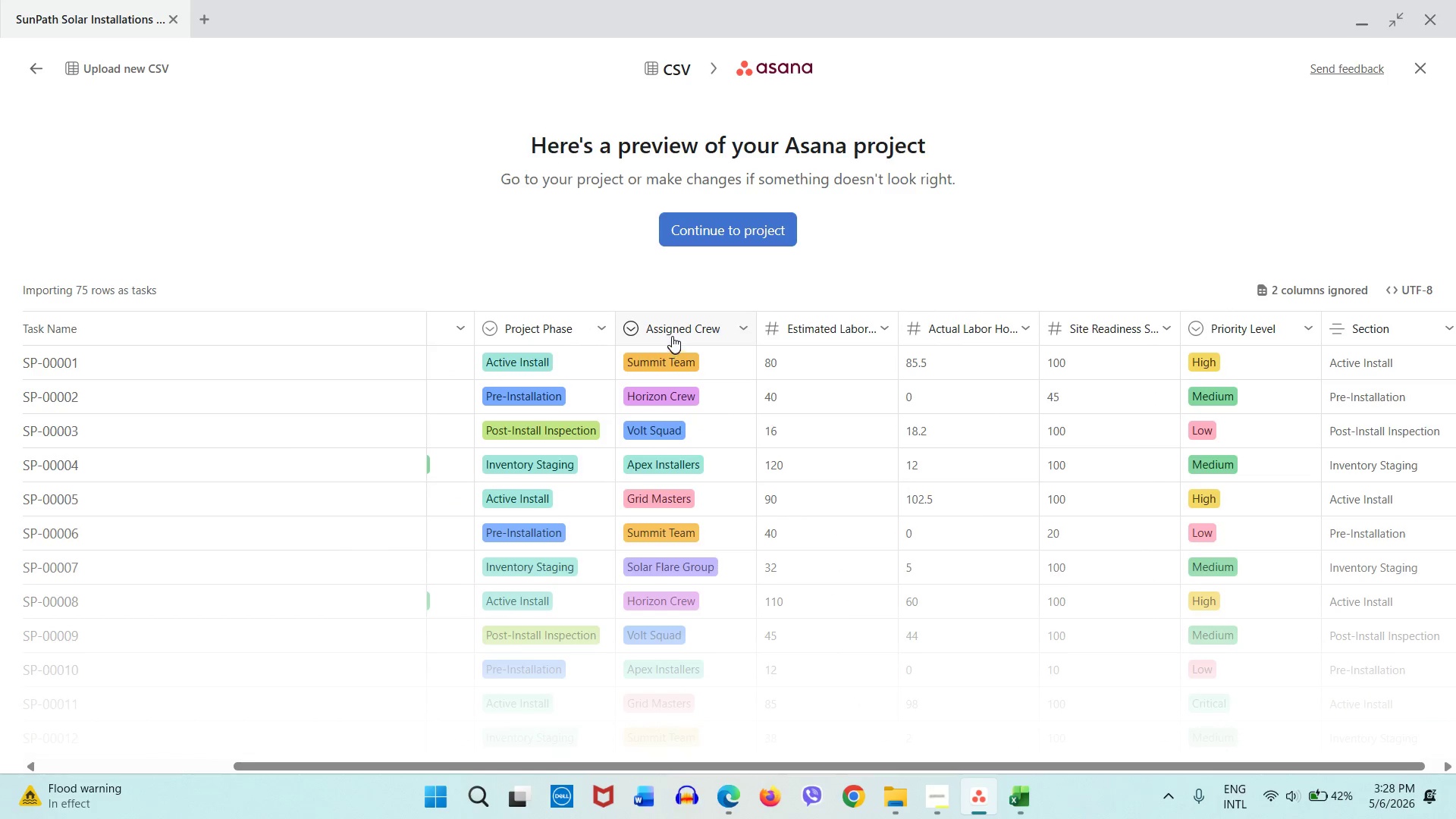 
left_click_drag(start_coordinate=[673, 334], to_coordinate=[956, 318])
 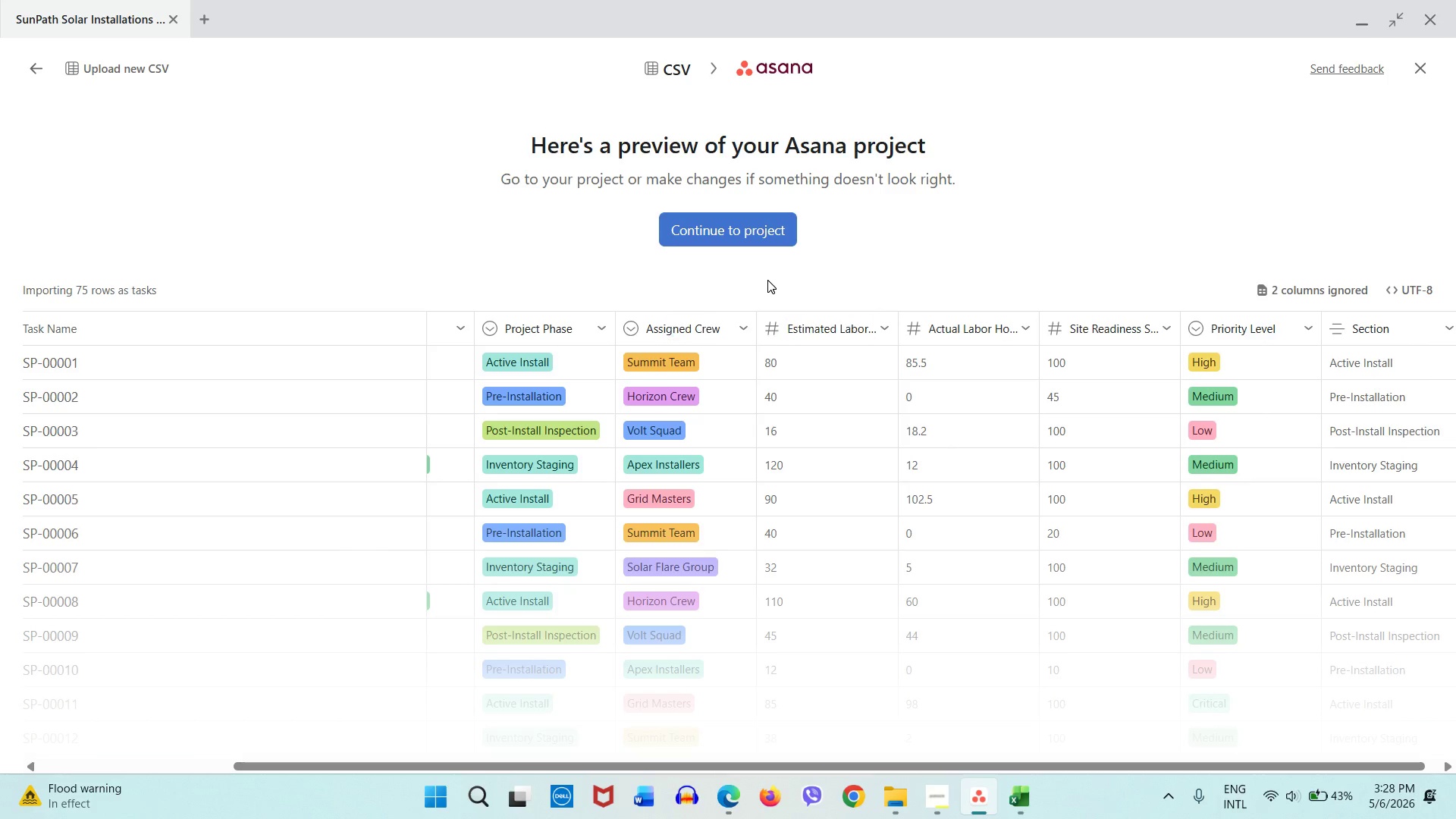 
left_click([767, 280])
 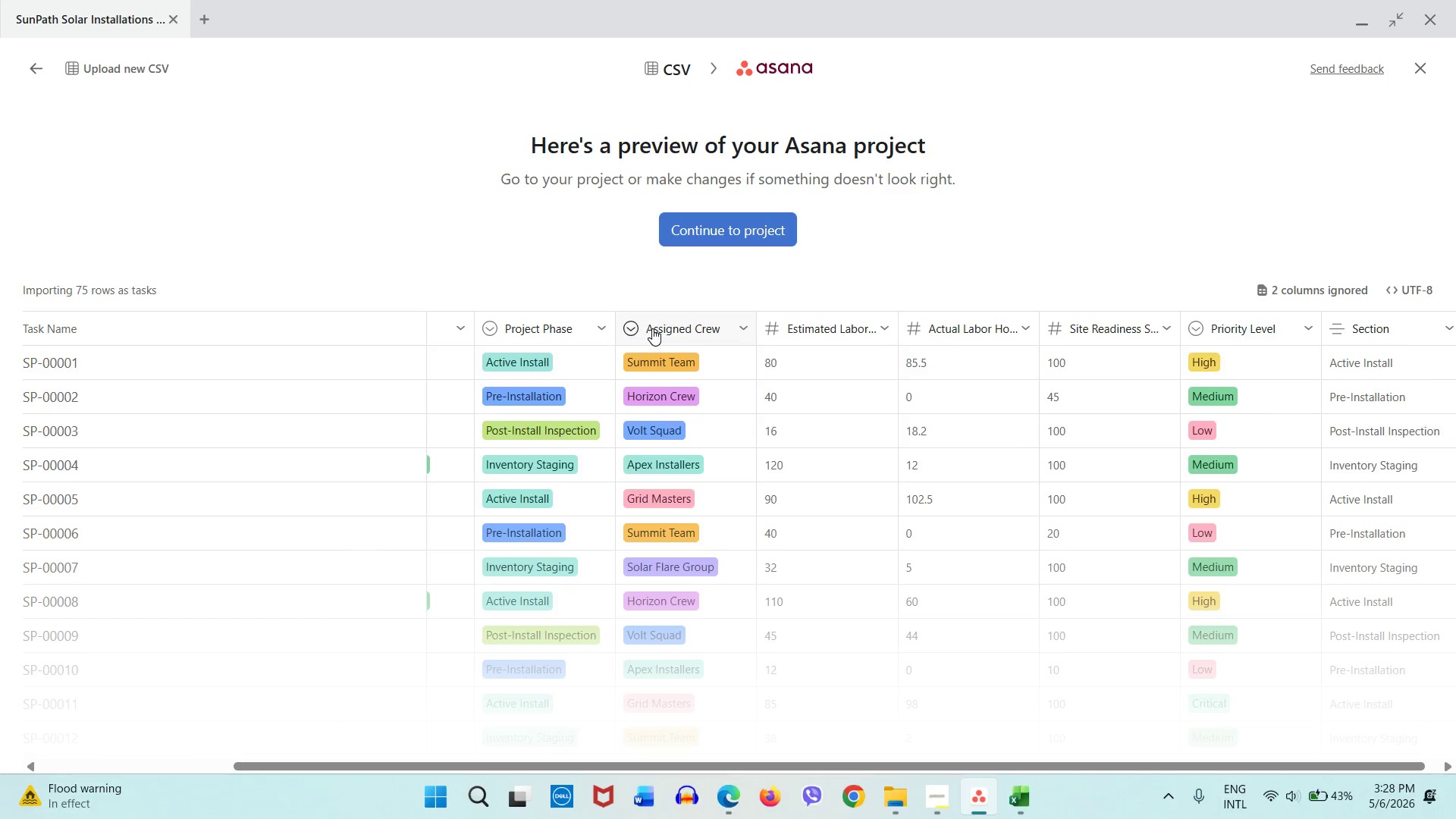 
left_click_drag(start_coordinate=[652, 328], to_coordinate=[718, 337])
 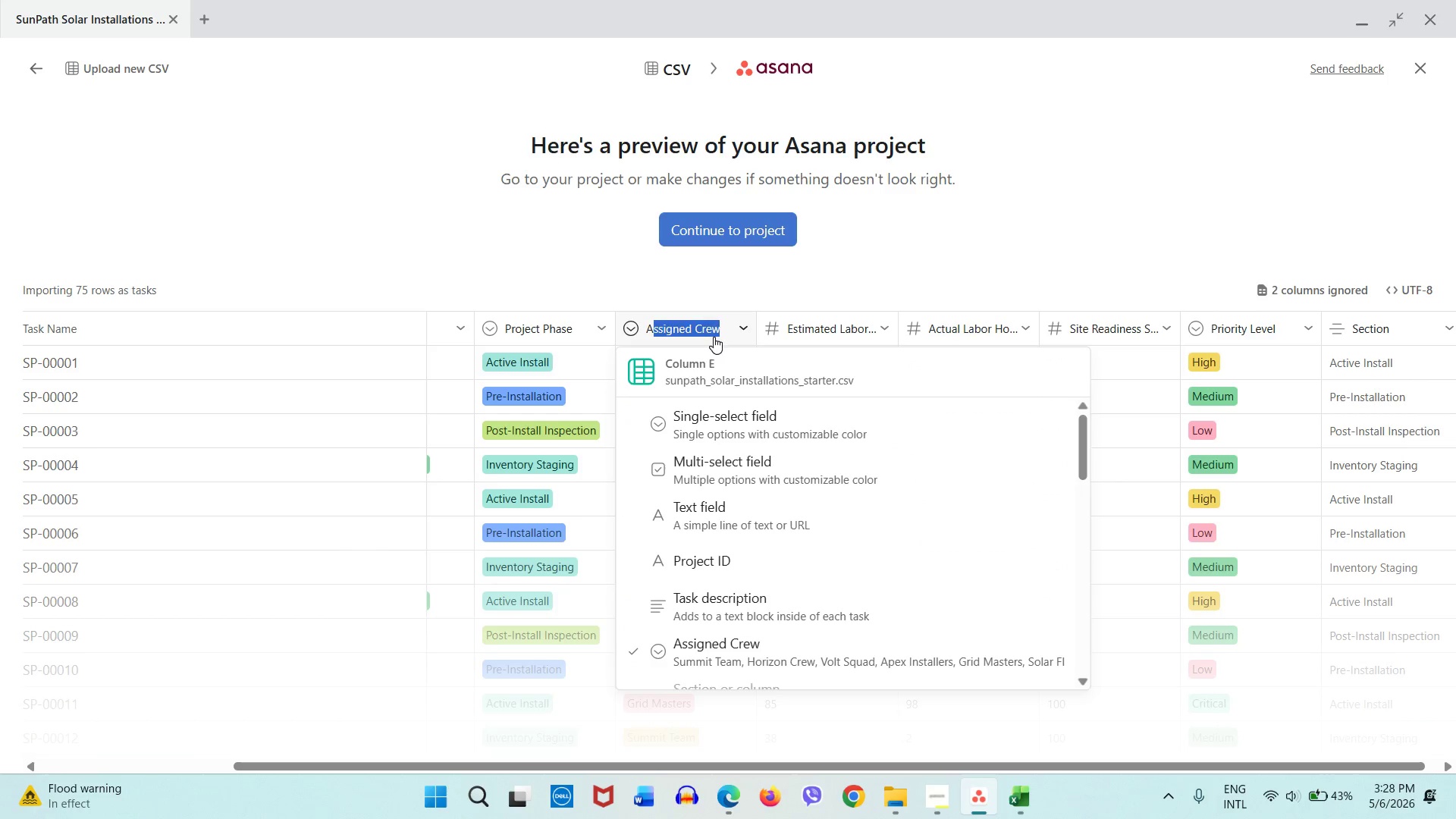 
left_click_drag(start_coordinate=[714, 337], to_coordinate=[764, 337])
 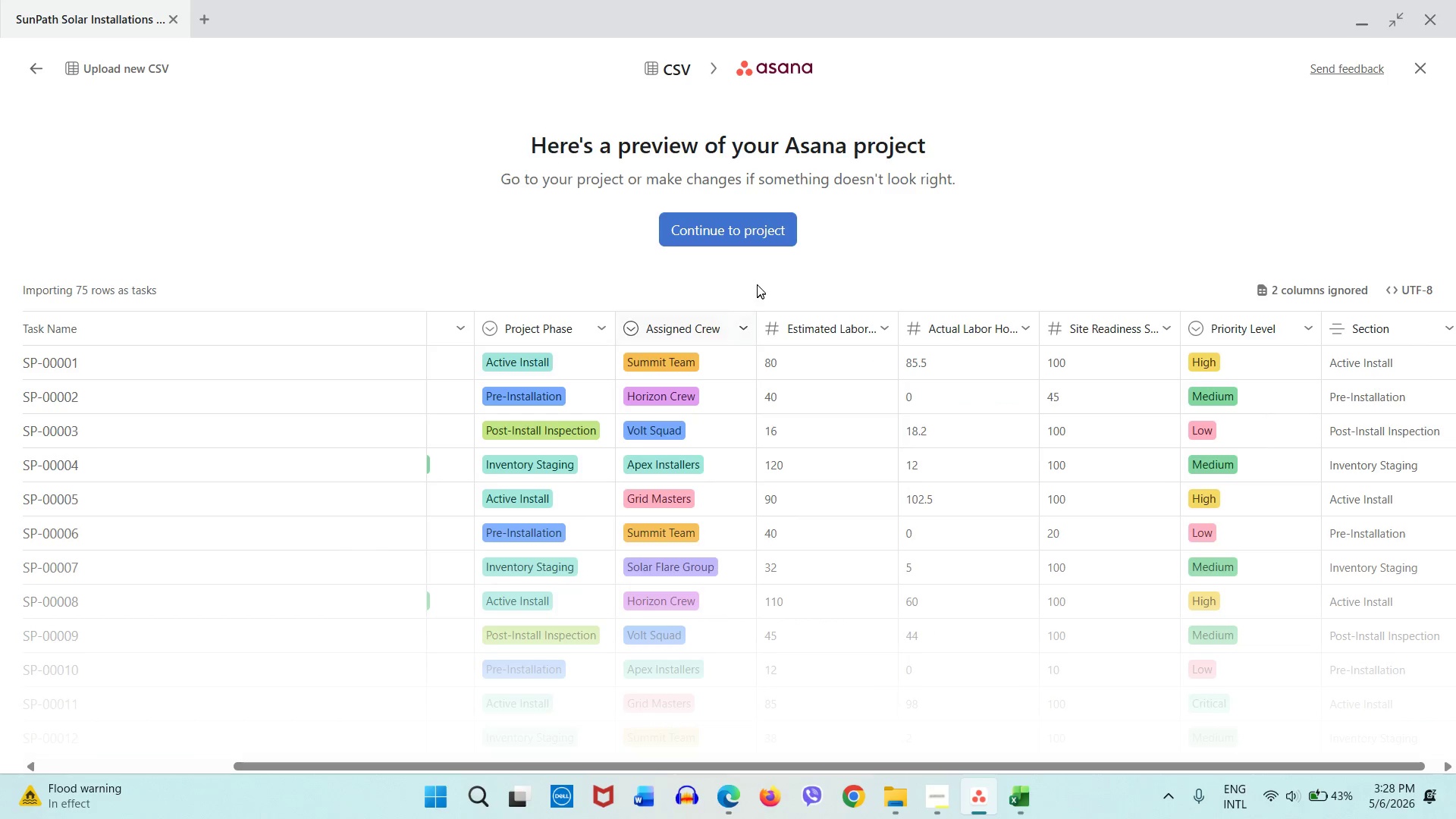 
left_click([757, 285])
 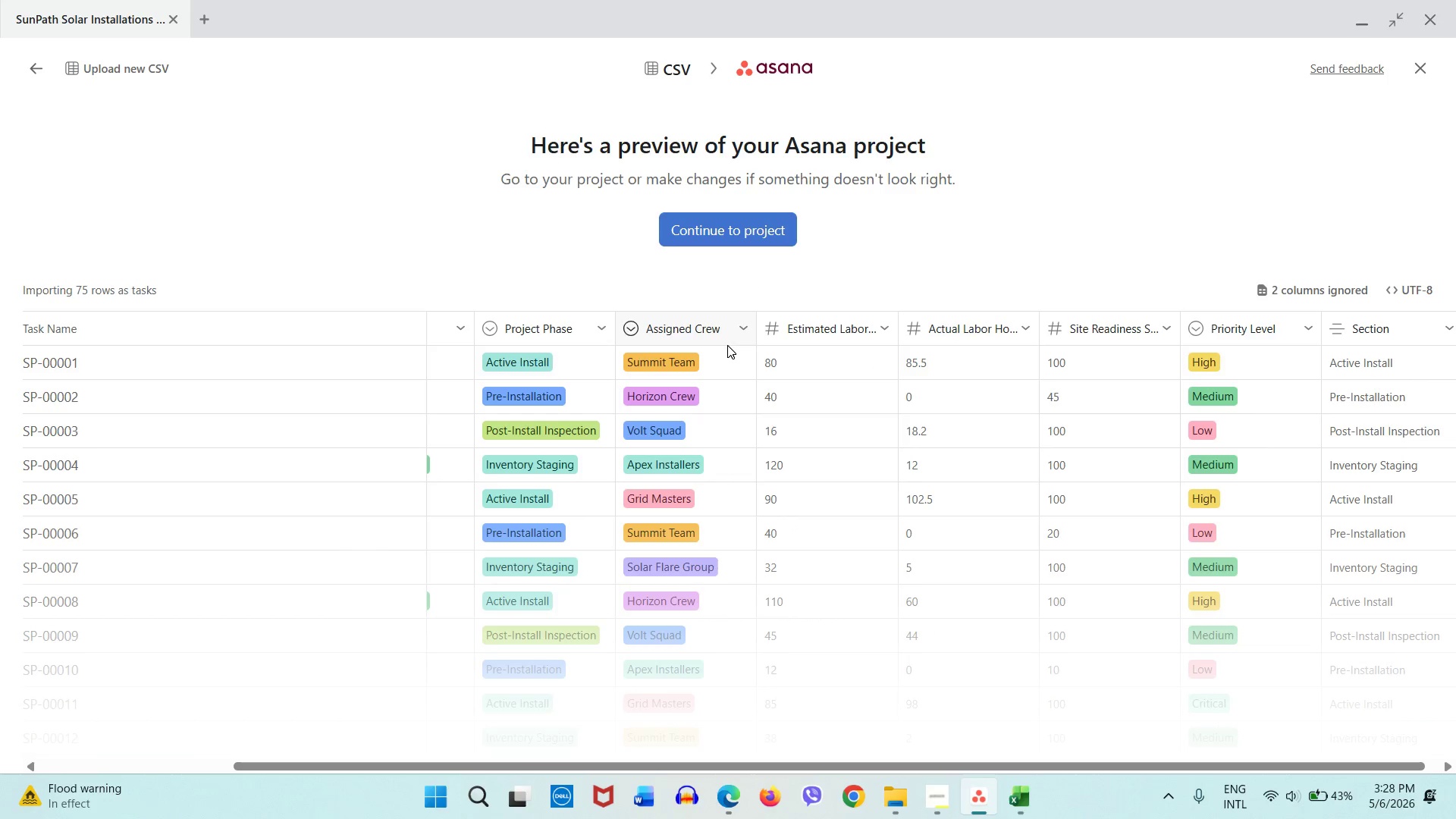 
left_click_drag(start_coordinate=[727, 345], to_coordinate=[732, 347])
 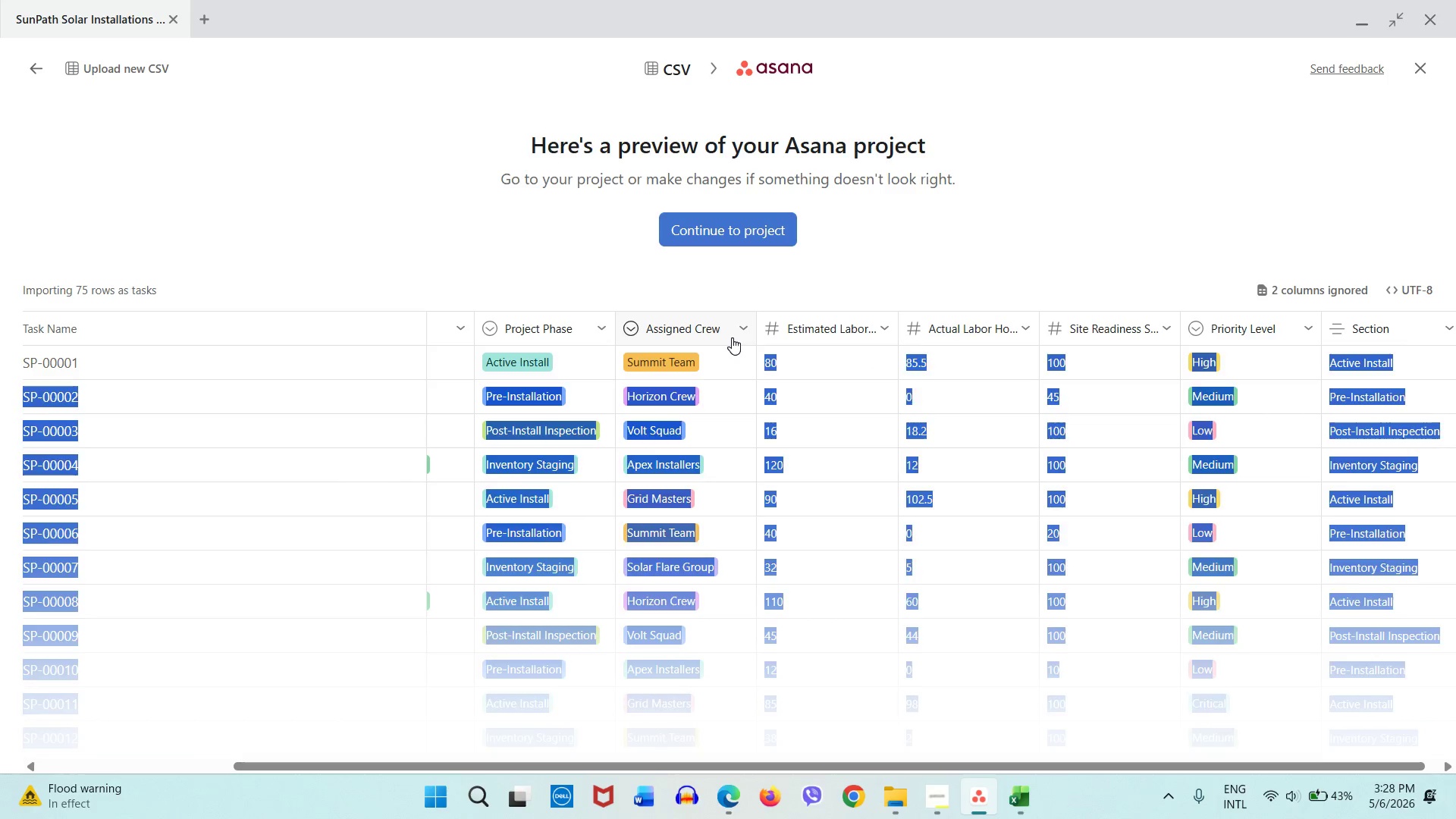 
left_click_drag(start_coordinate=[732, 337], to_coordinate=[840, 323])
 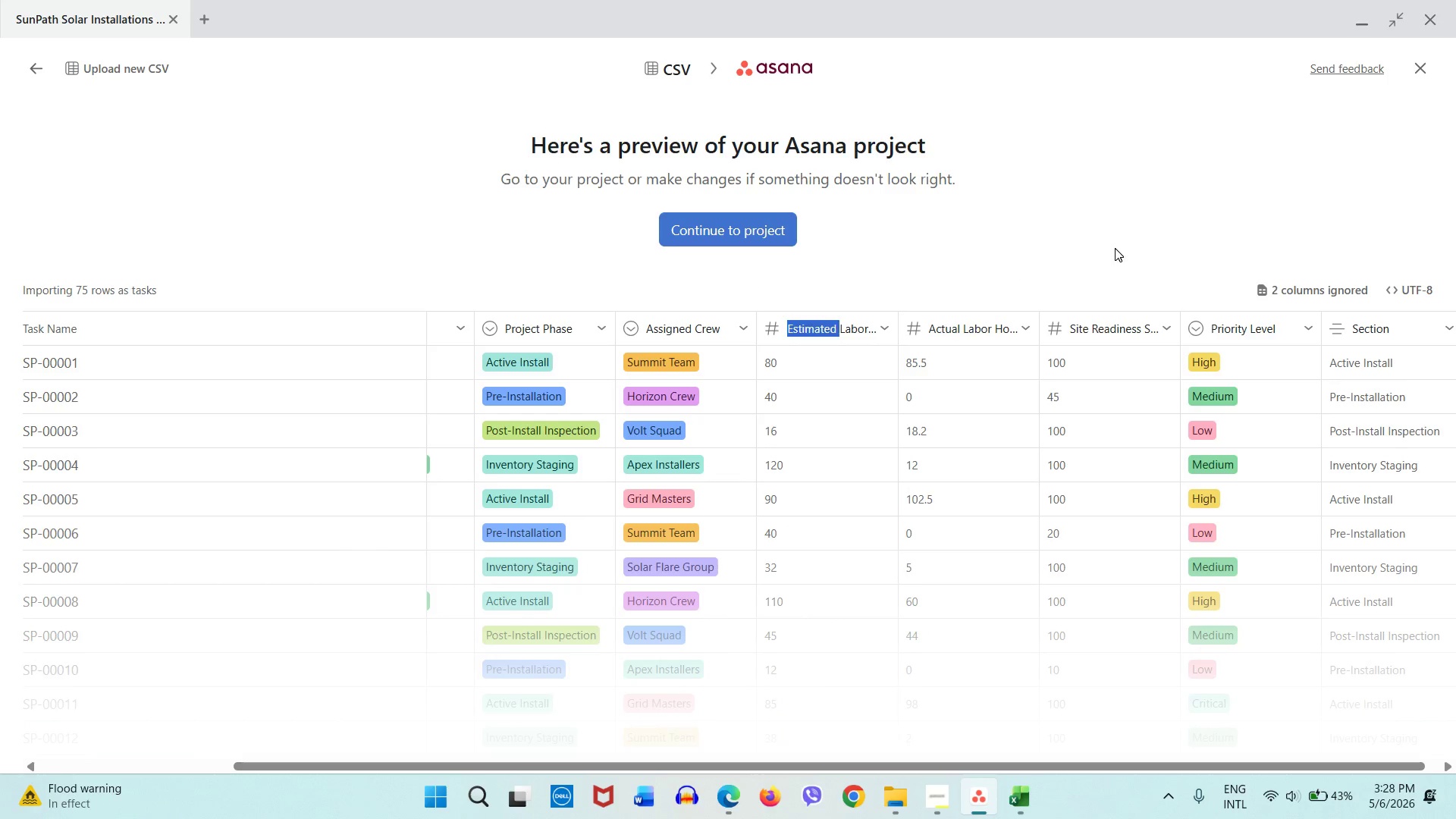 
left_click([1115, 248])
 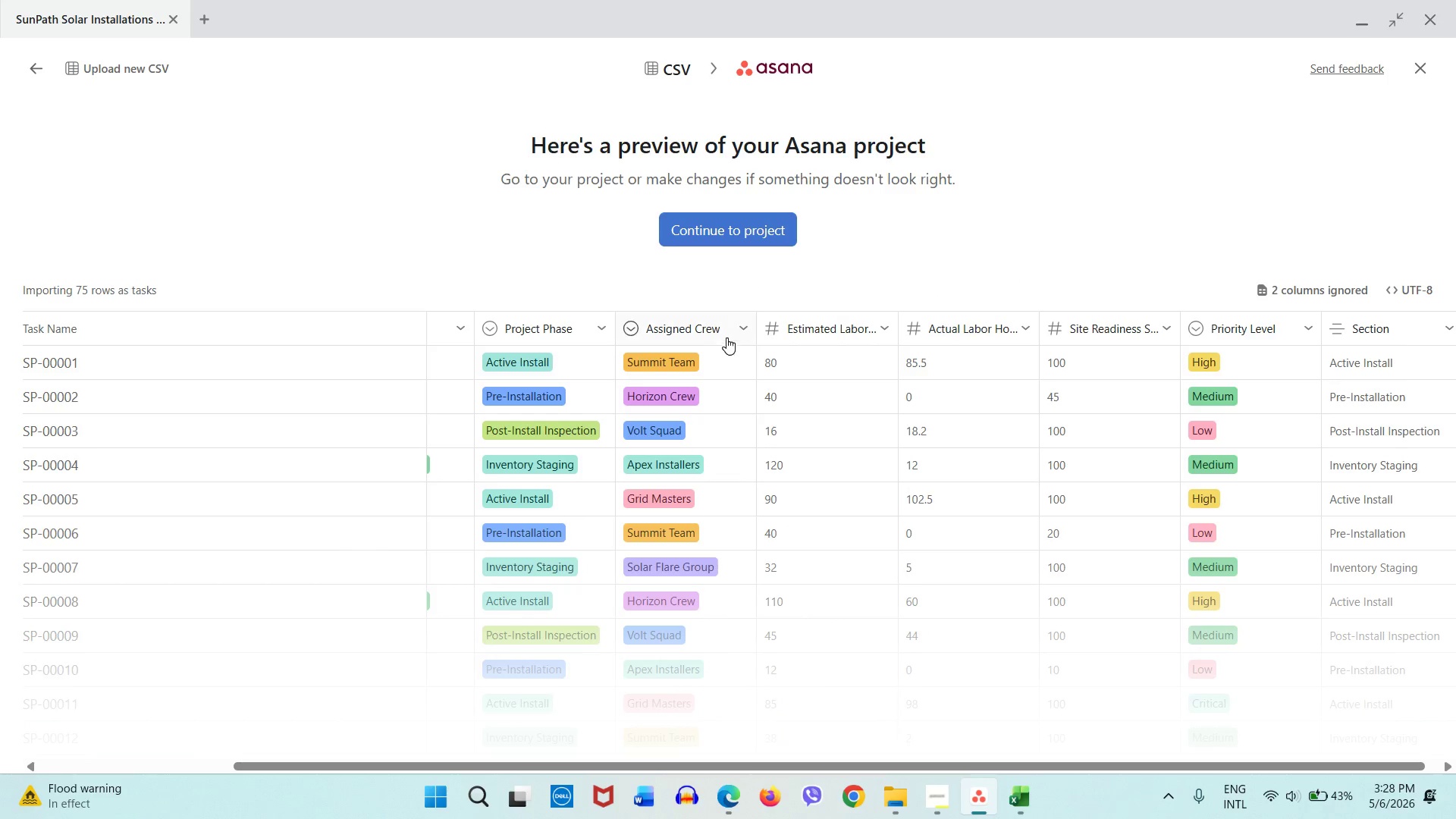 
left_click([732, 335])
 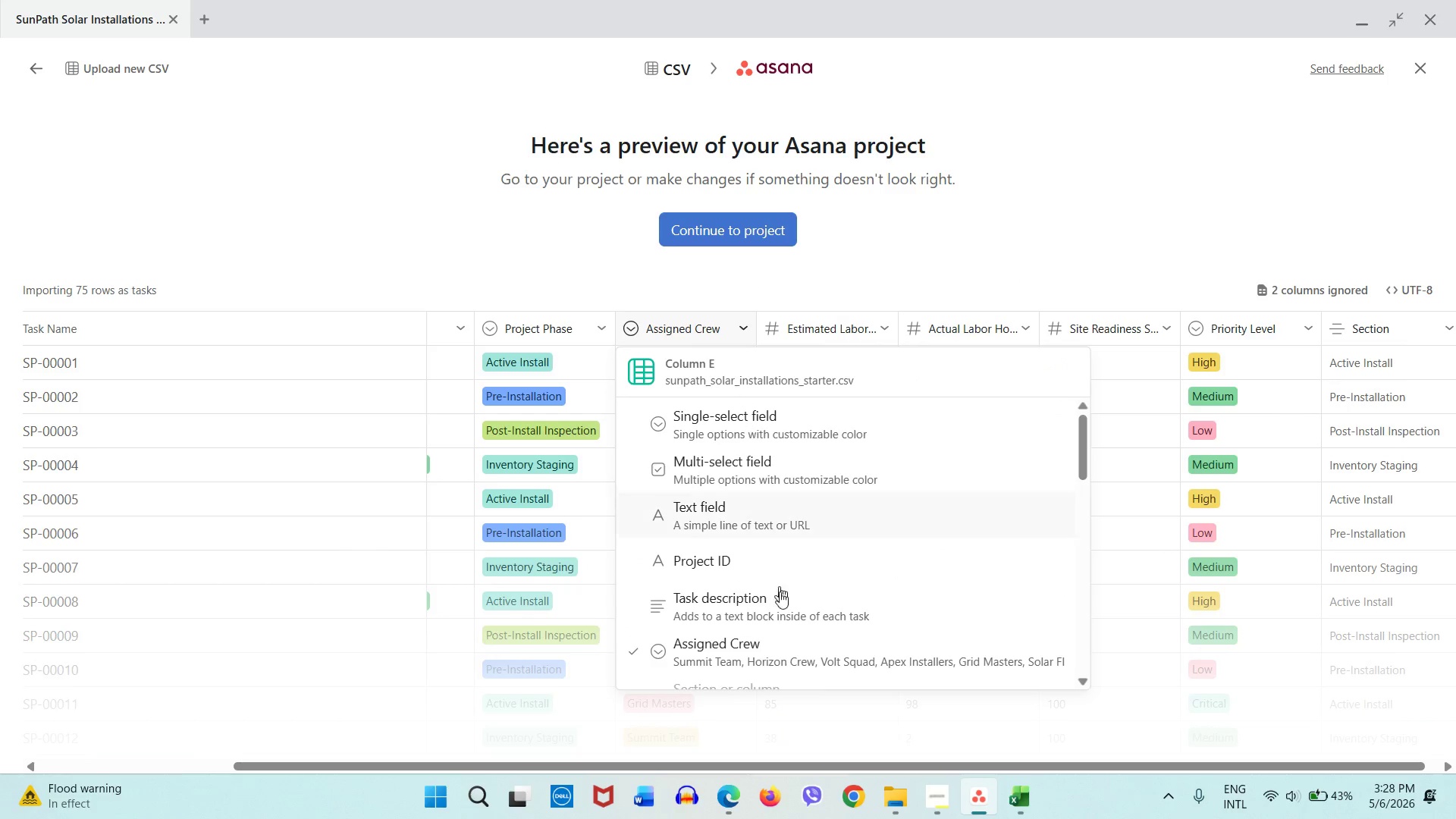 
scroll: coordinate [780, 597], scroll_direction: down, amount: 2.0
 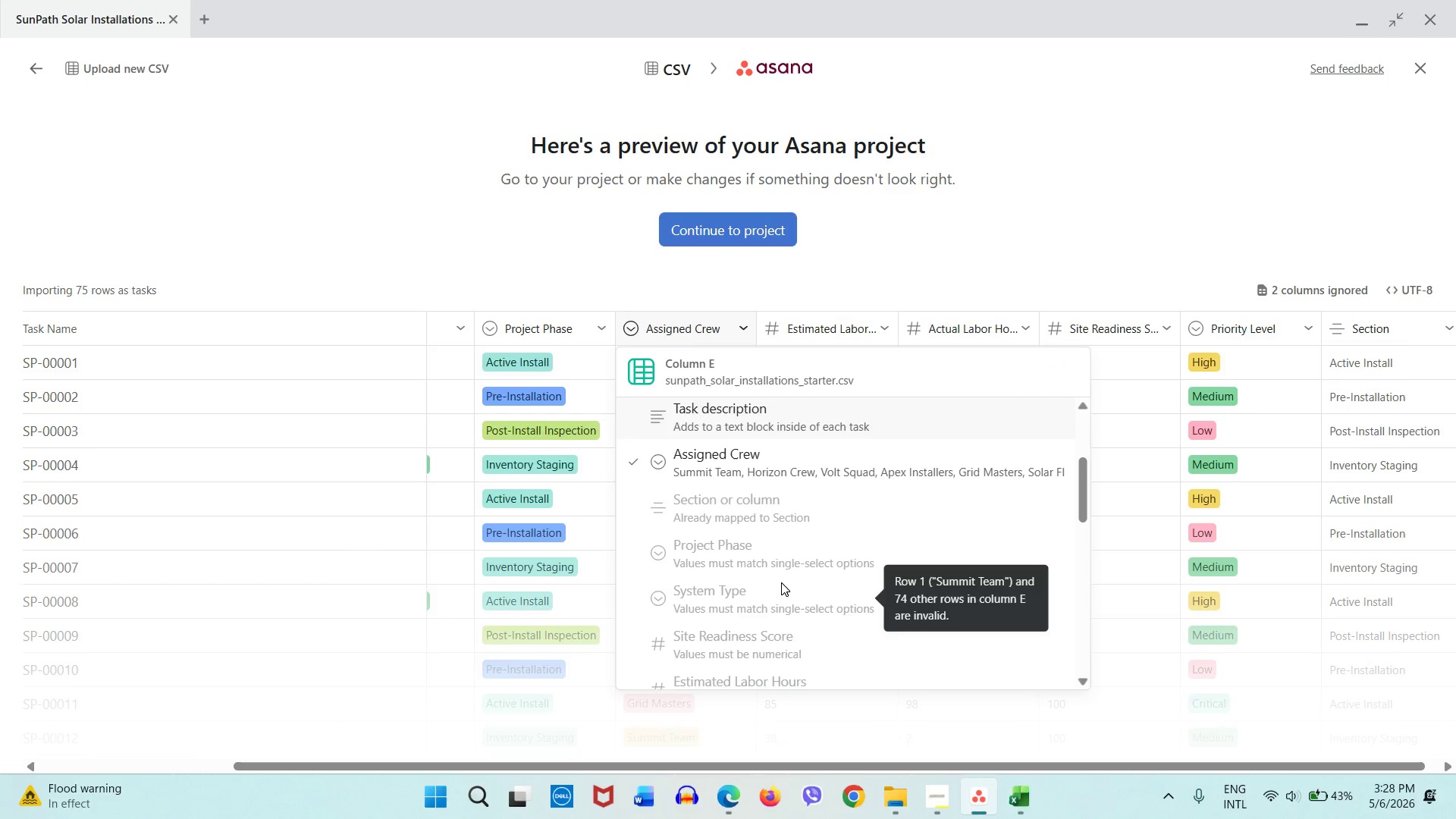 
scroll: coordinate [781, 579], scroll_direction: up, amount: 6.0
 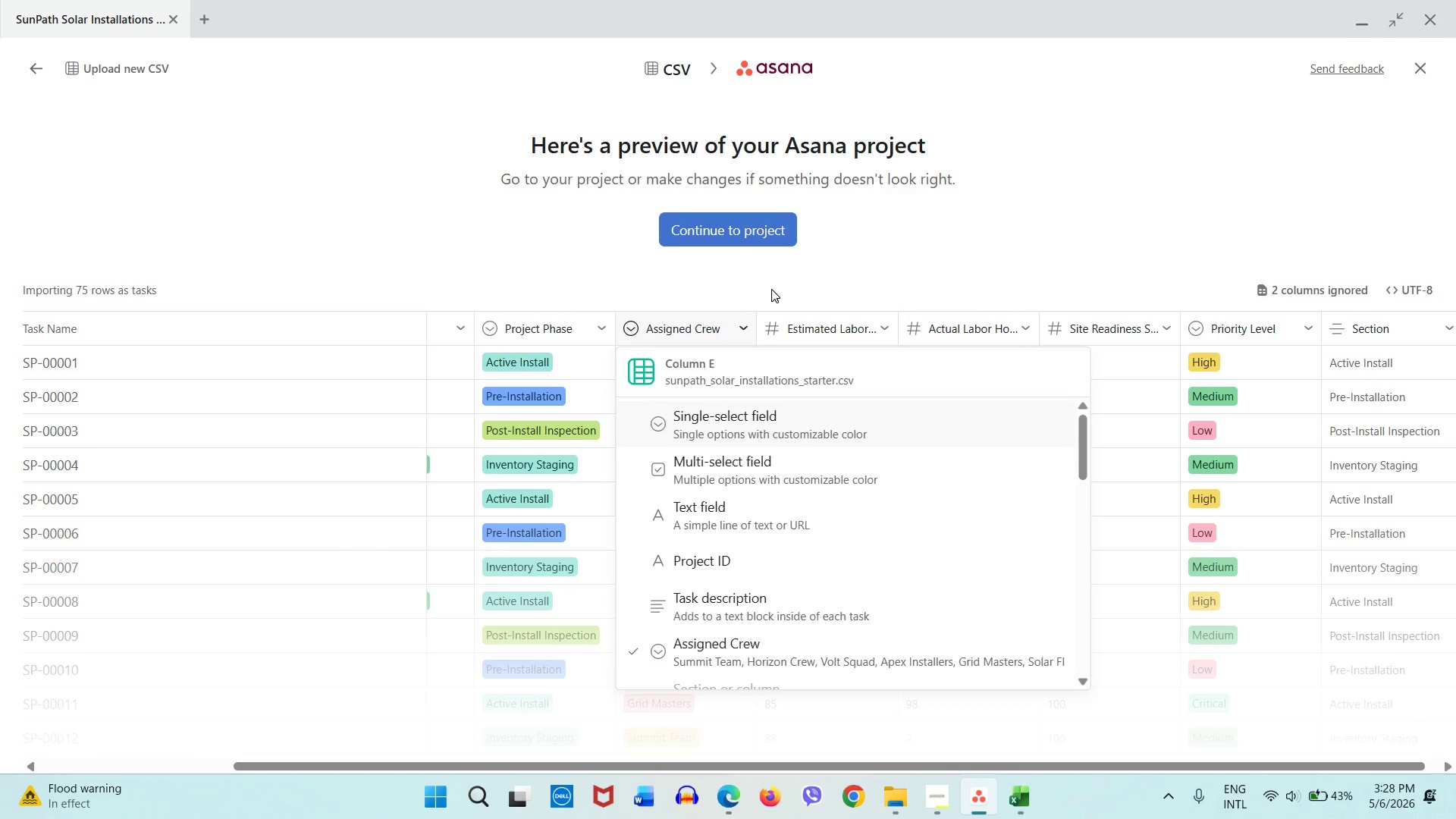 
left_click([790, 283])
 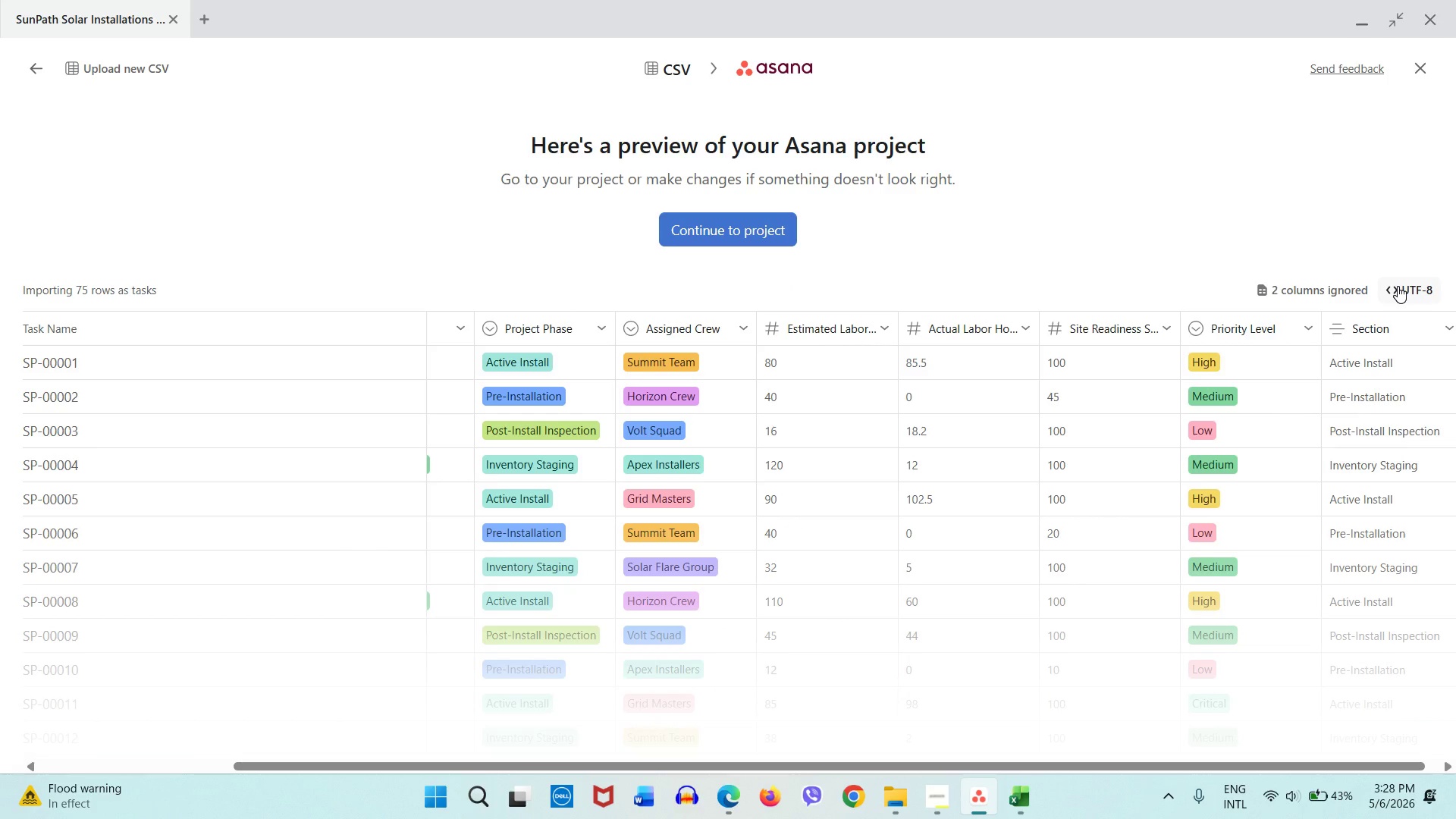 
left_click([1398, 286])
 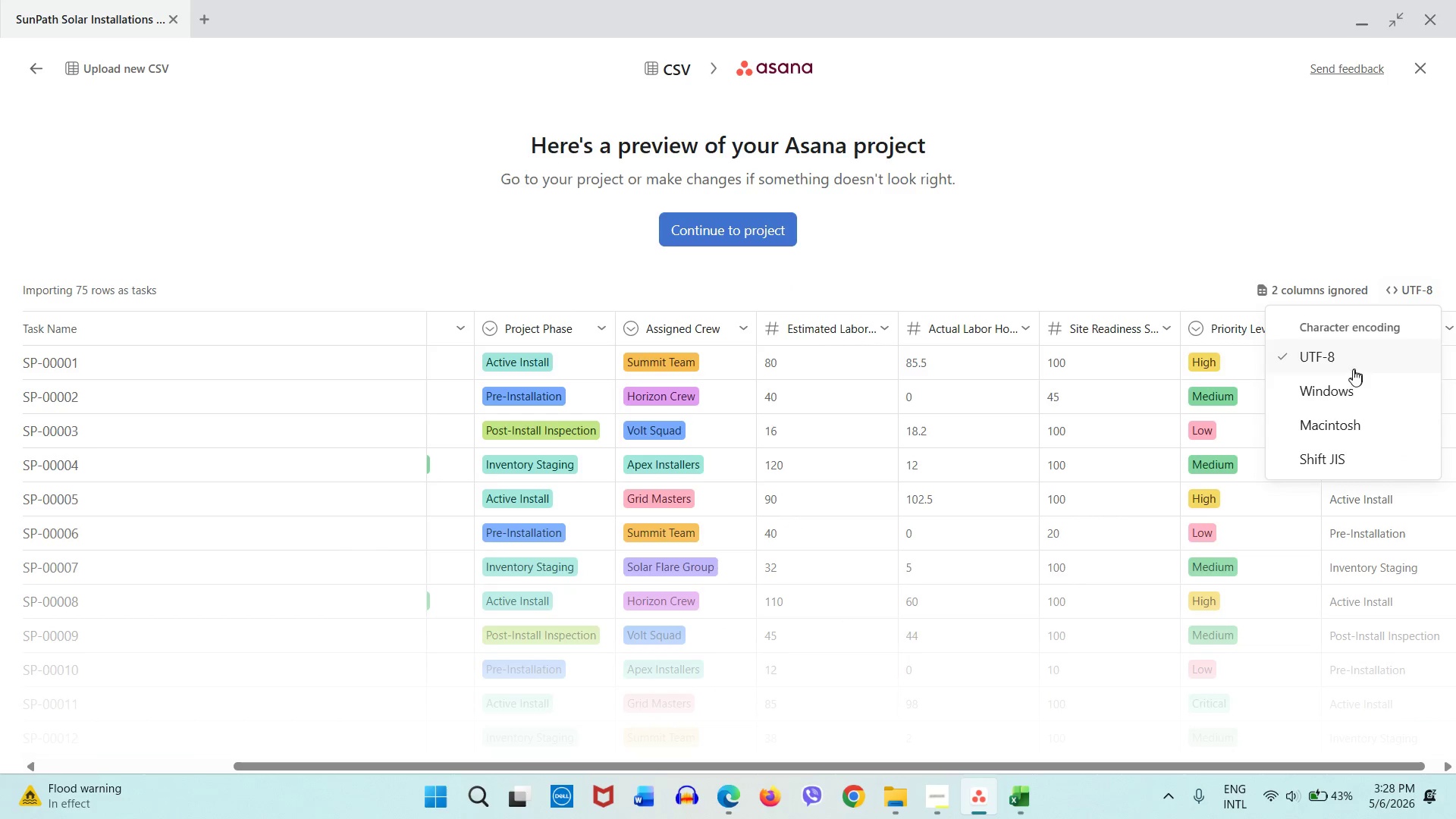 
left_click([1337, 401])
 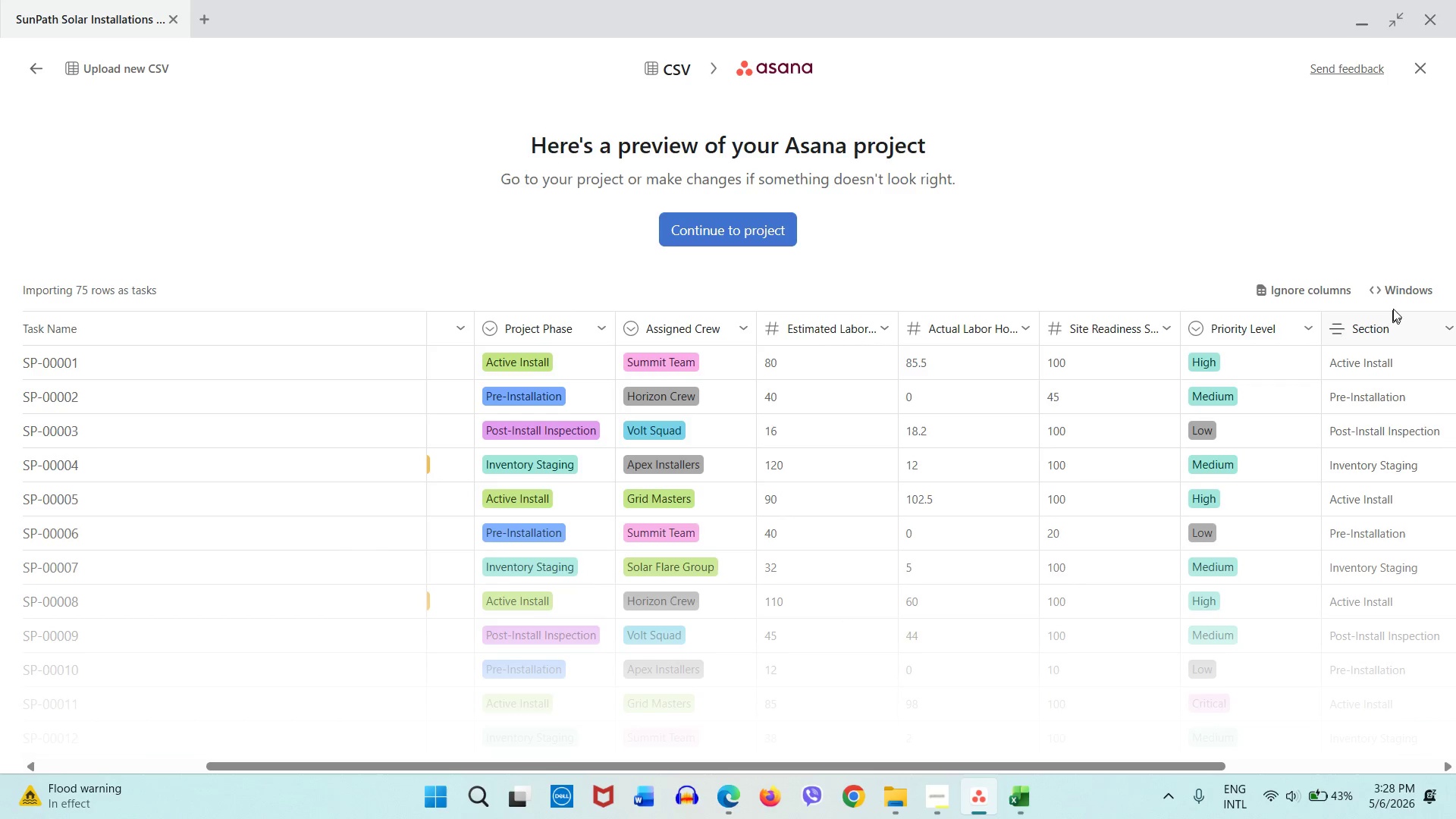 
left_click([1398, 295])
 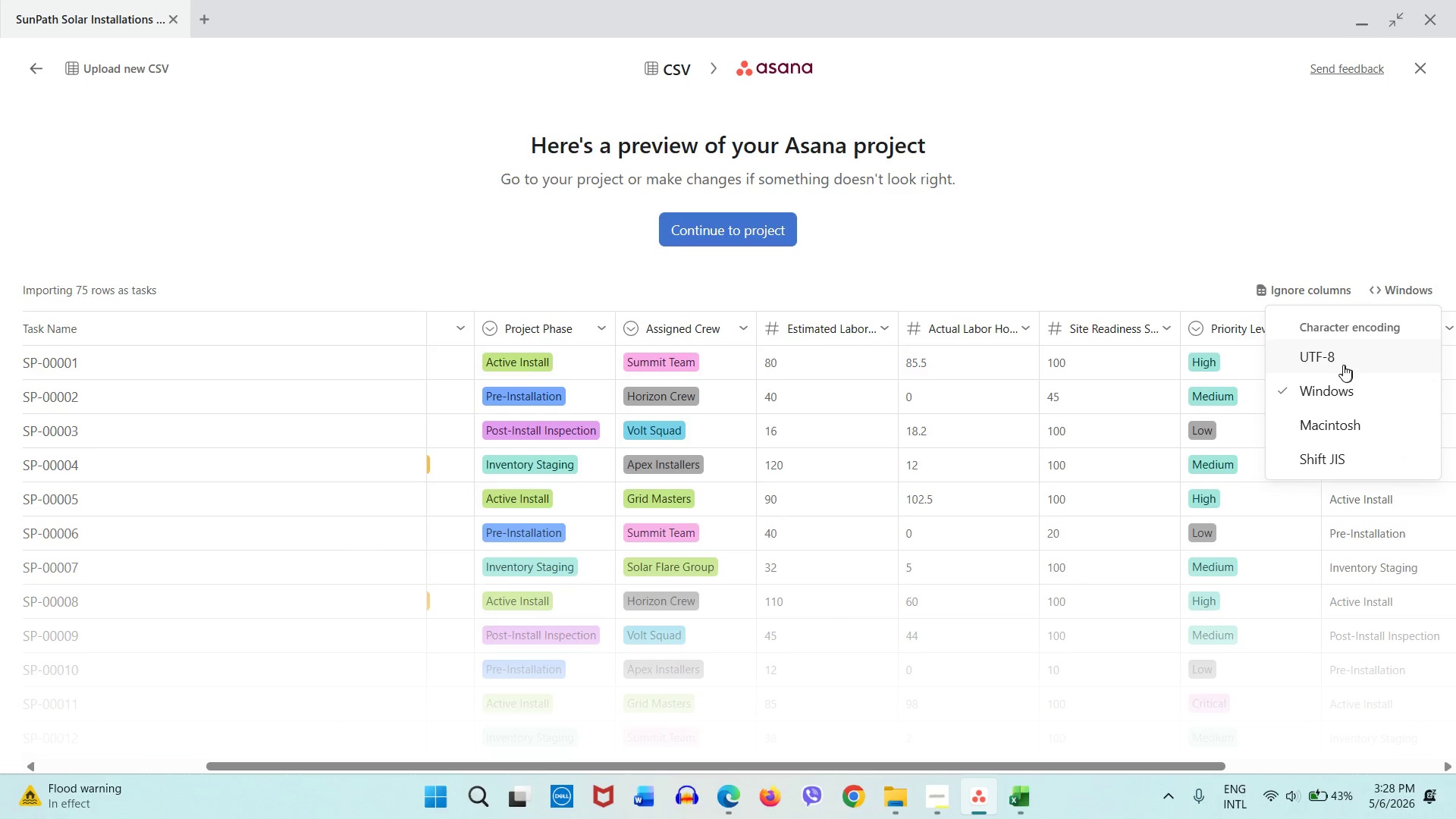 
left_click([1339, 364])
 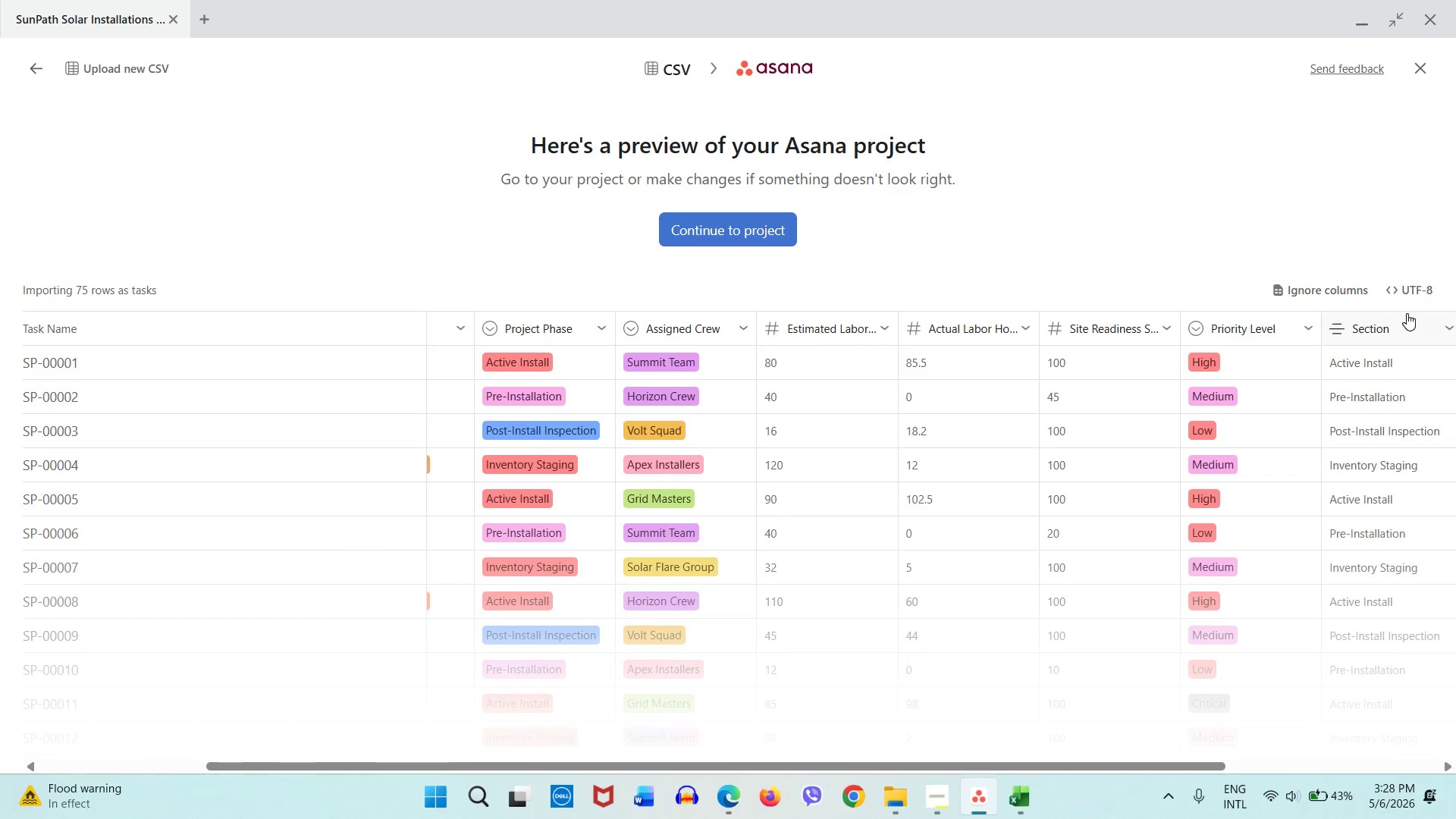 
left_click([1407, 299])
 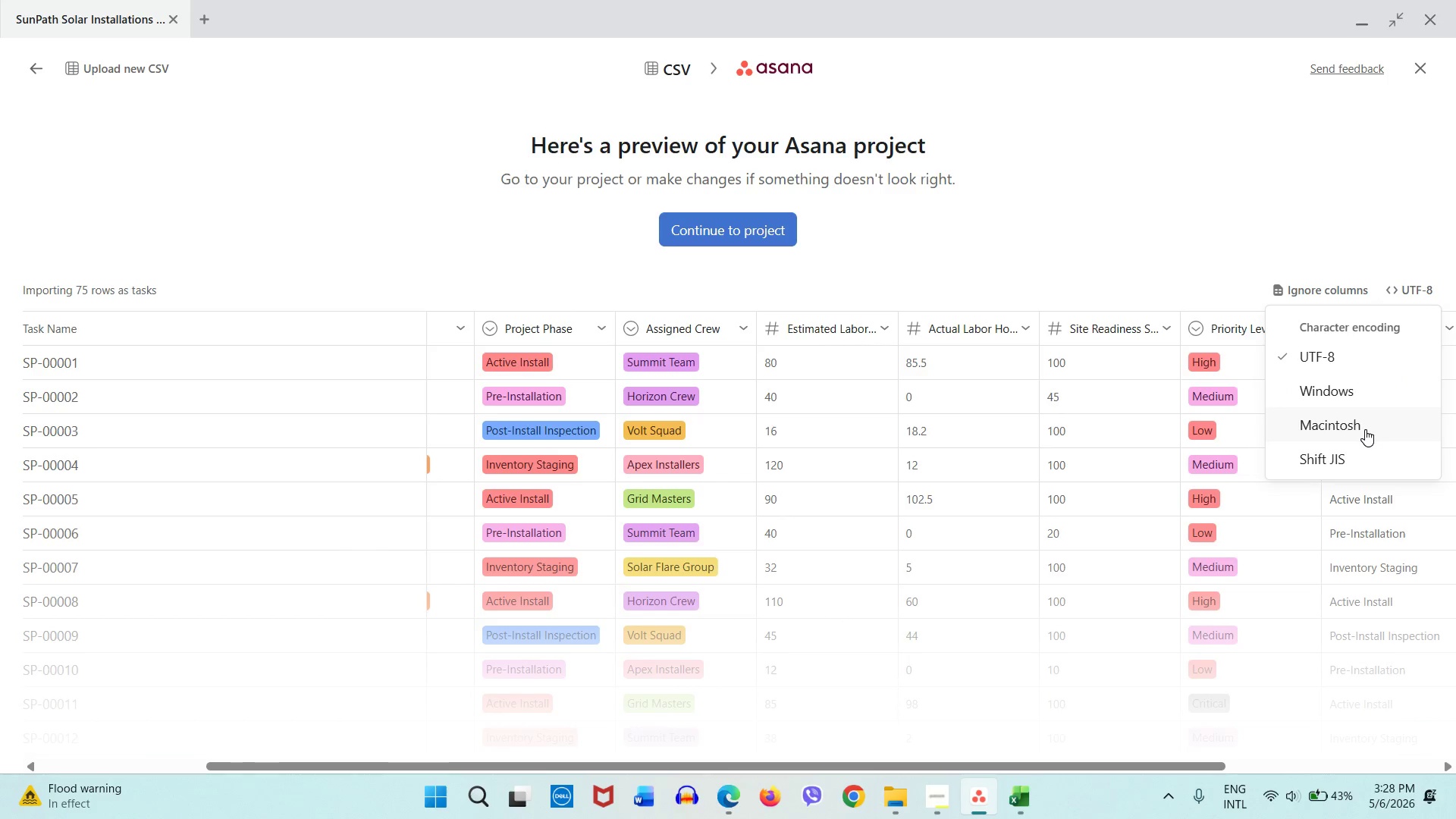 
left_click([1365, 429])
 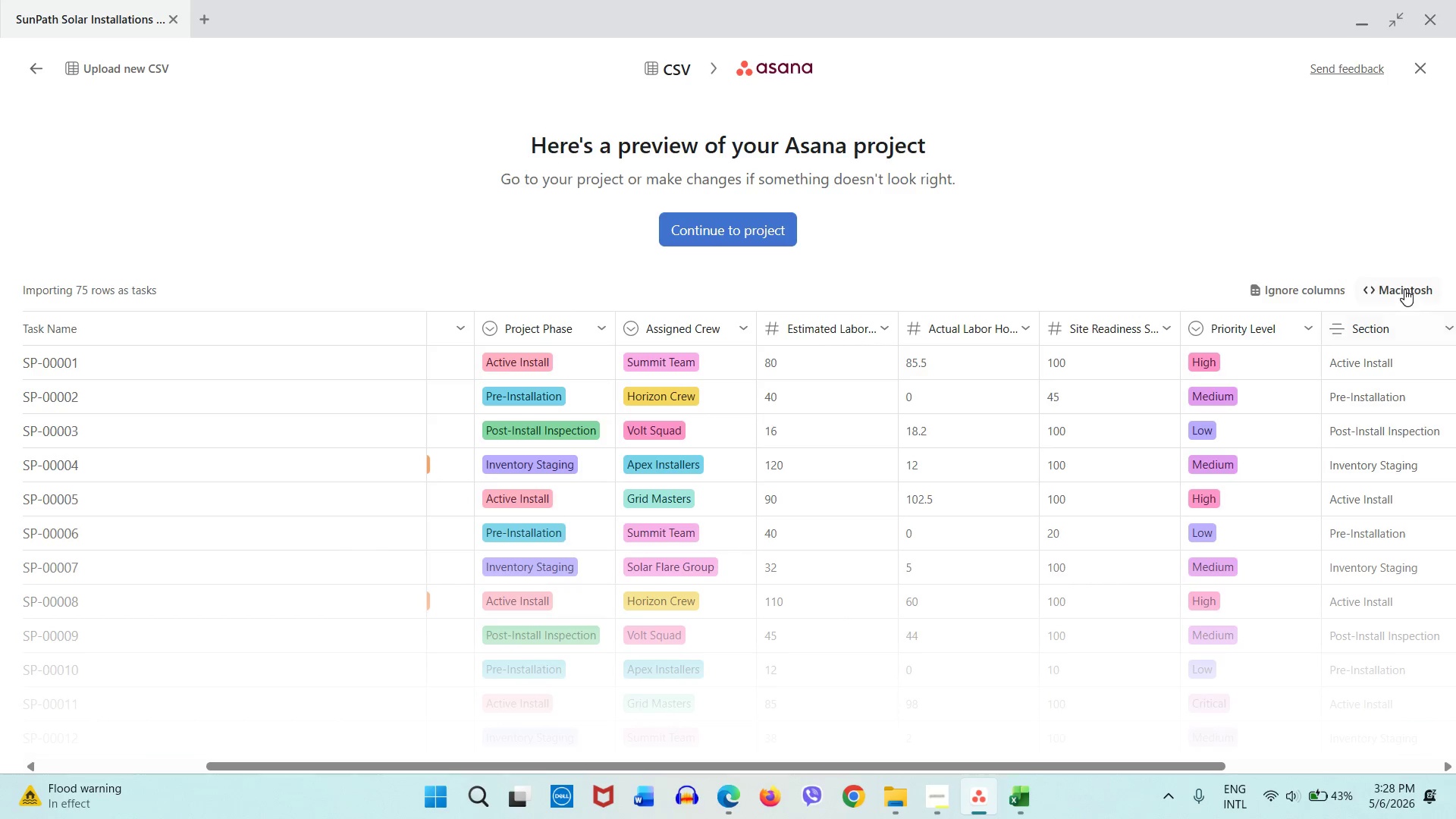 
left_click([1404, 289])
 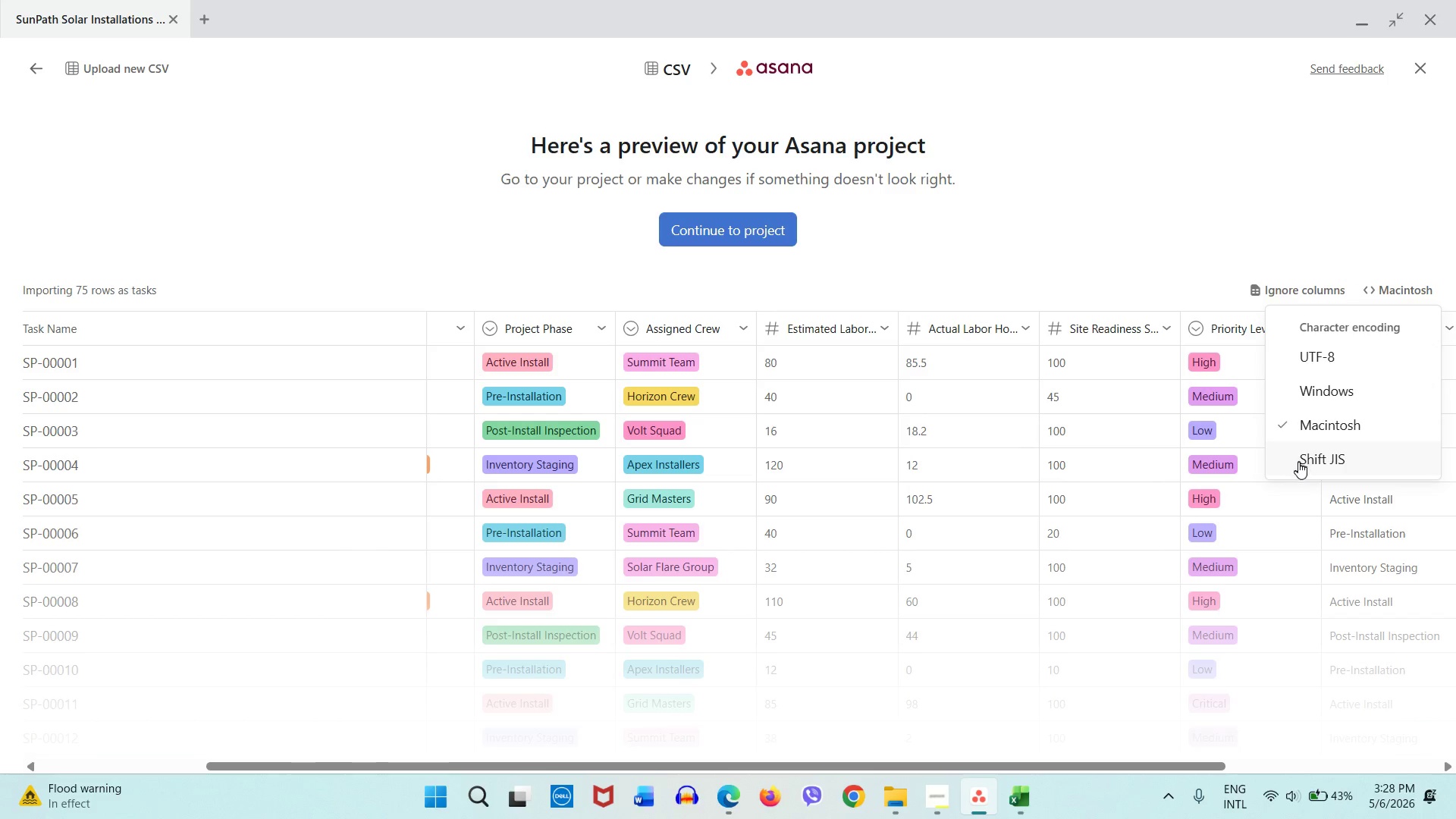 
left_click([1306, 462])
 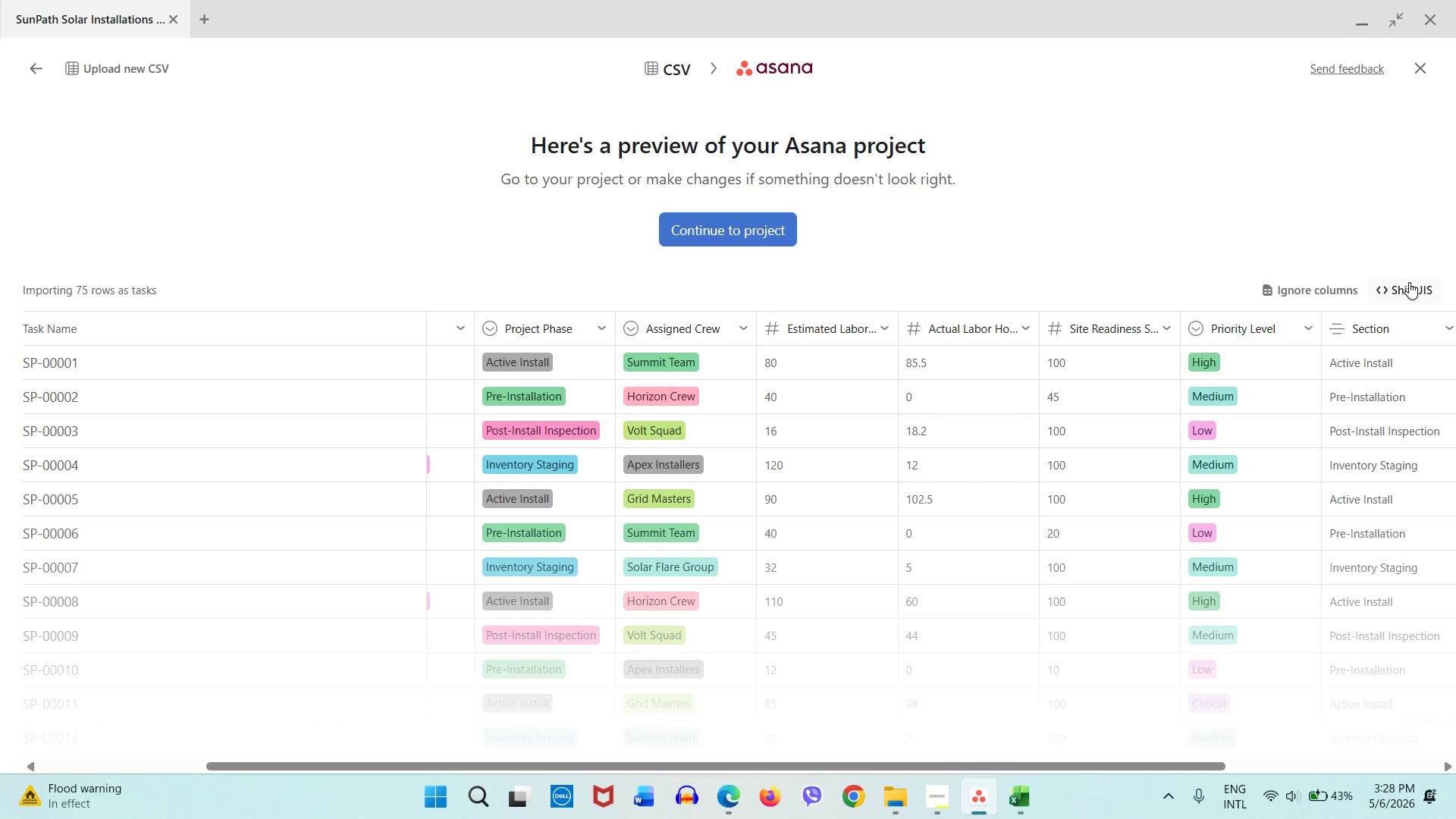 
left_click([1409, 281])
 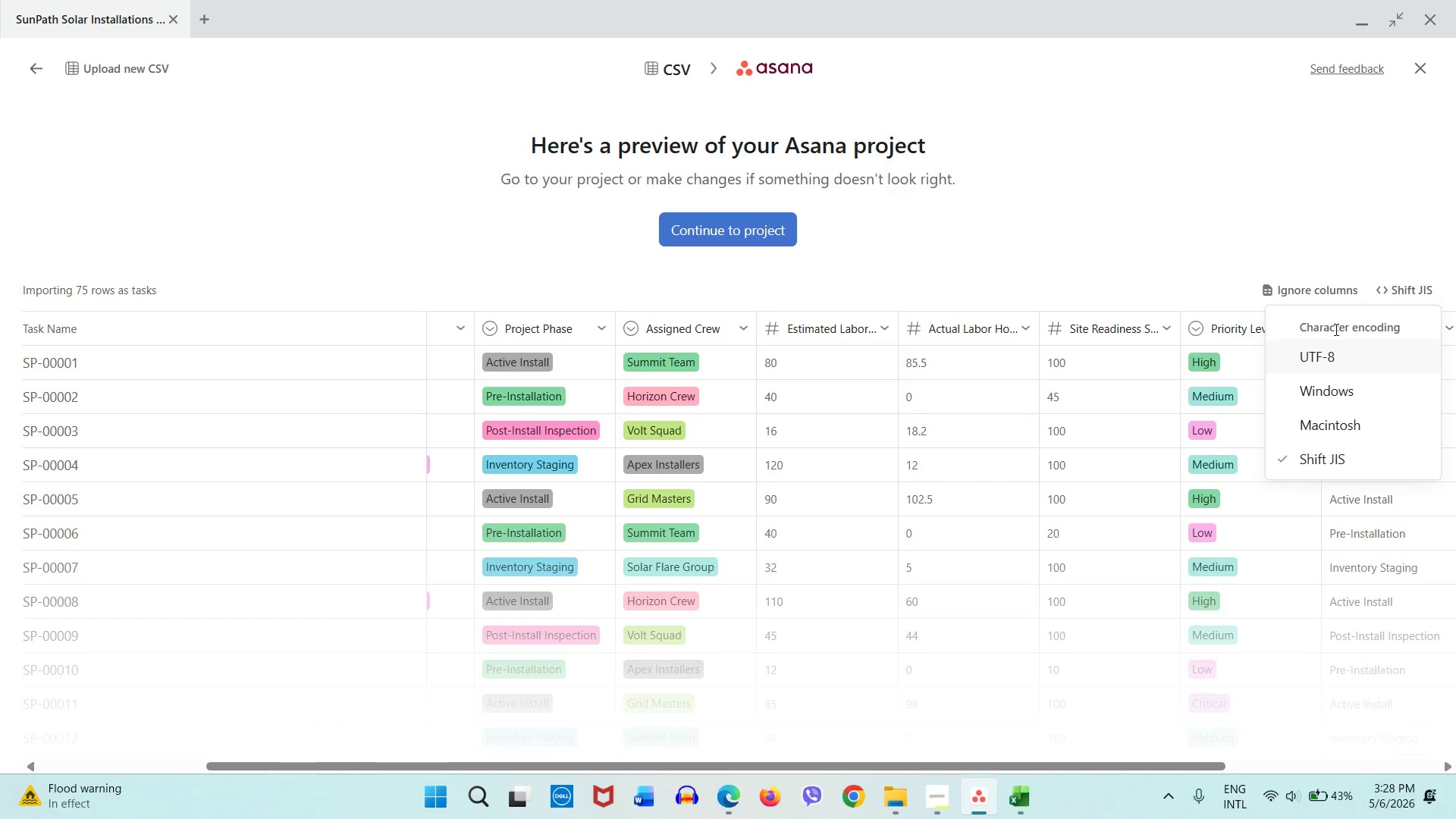 
left_click([1327, 356])
 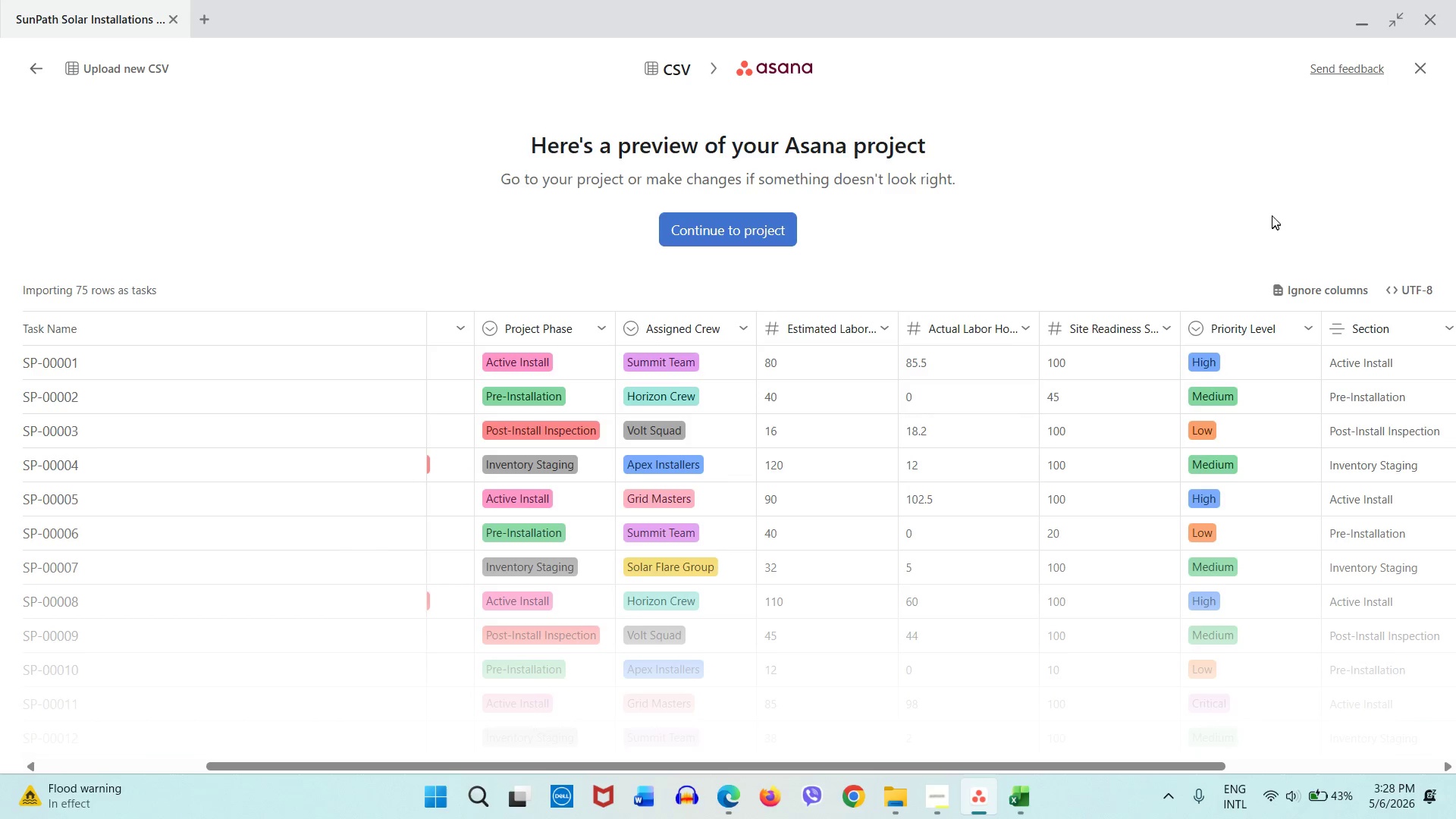 
left_click([1271, 213])
 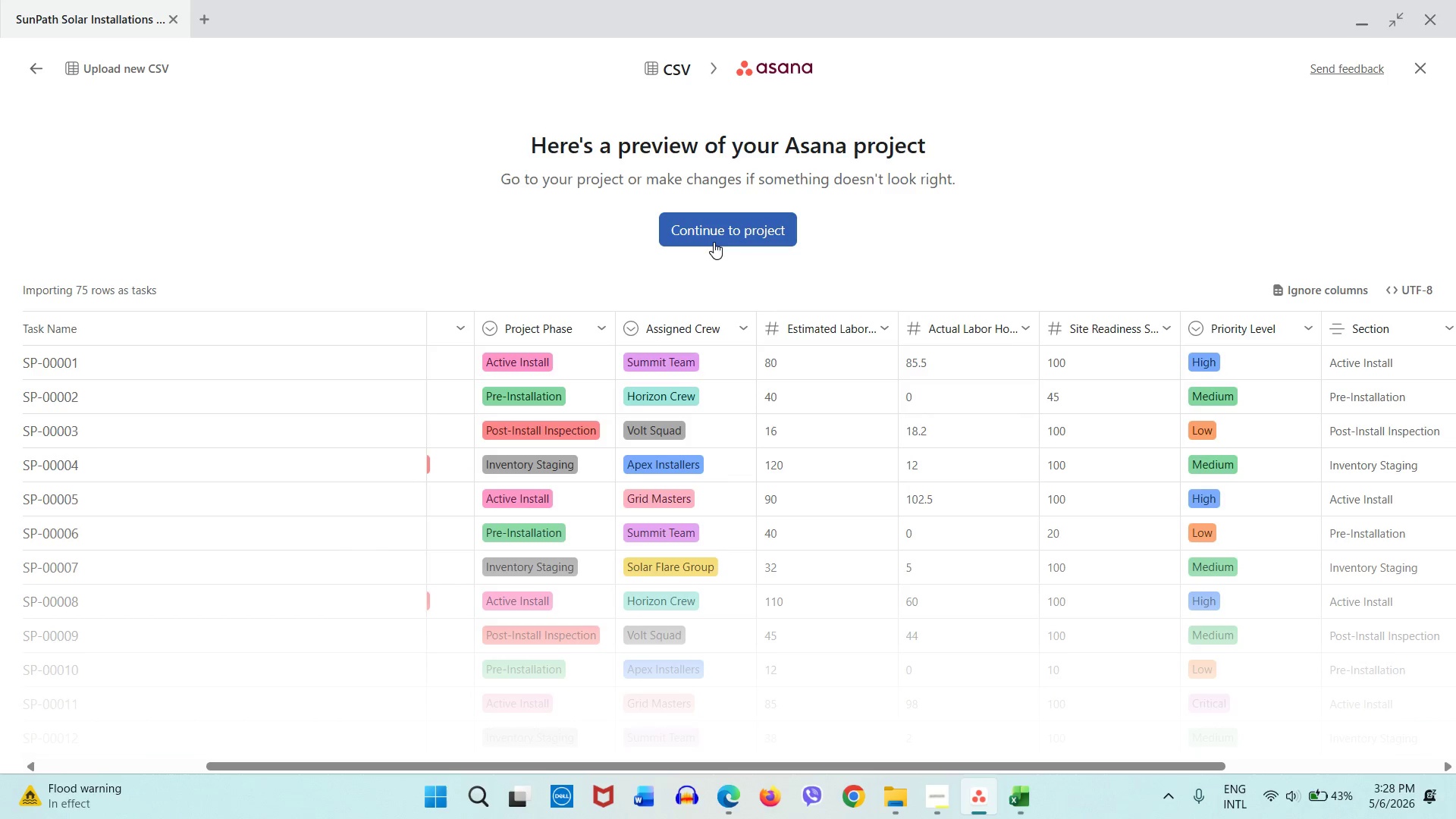 
left_click([714, 242])
 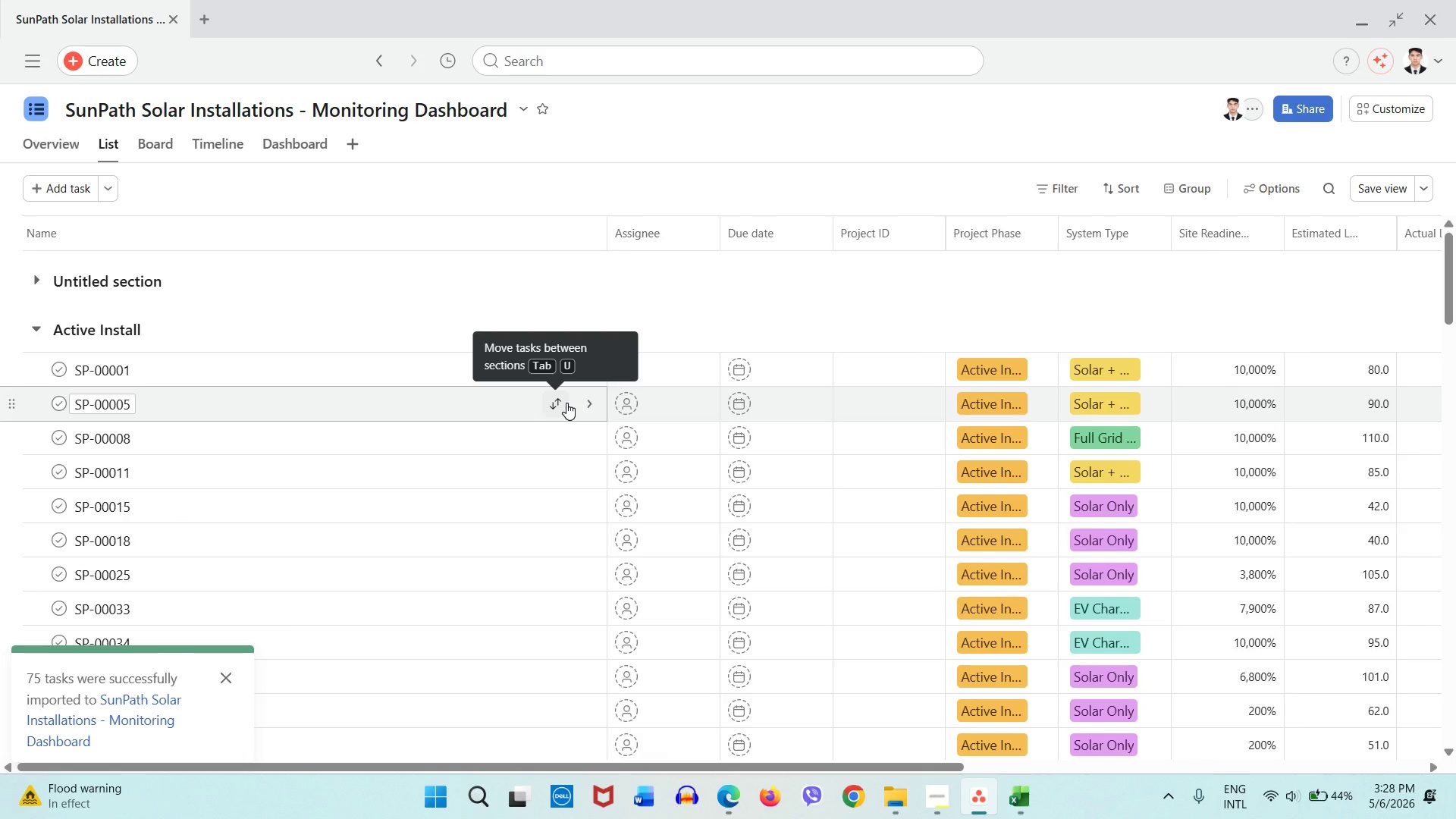 
wait(18.83)
 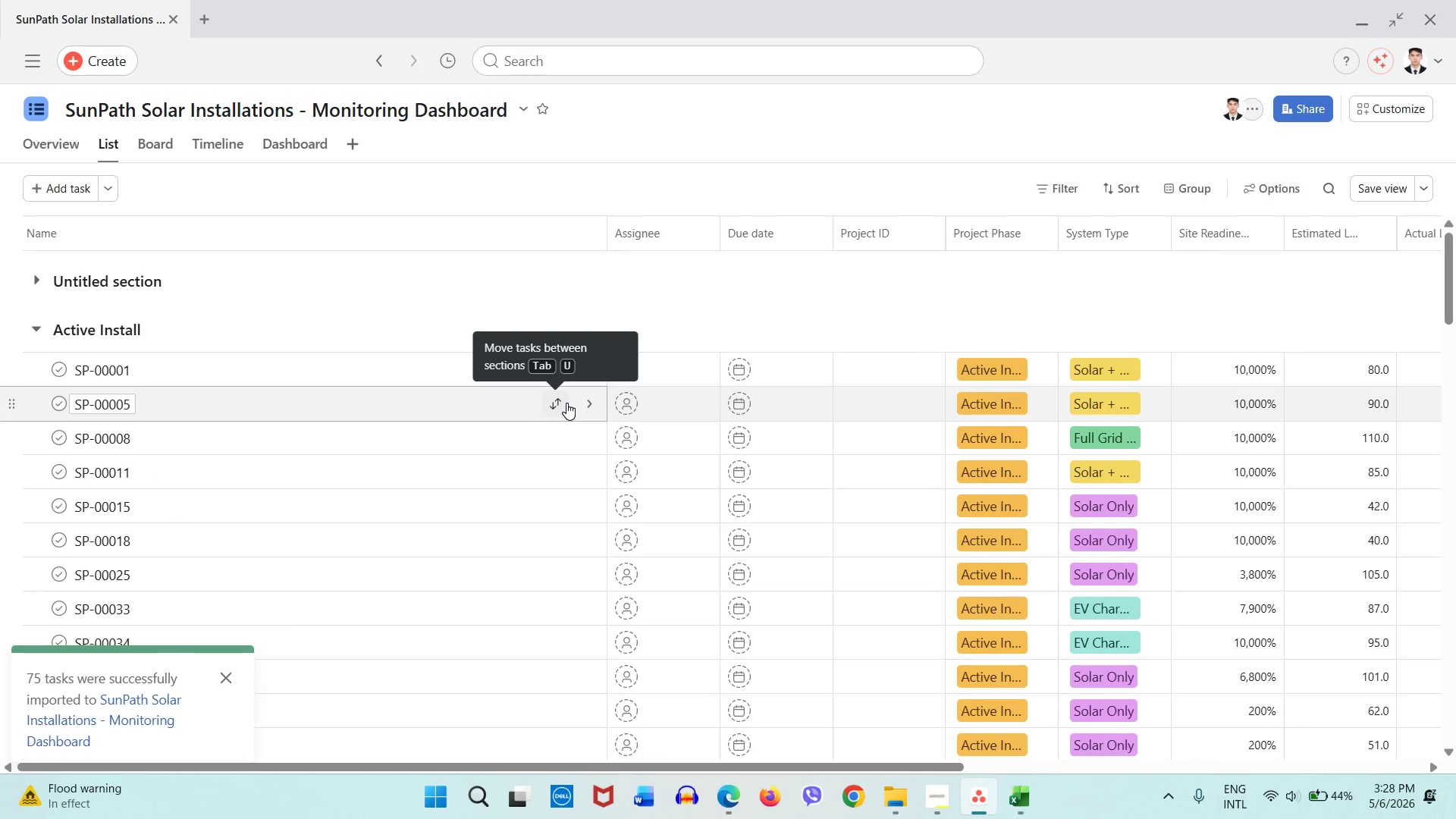 
left_click([45, 331])
 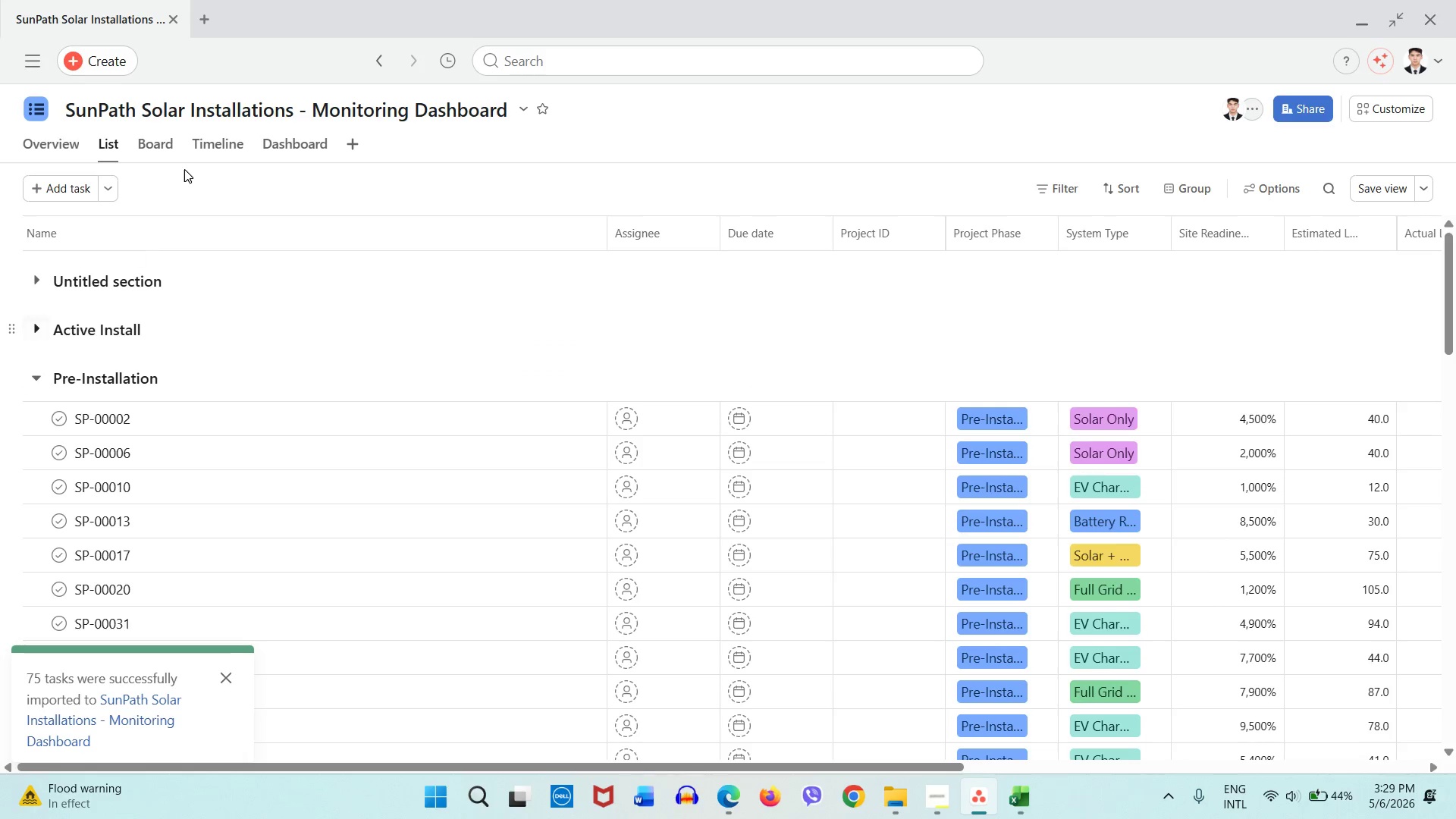 
left_click([177, 147])
 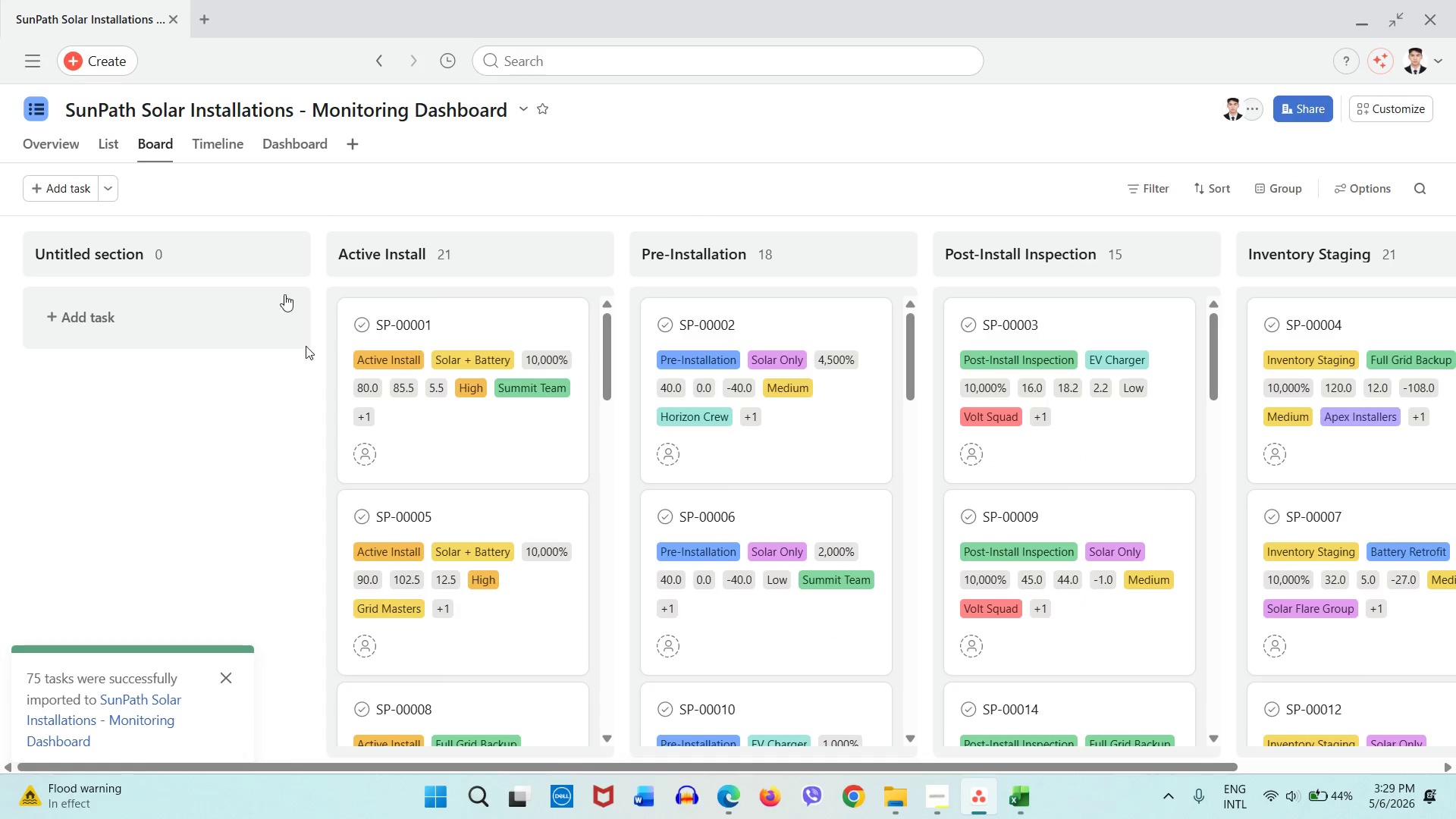 
left_click([283, 246])
 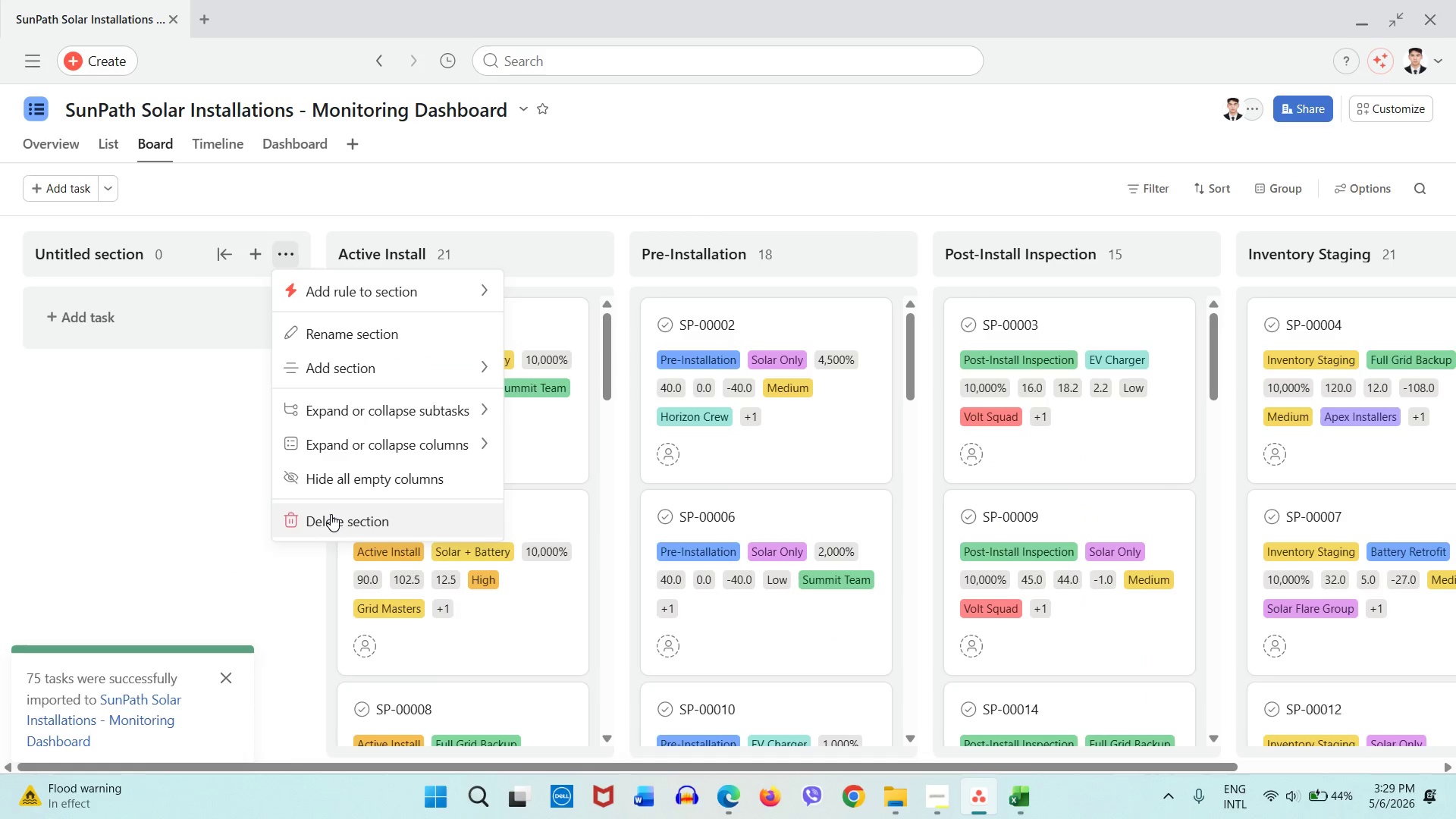 
left_click([331, 514])
 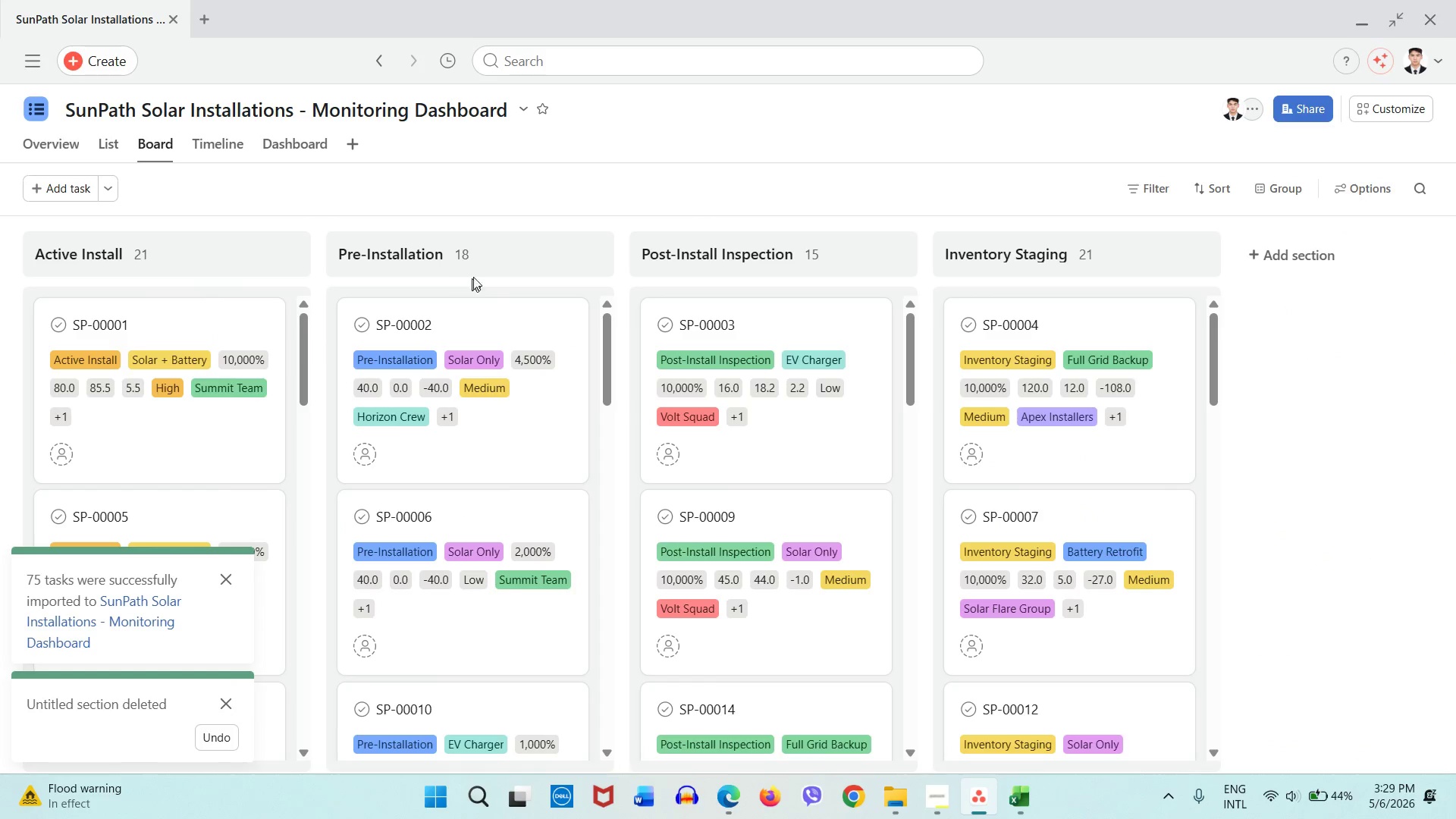 
left_click_drag(start_coordinate=[485, 268], to_coordinate=[97, 267])
 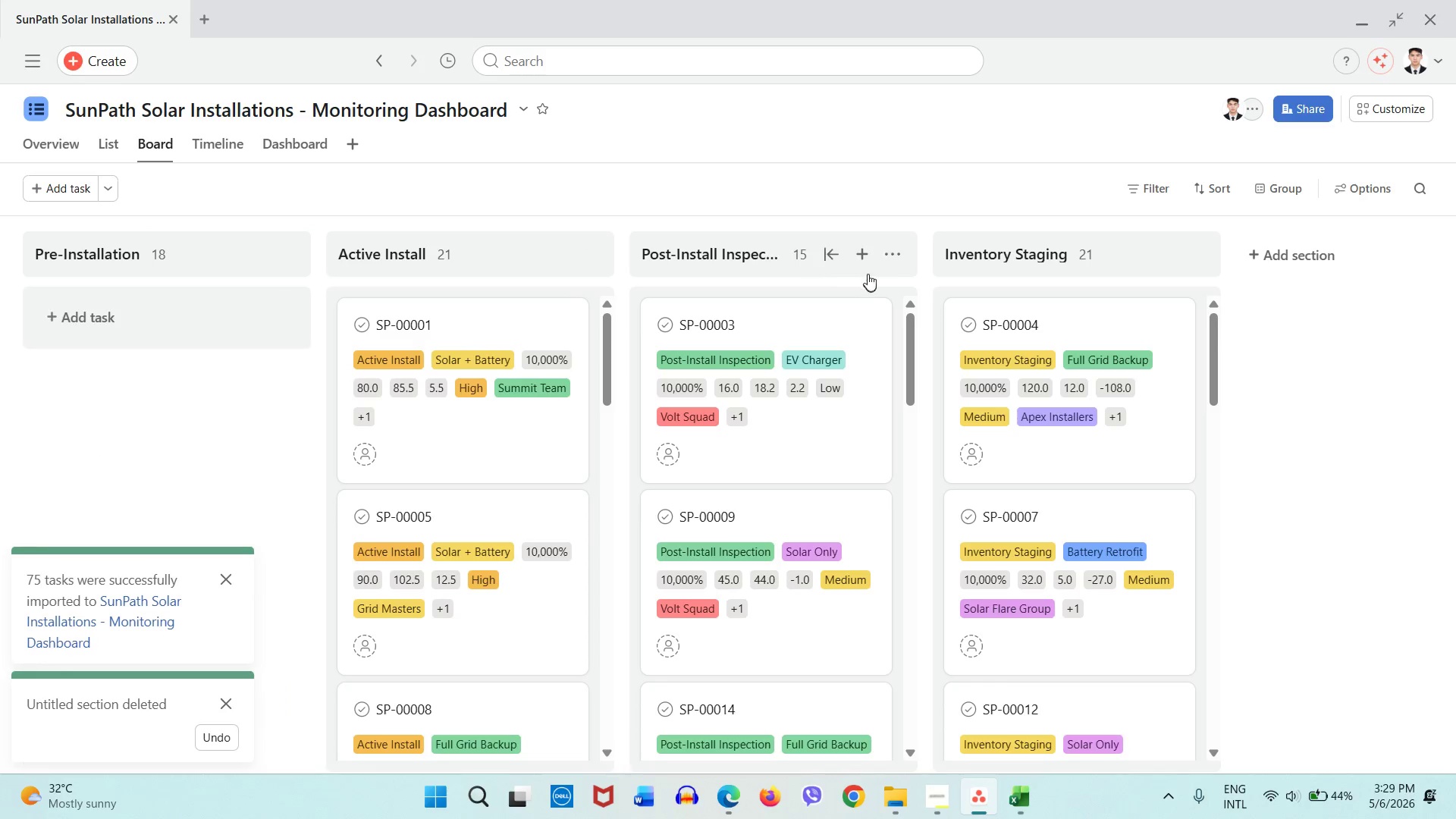 
left_click_drag(start_coordinate=[973, 265], to_coordinate=[389, 264])
 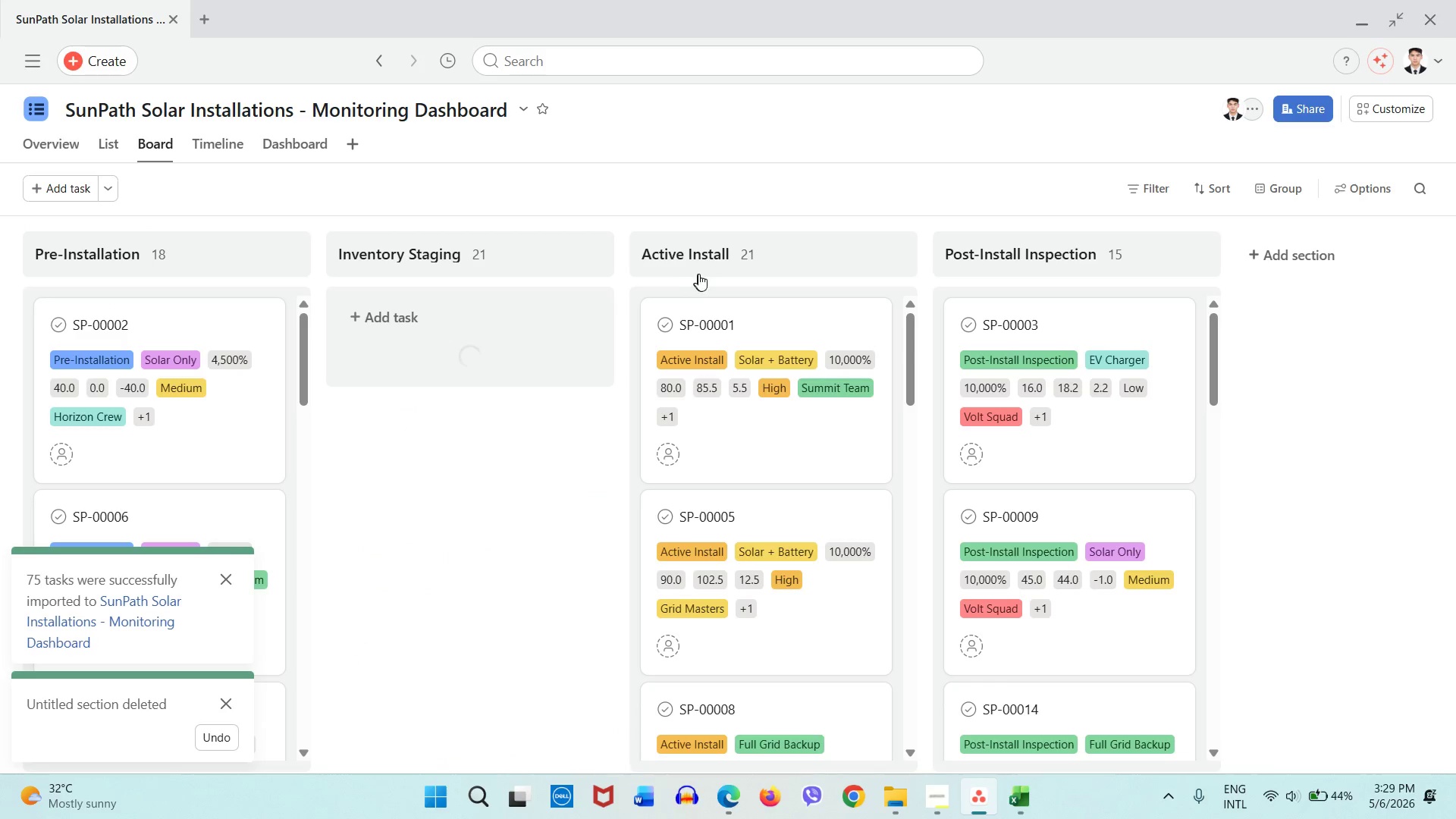 
left_click_drag(start_coordinate=[708, 269], to_coordinate=[1073, 263])
 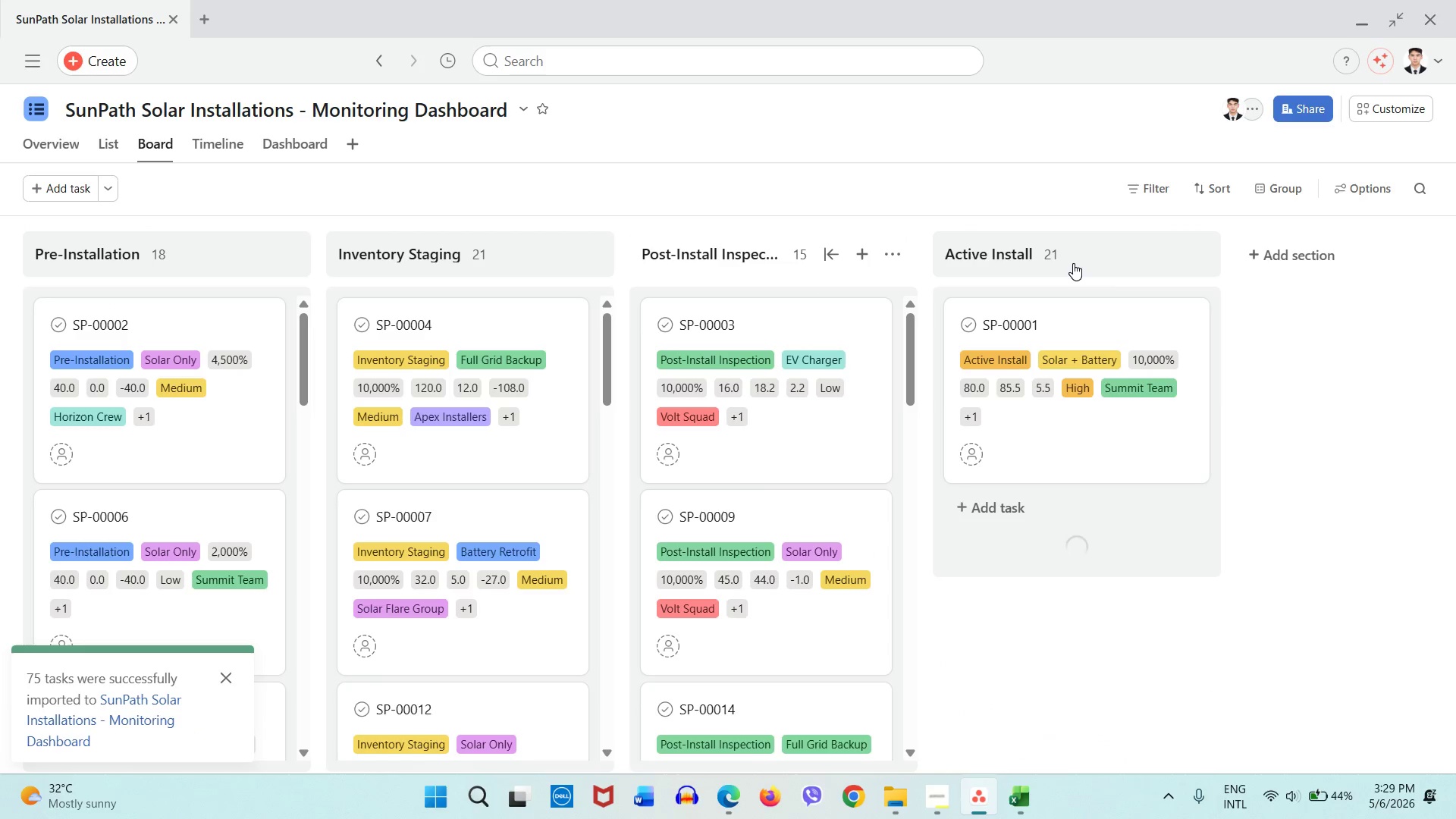 
left_click_drag(start_coordinate=[1073, 263], to_coordinate=[739, 270])
 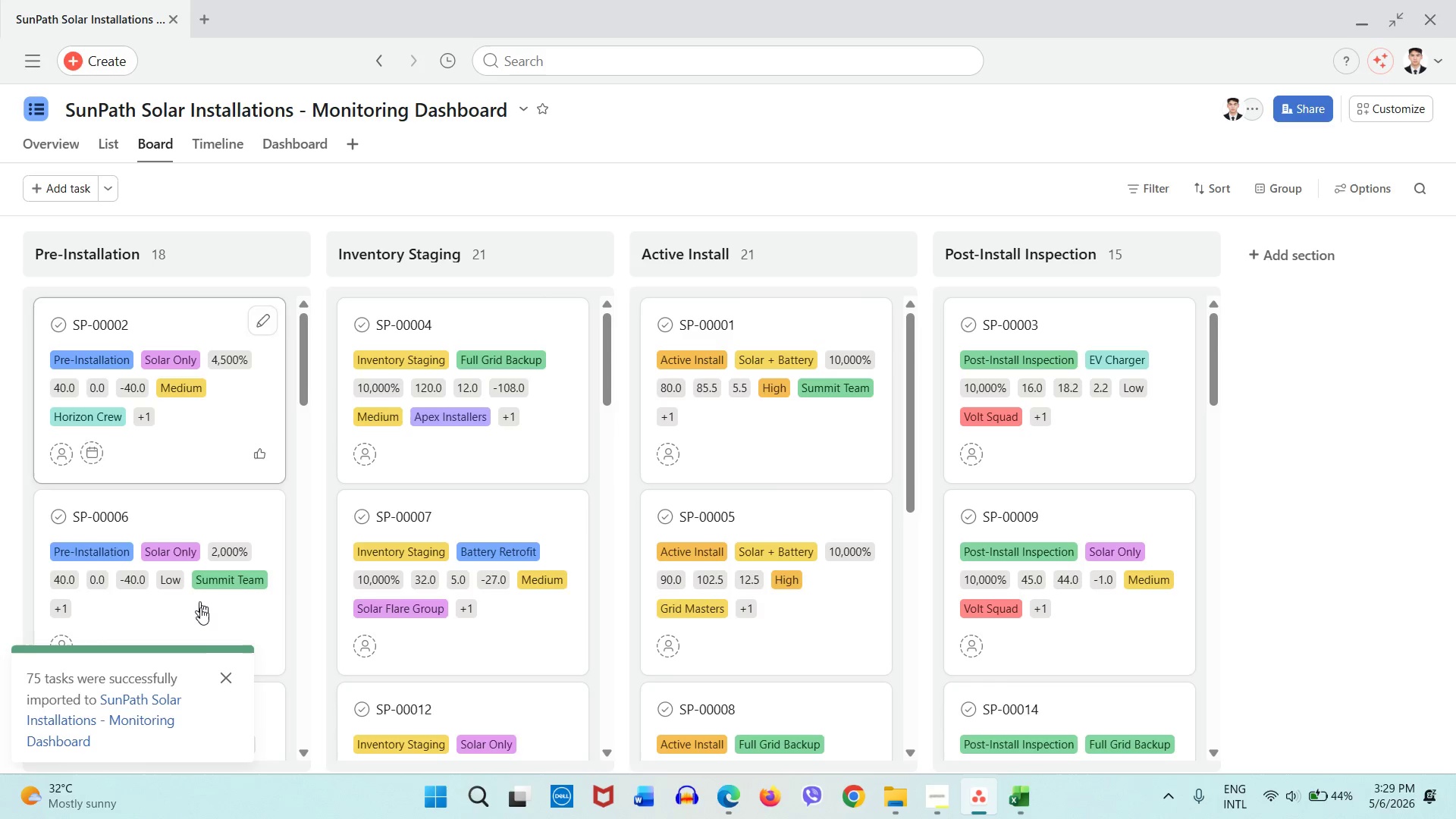 
wait(5.81)
 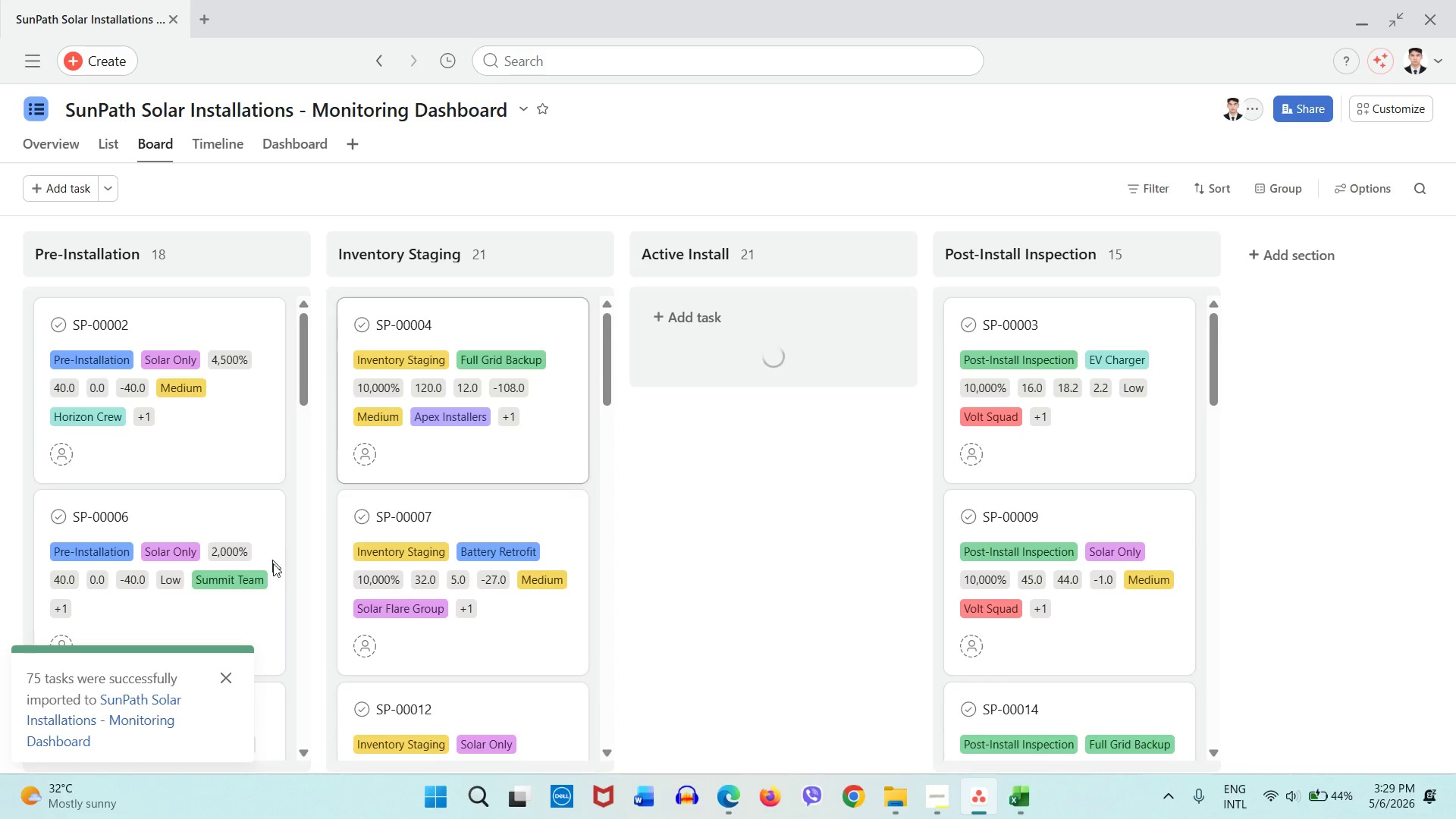 
left_click([220, 463])
 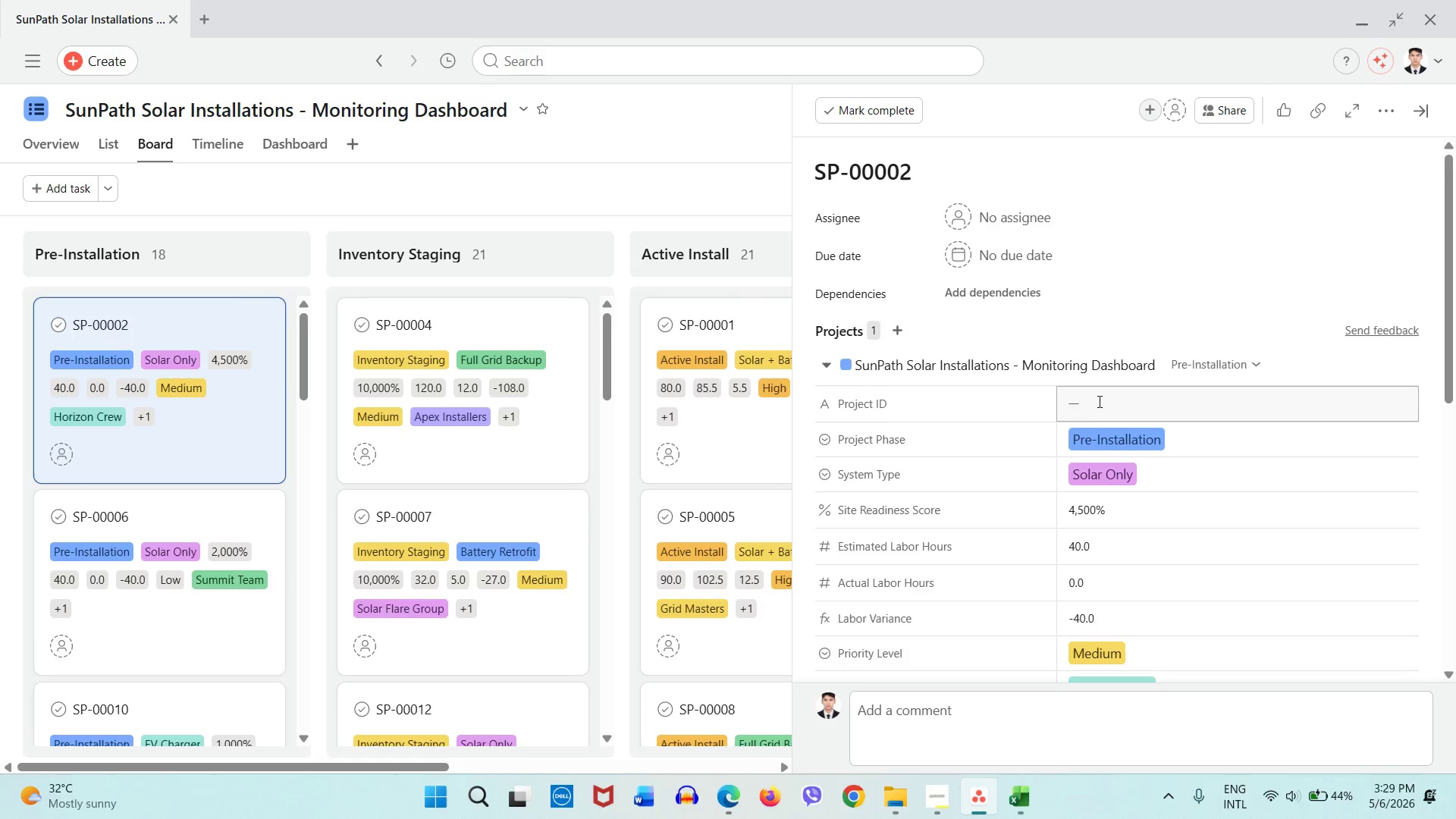 
wait(6.59)
 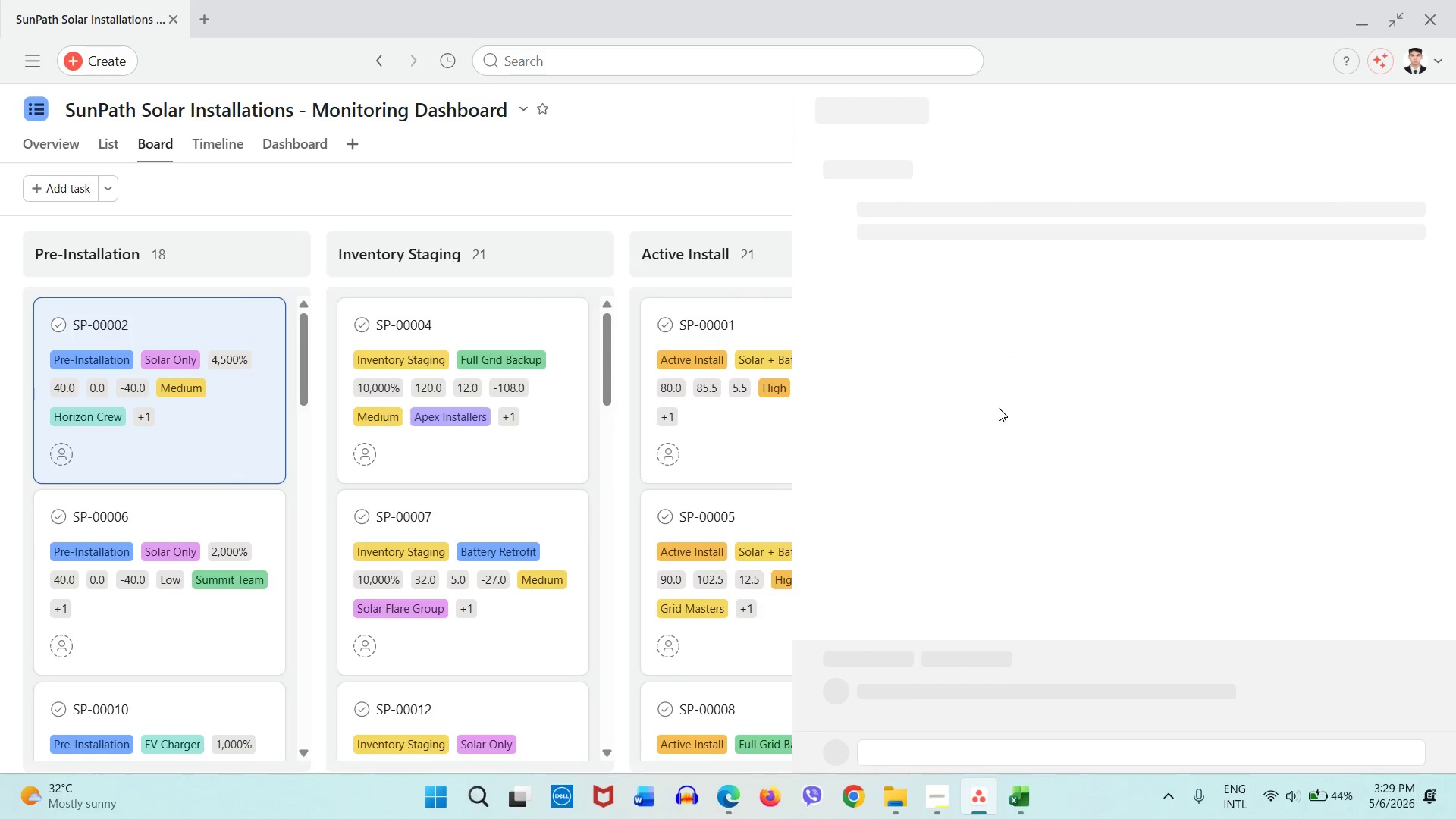 
scroll: coordinate [1071, 413], scroll_direction: down, amount: 5.0
 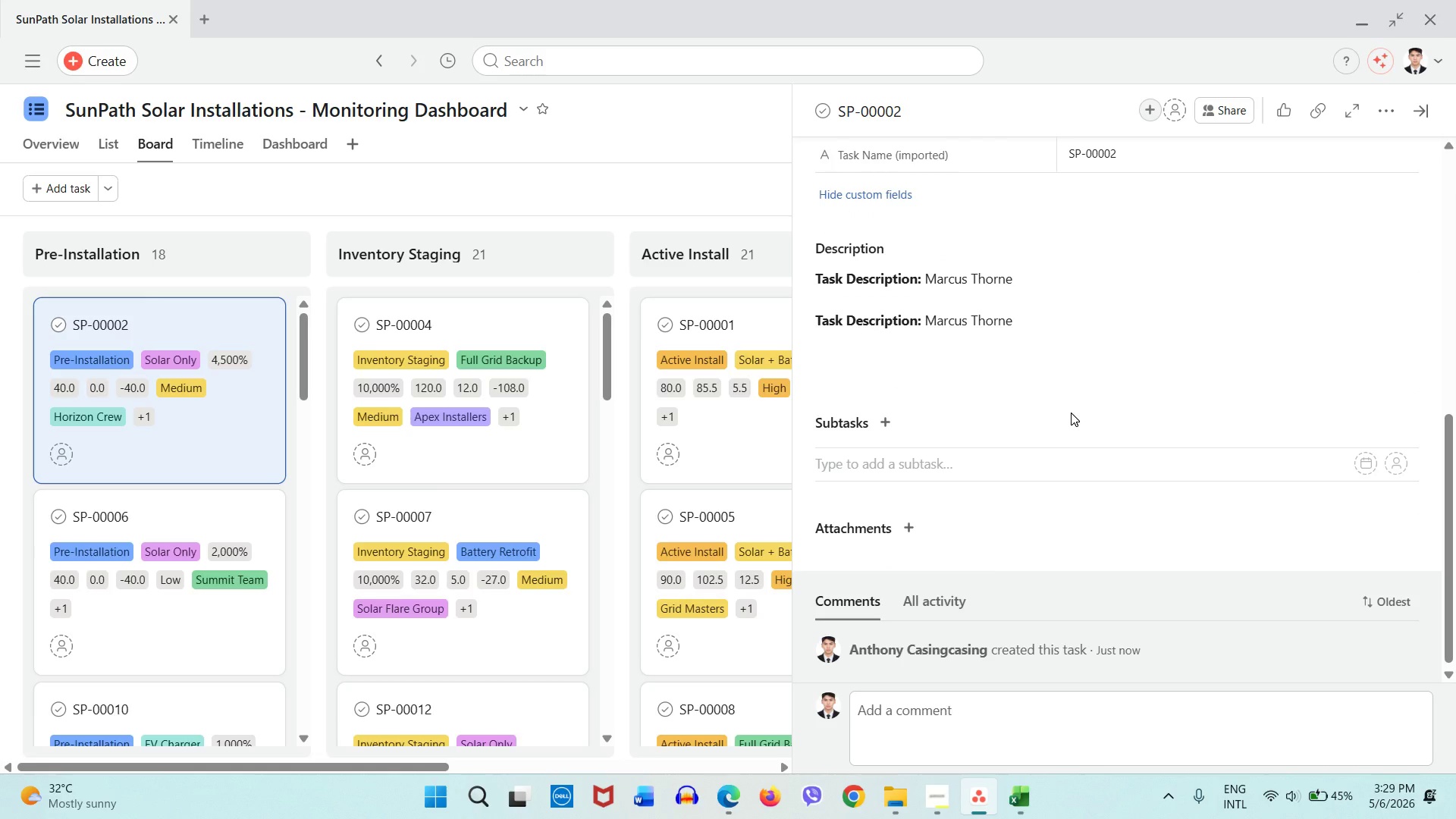 
wait(8.01)
 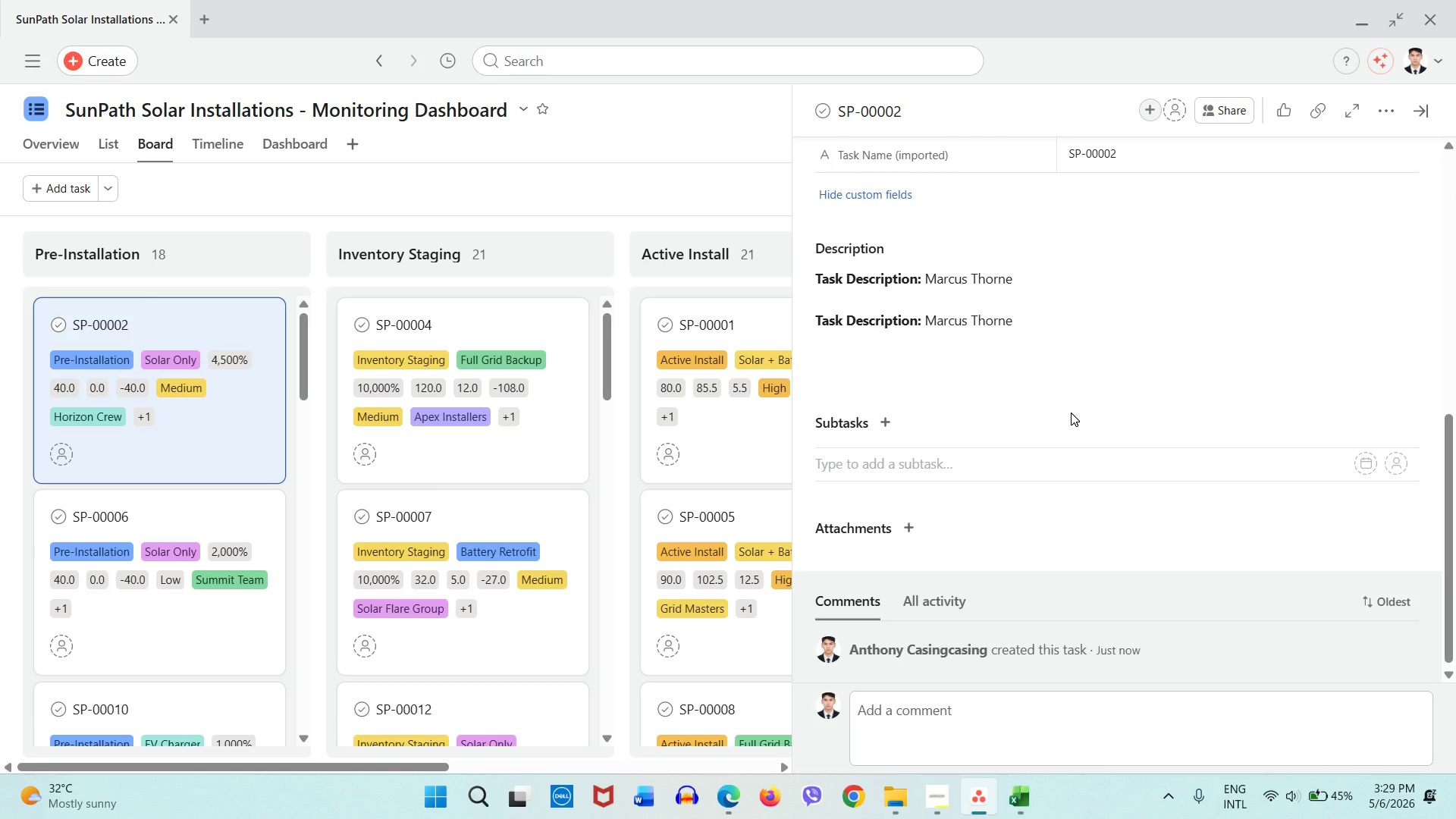 
scroll: coordinate [978, 350], scroll_direction: down, amount: 3.0
 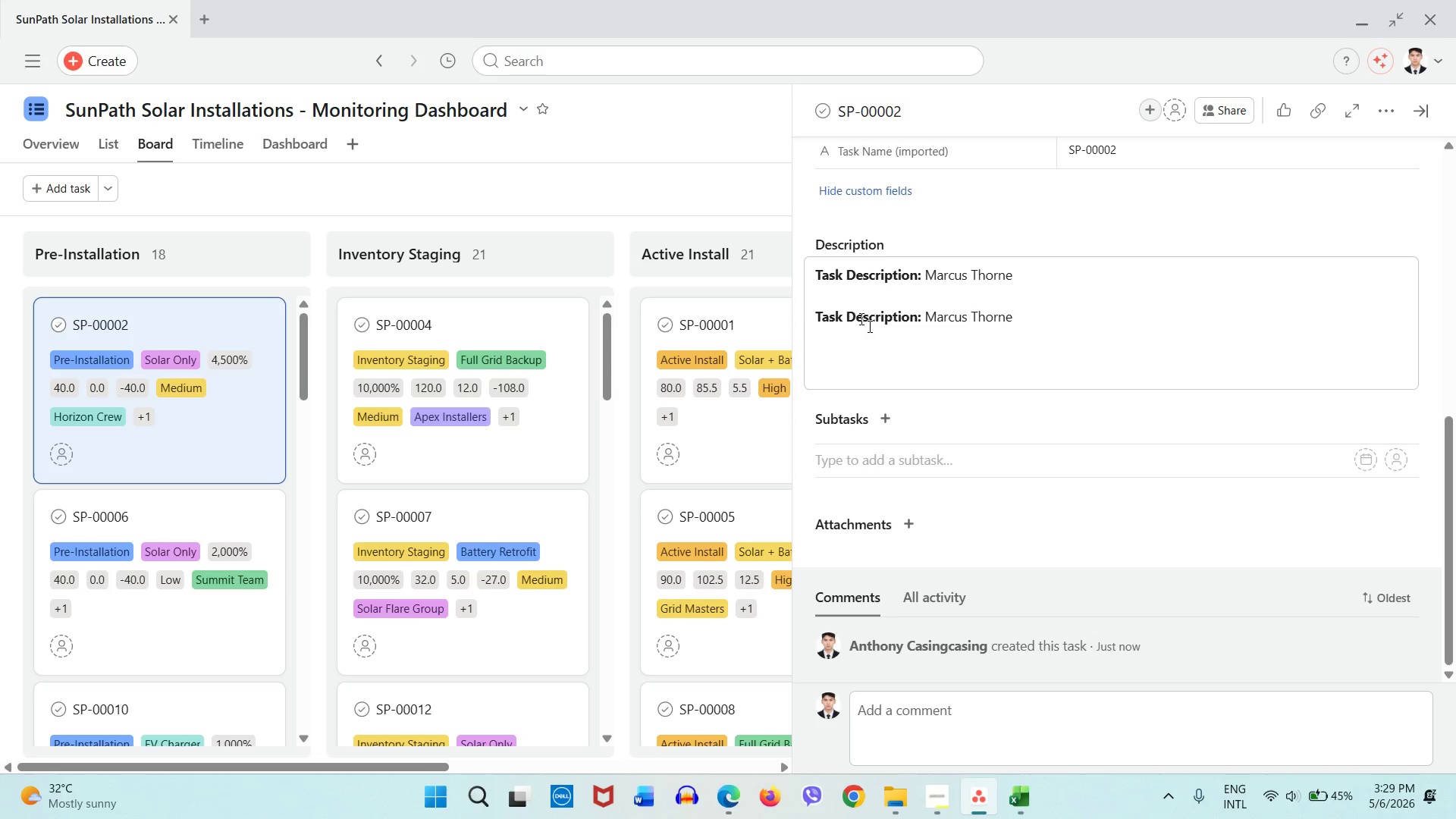 
scroll: coordinate [1006, 513], scroll_direction: up, amount: 9.0
 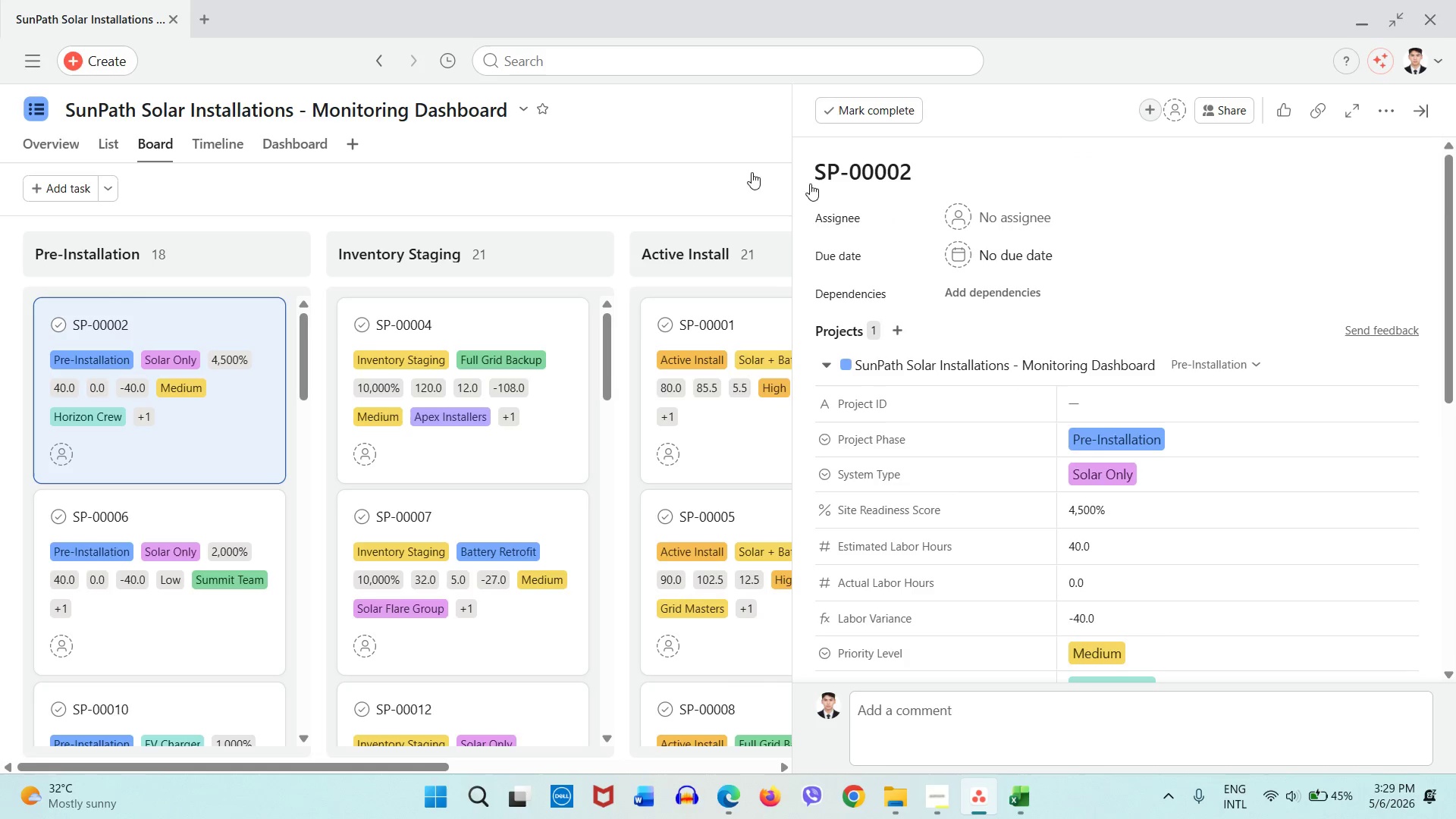 
left_click([633, 171])
 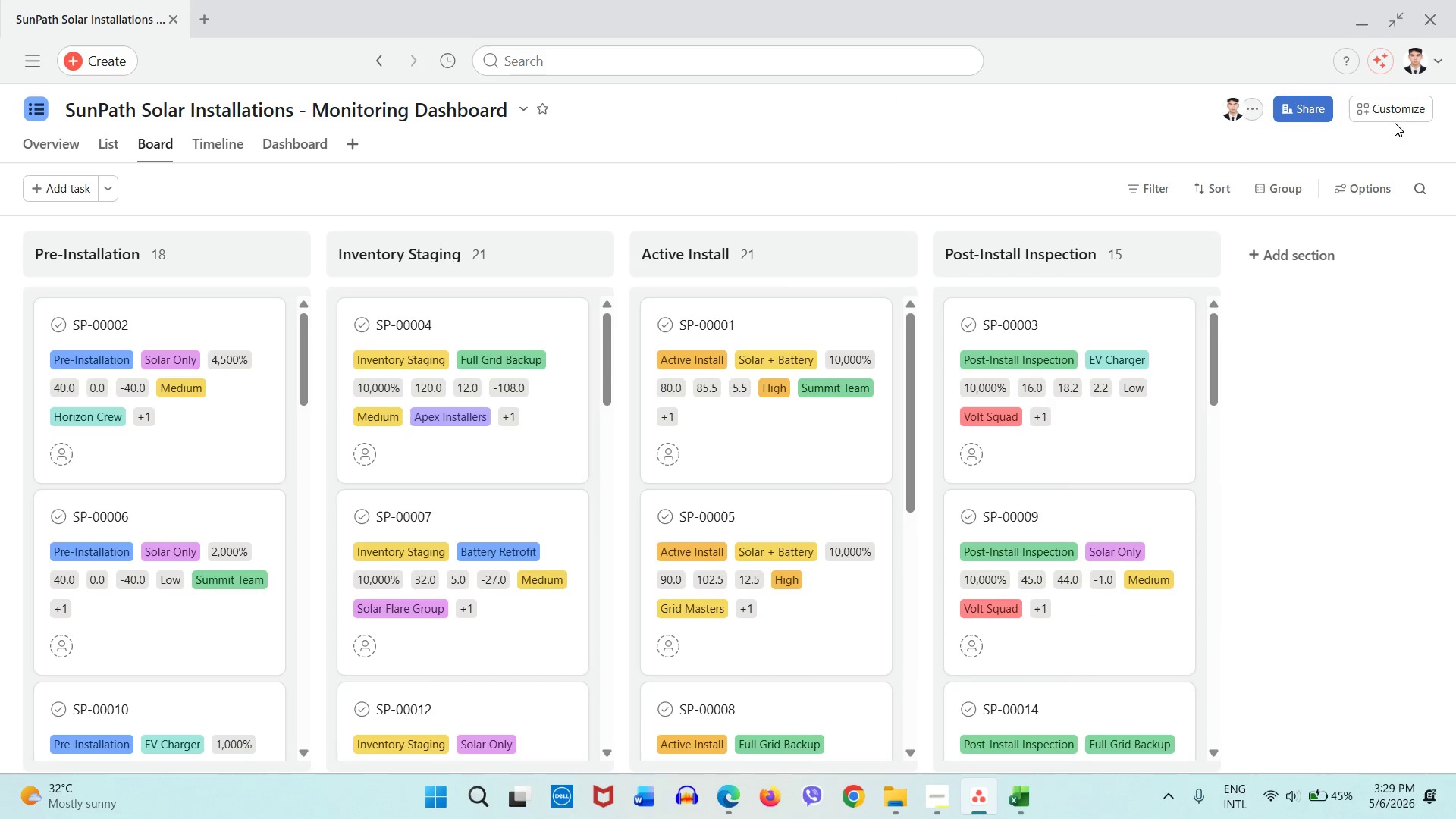 
double_click([1392, 114])
 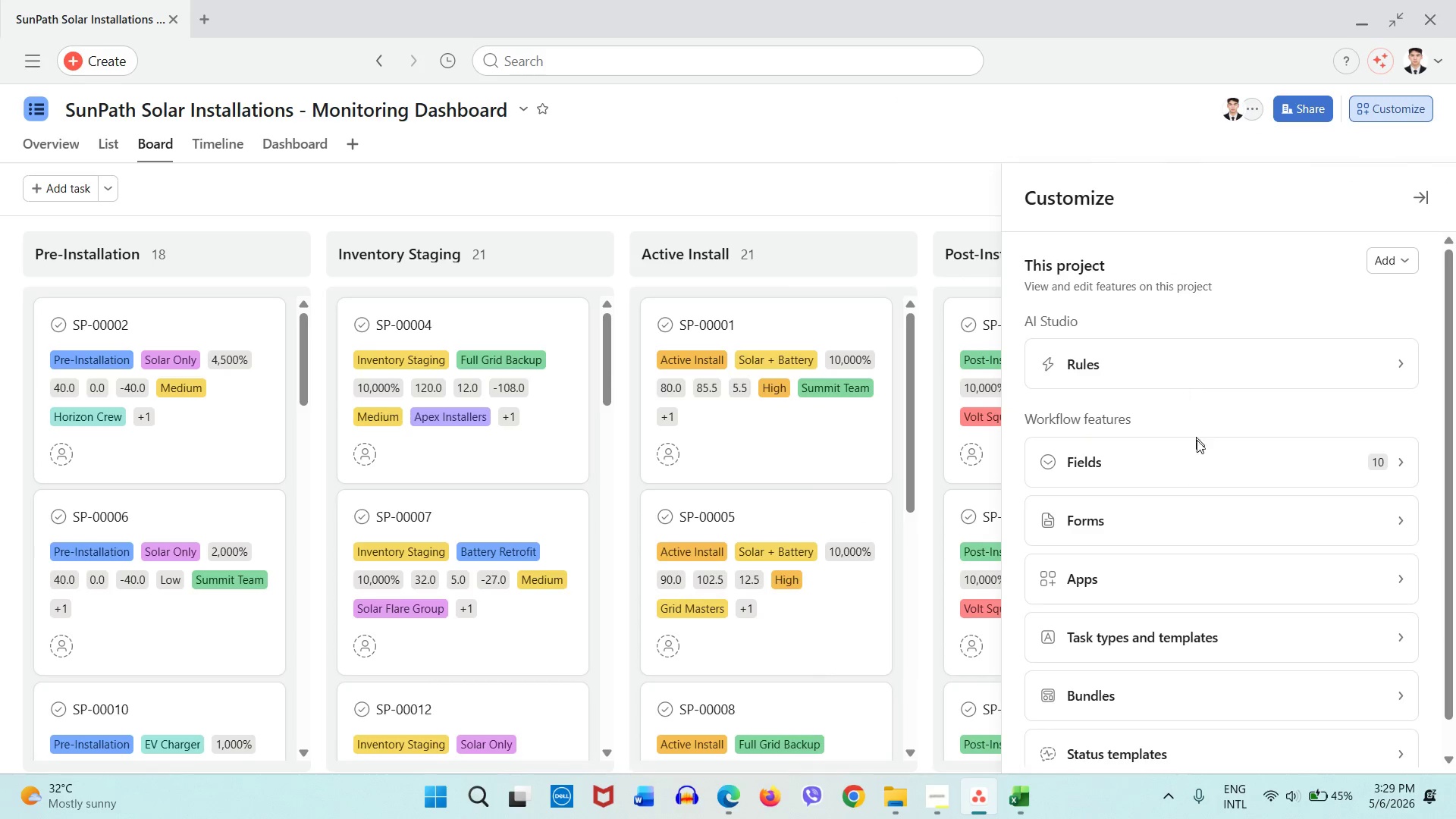 
left_click([1202, 457])
 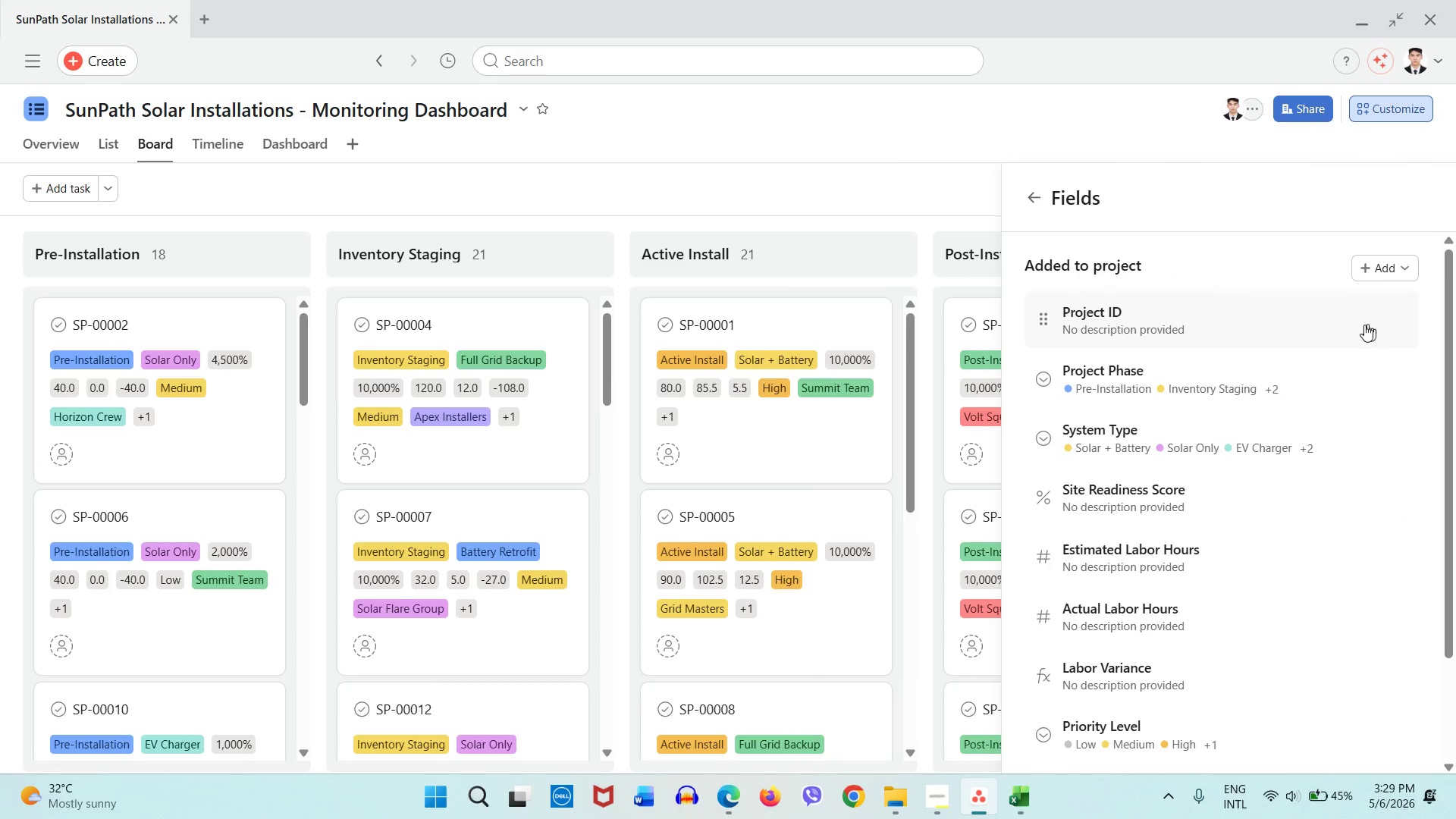 
left_click([1247, 322])
 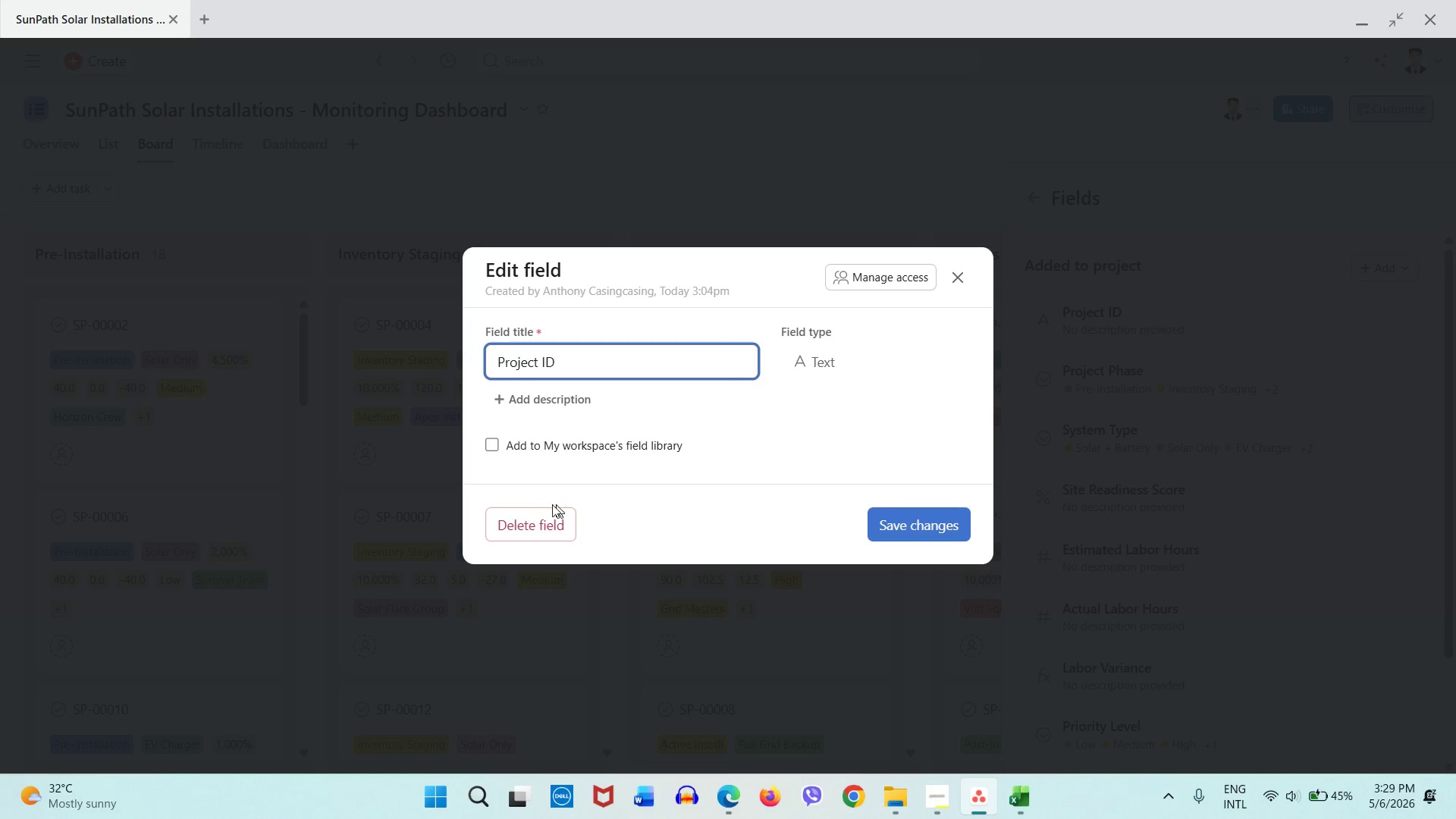 
left_click([541, 519])
 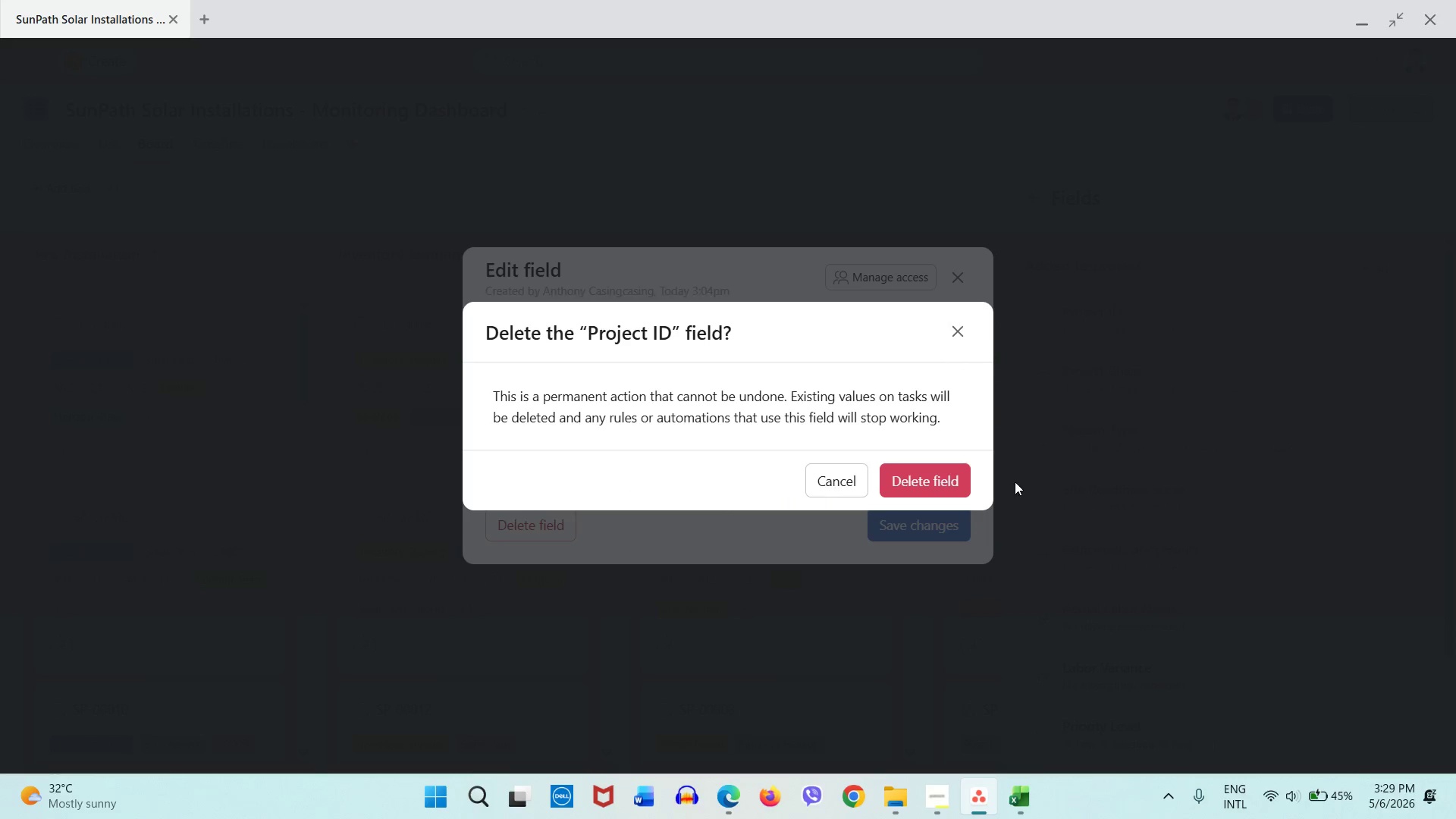 
left_click([964, 482])
 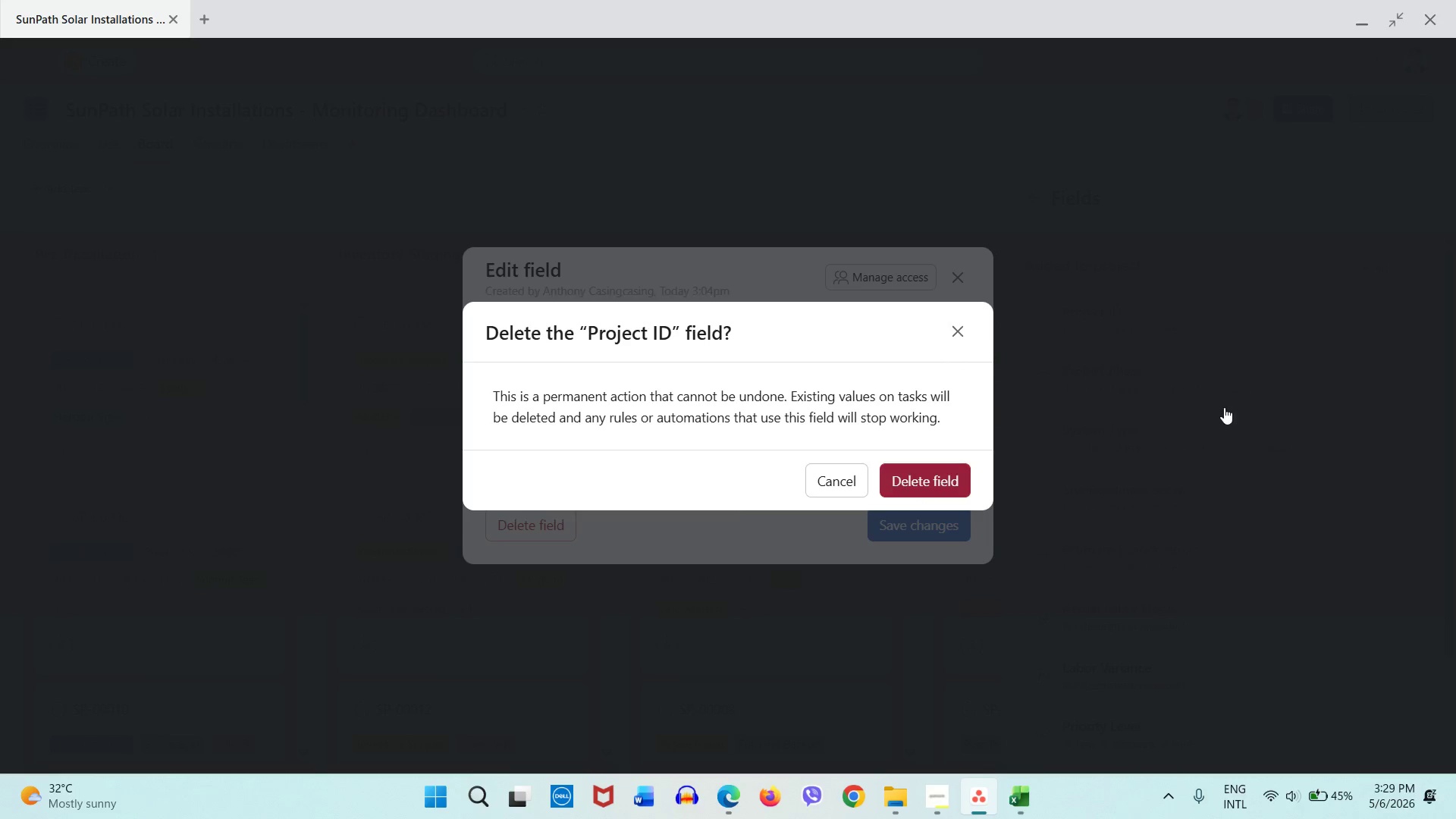 
mouse_move([1226, 388])
 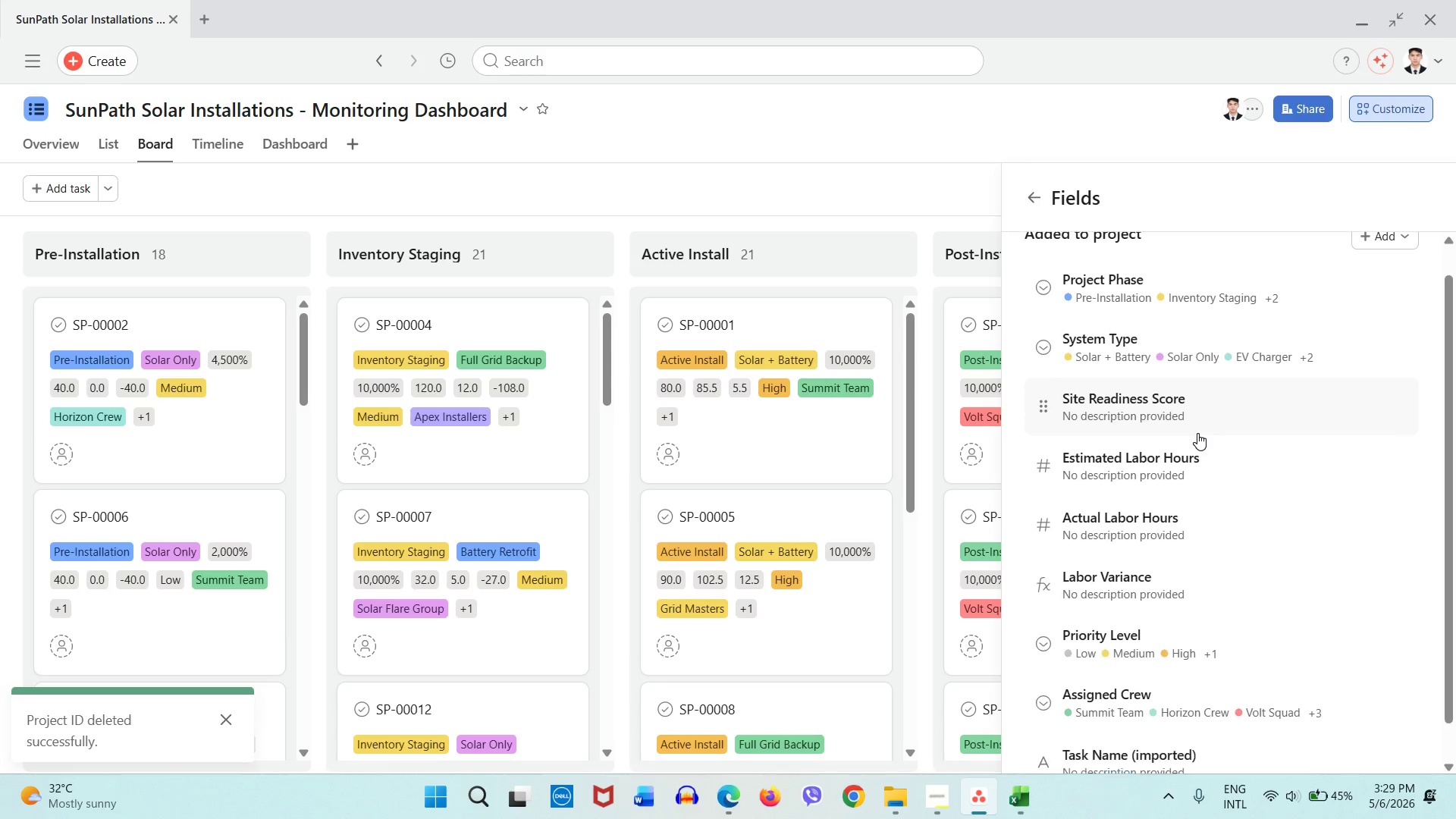 
scroll: coordinate [1197, 433], scroll_direction: down, amount: 6.0
 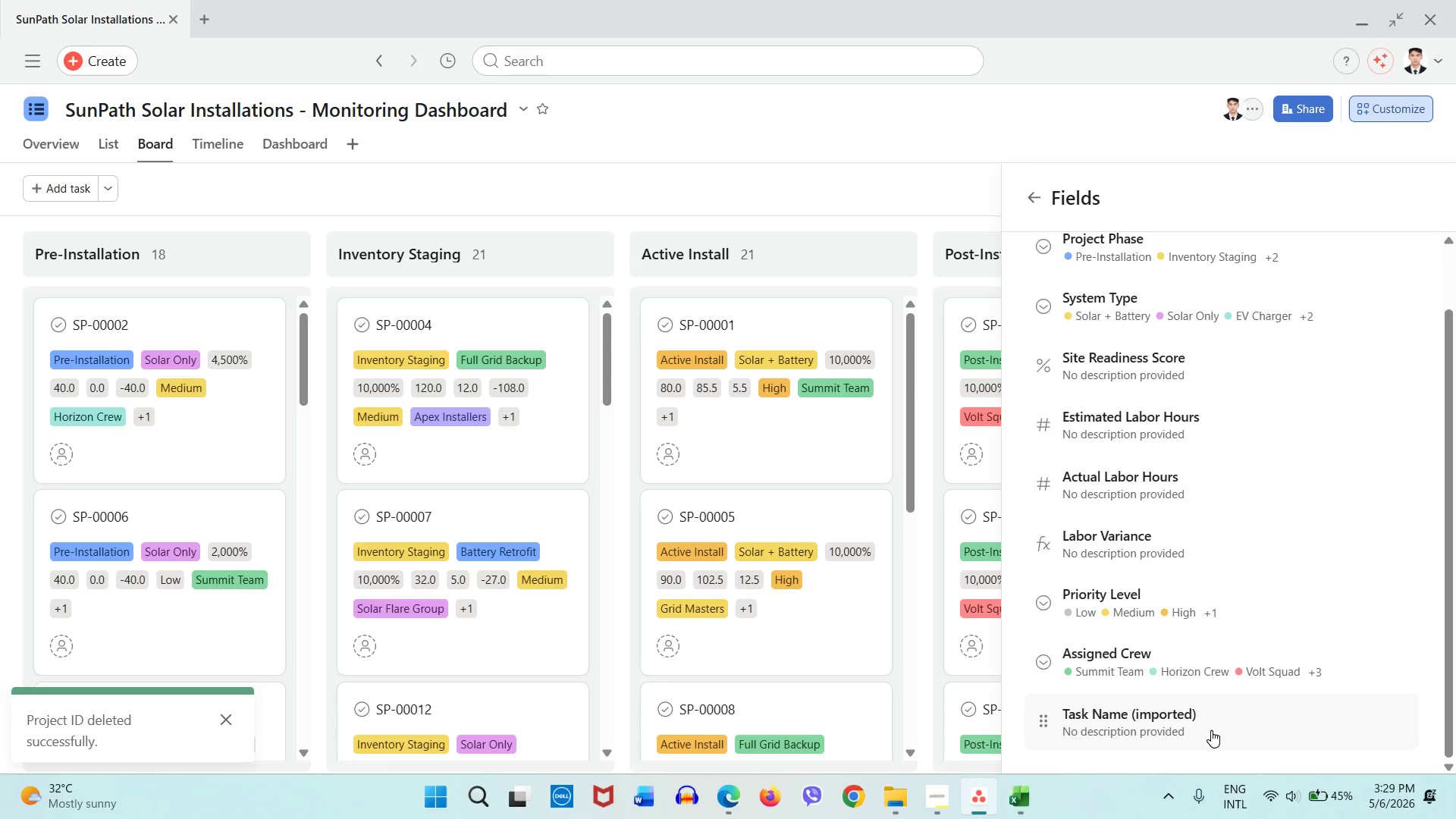 
left_click([1213, 730])
 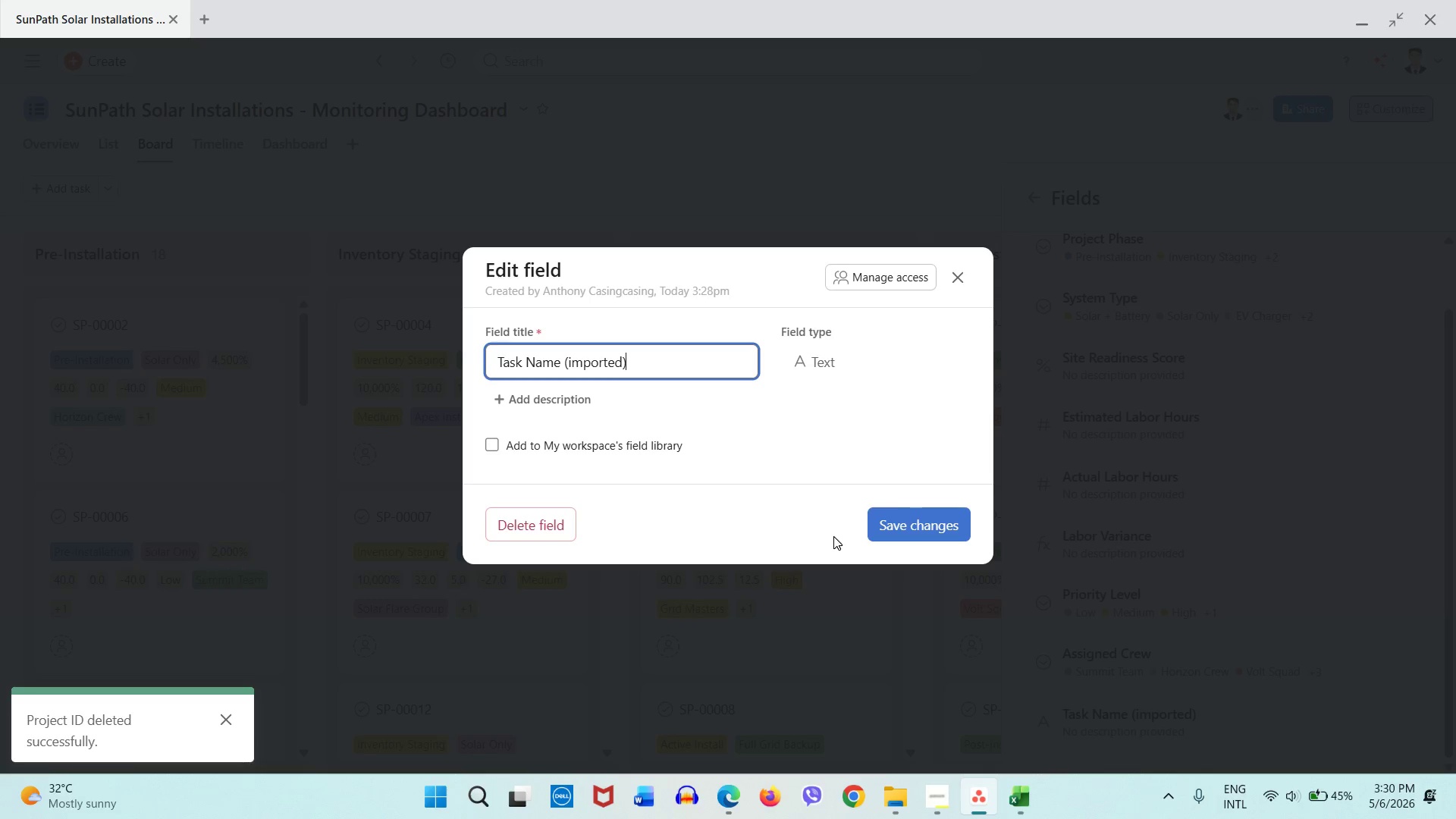 
left_click([546, 523])
 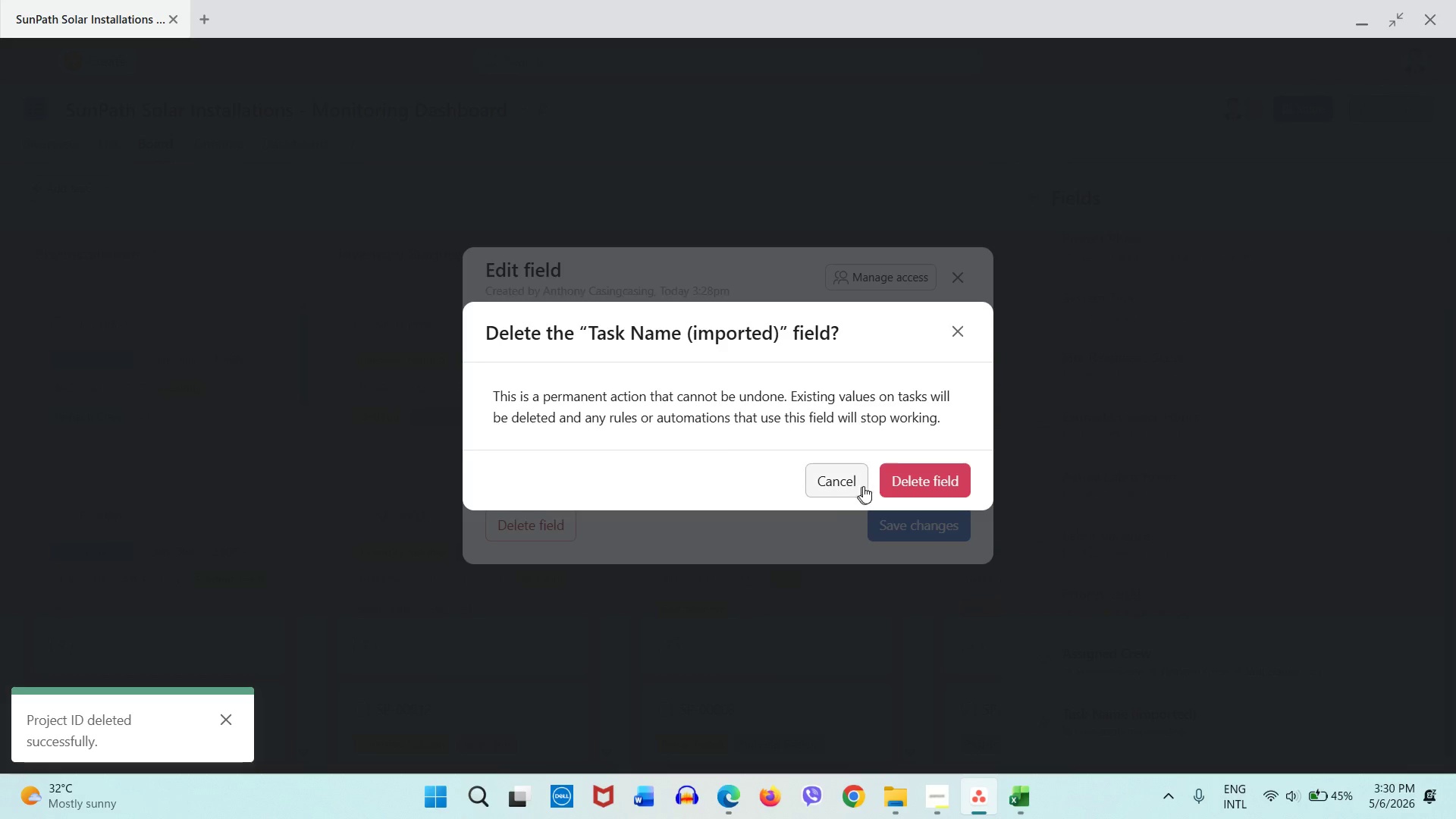 
left_click([894, 484])
 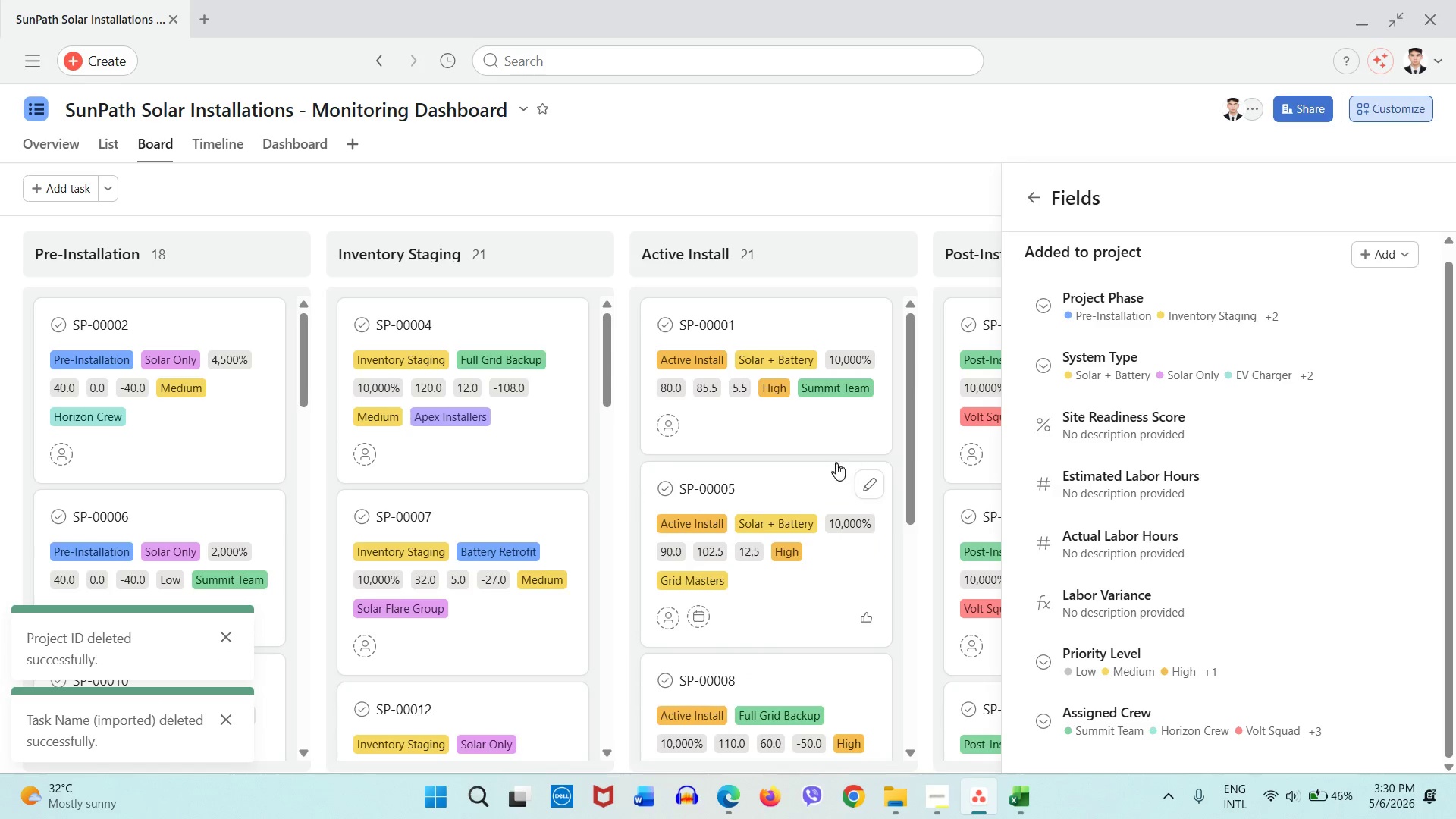 
scroll: coordinate [1174, 595], scroll_direction: down, amount: 3.0
 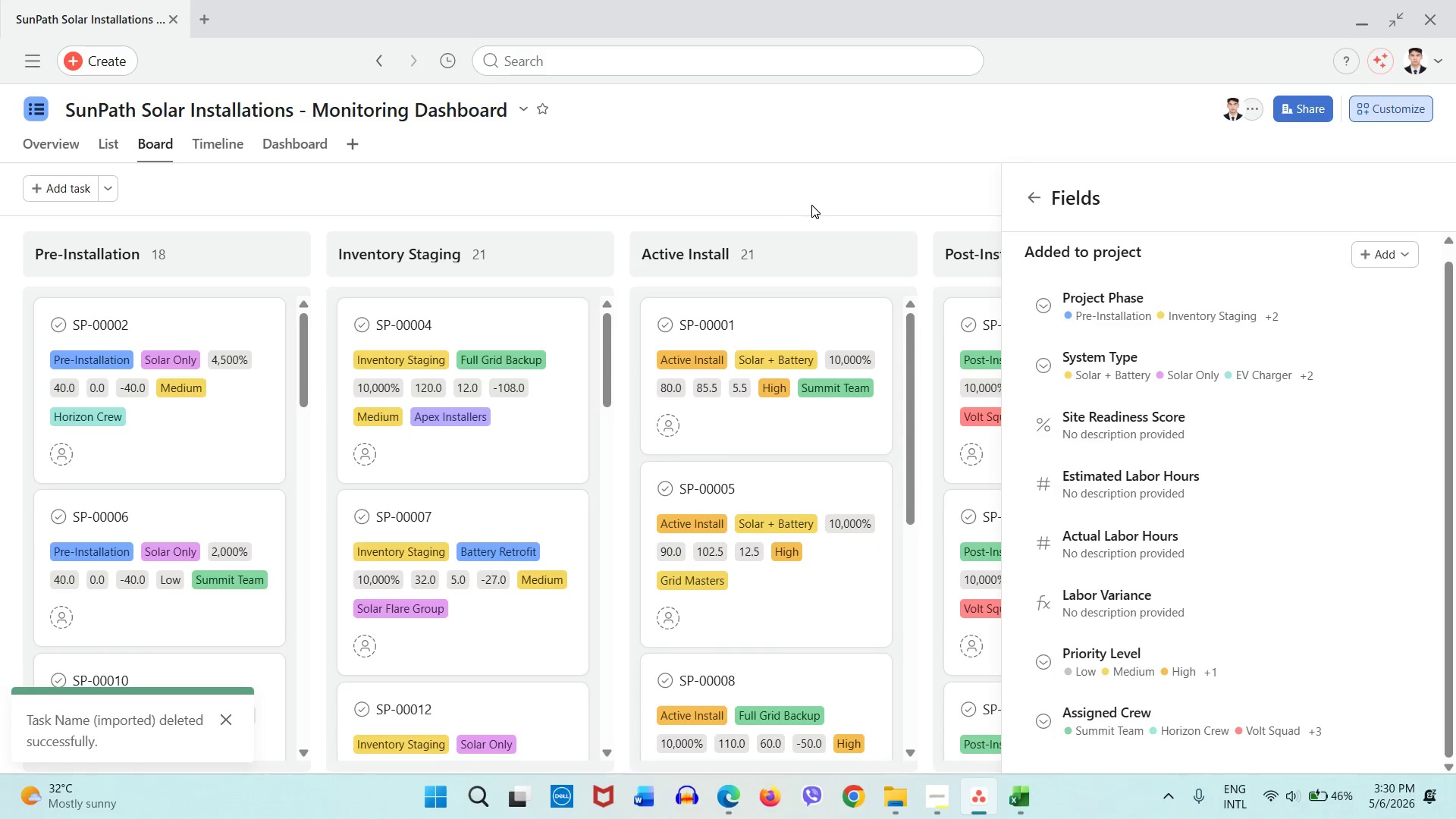 
left_click([816, 208])
 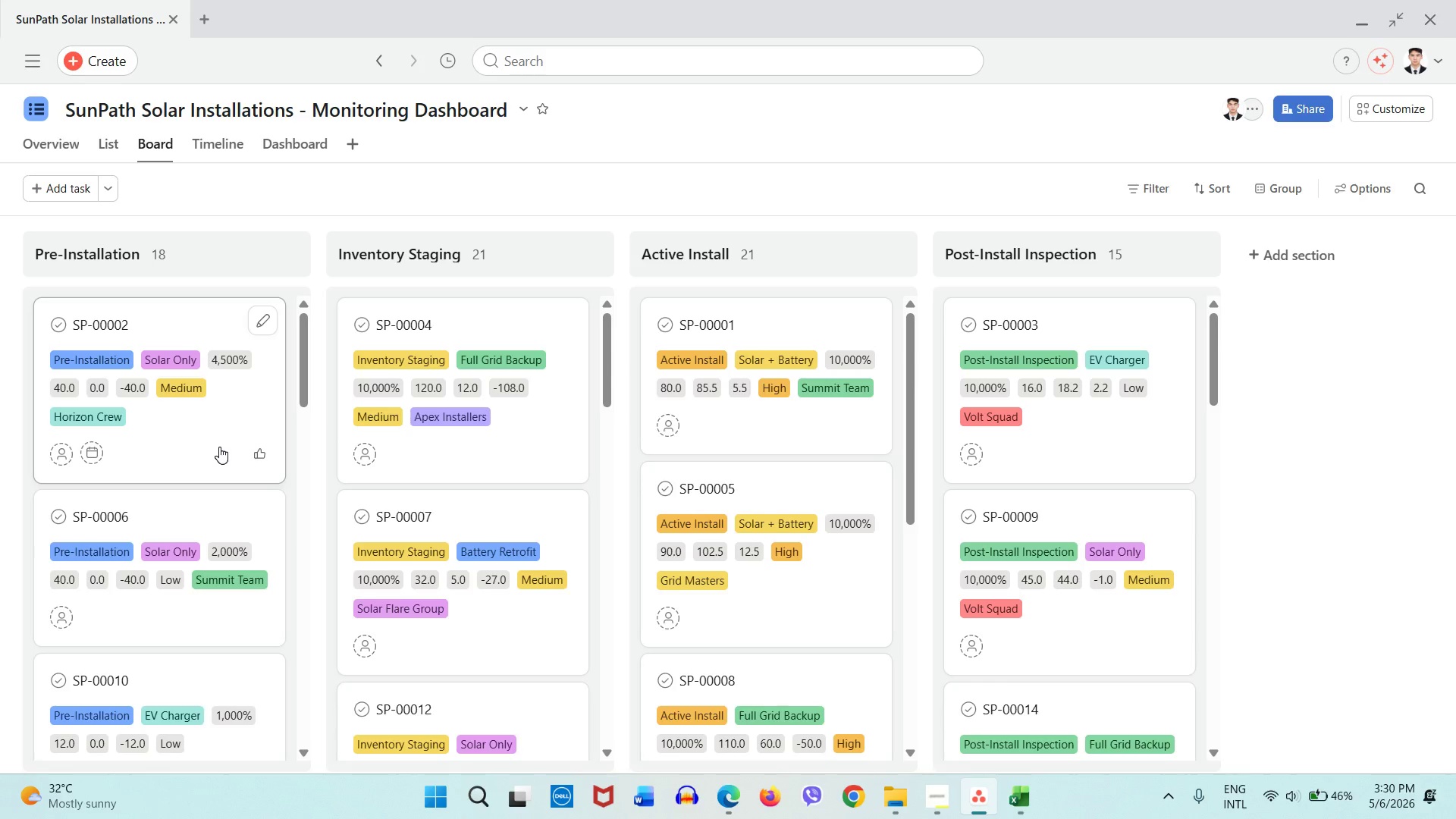 
wait(9.69)
 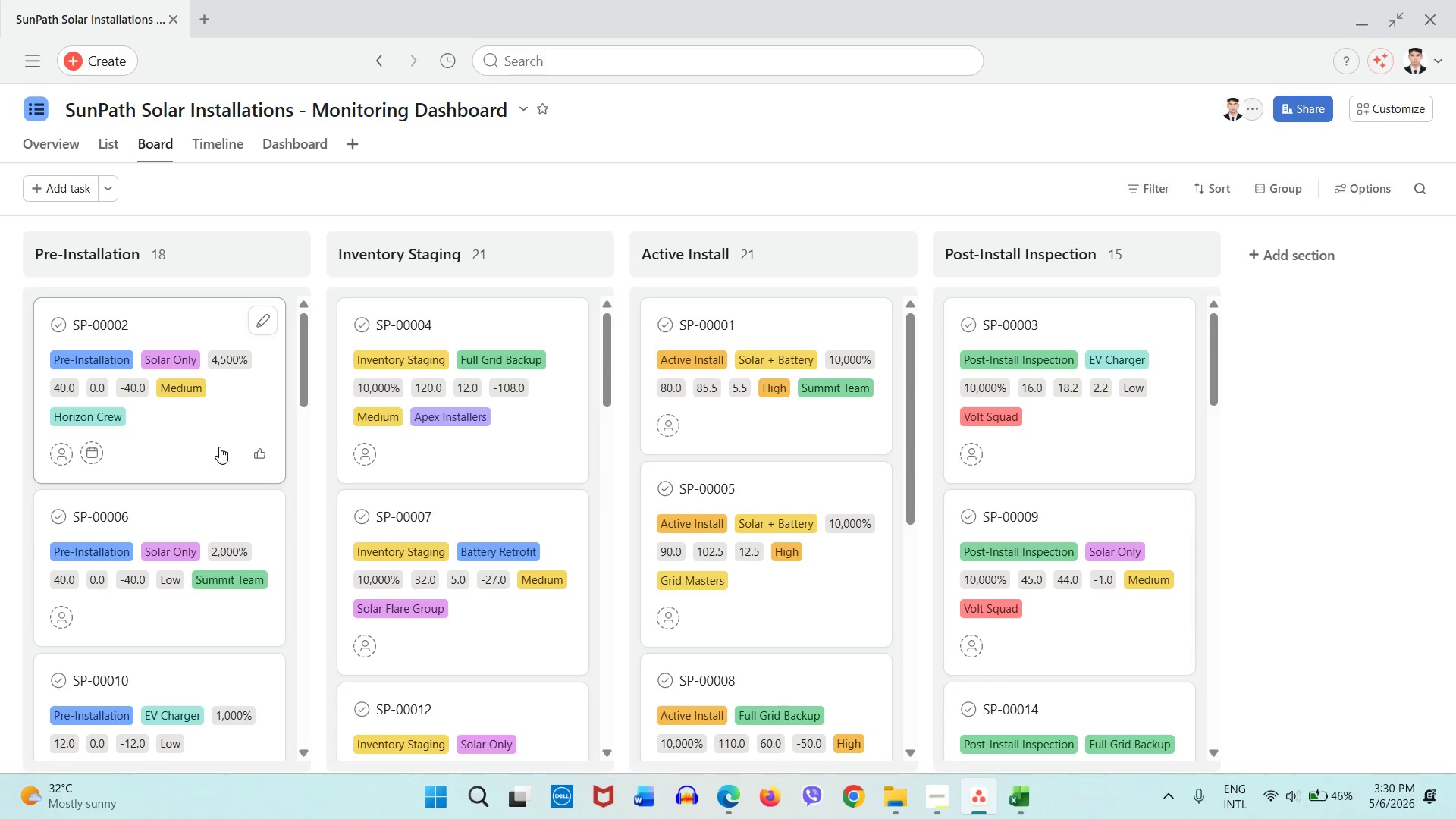 
left_click([1025, 795])
 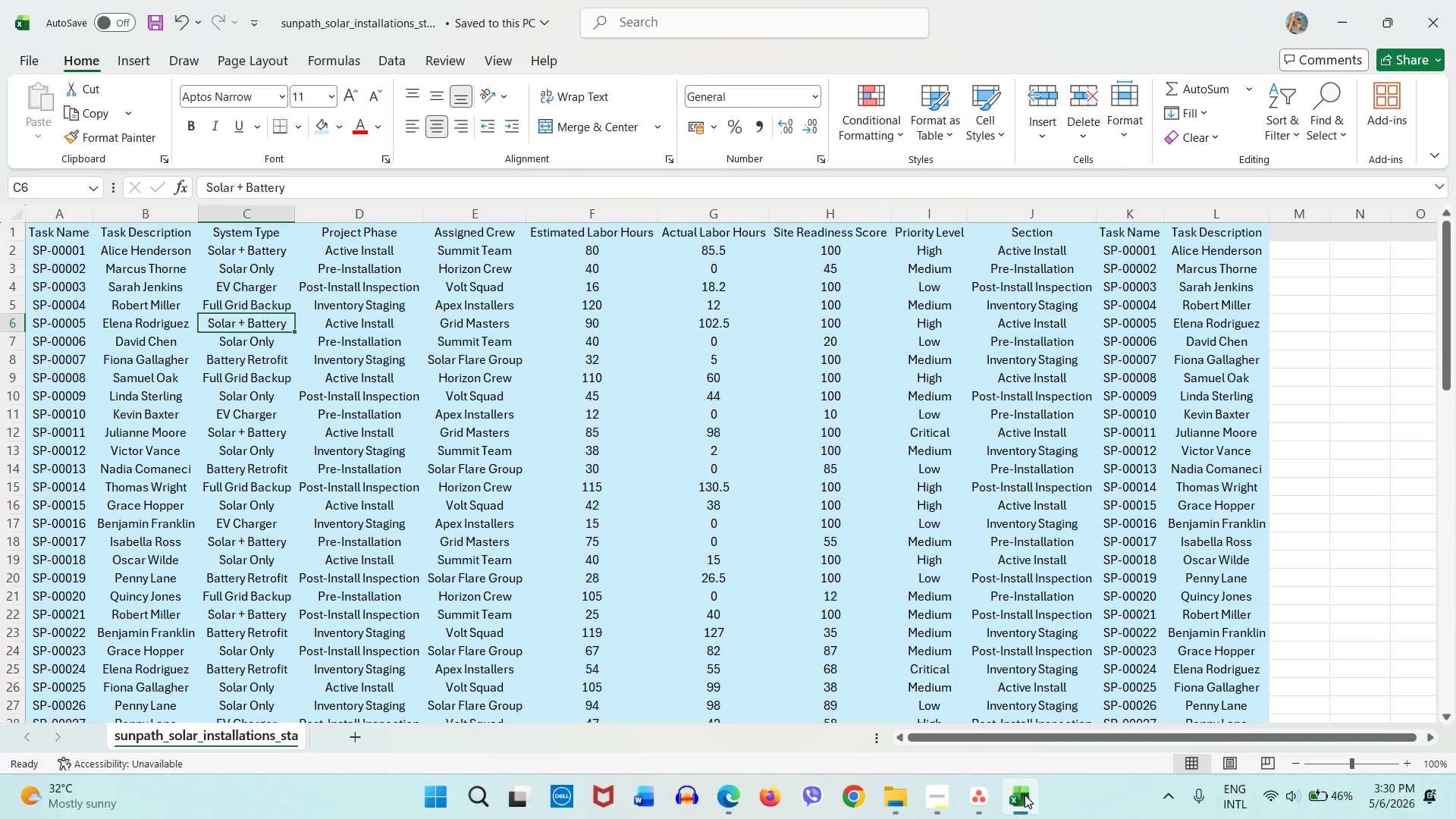 
left_click([1025, 795])
 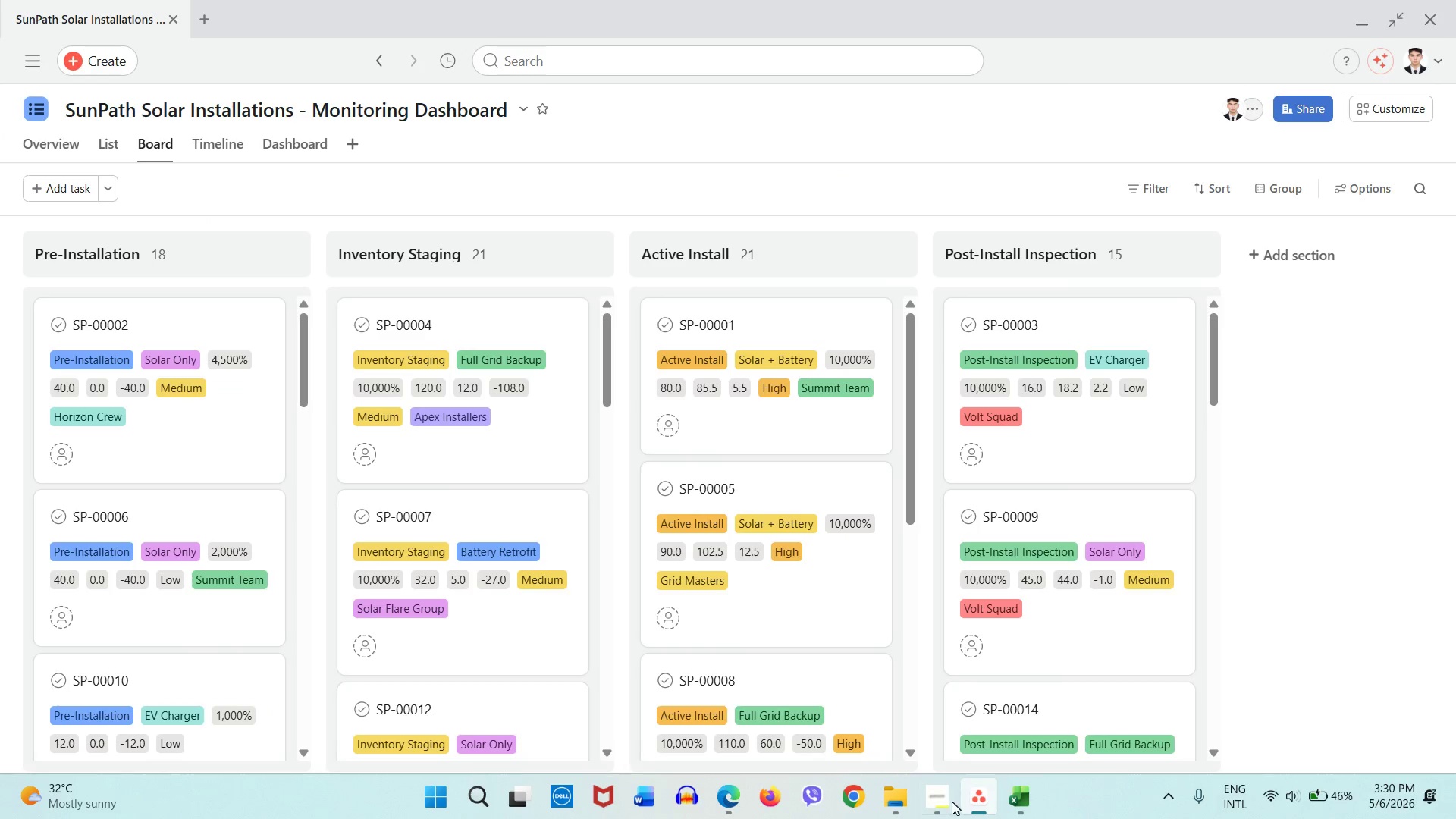 
left_click([949, 802])